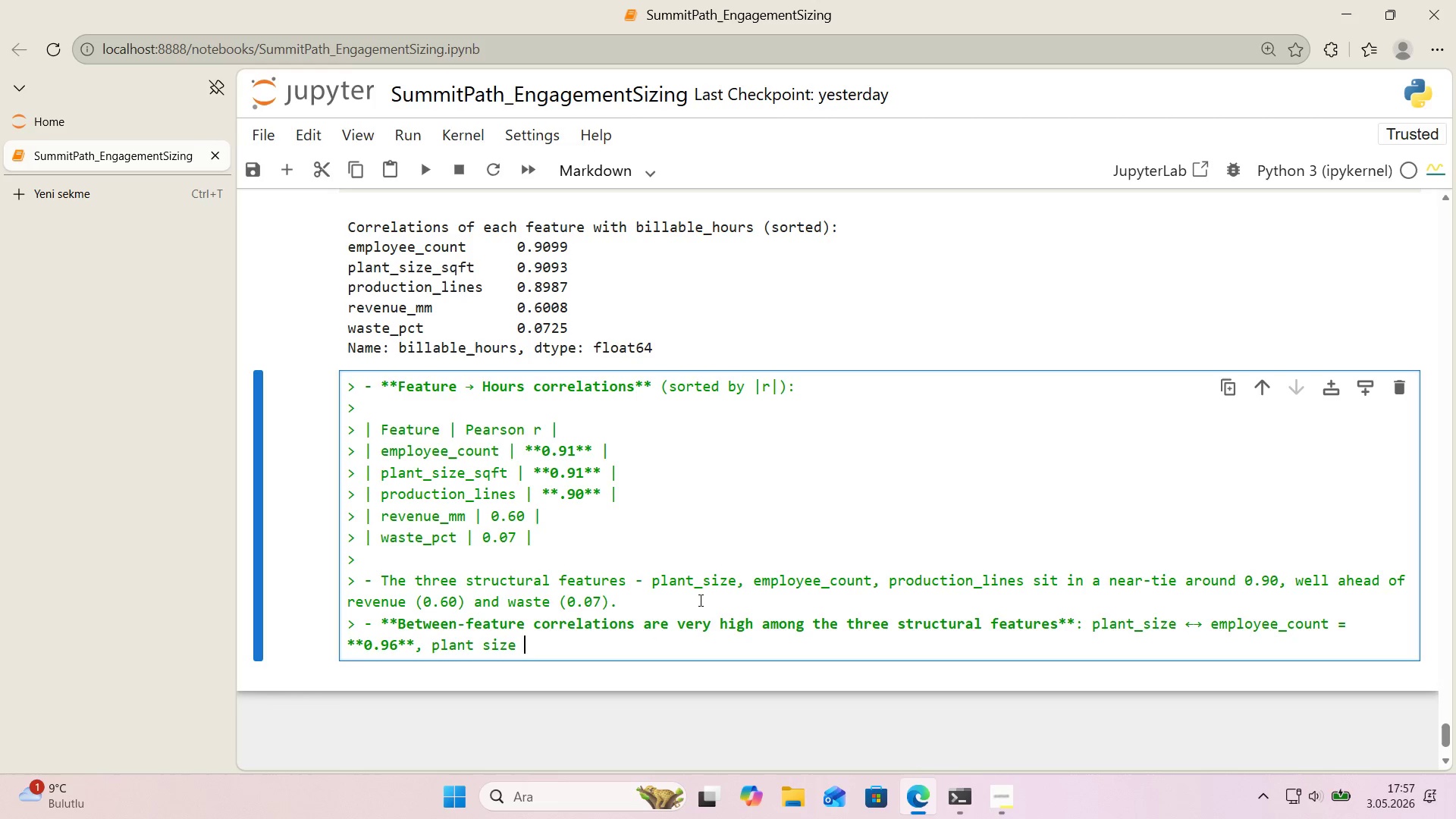 
key(Control+V)
 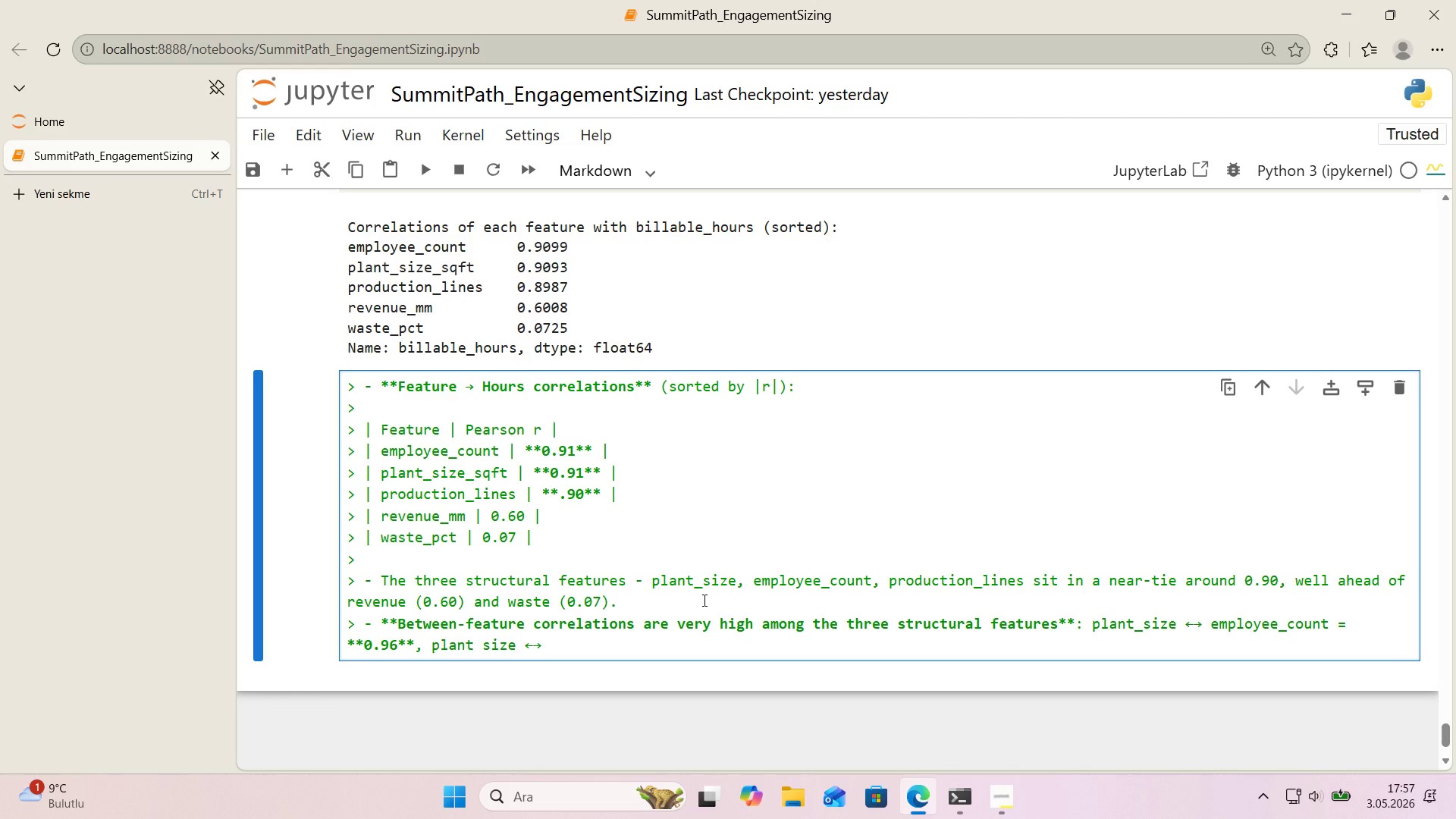 
type( product'on_l'nes ) **0.92** , e)
key(Backspace)
key(Backspace)
key(Backspace)
key(Backspace)
type(, e/[;)
key(Backspace)
key(Backspace)
key(Backspace)
type(mployee_count)
 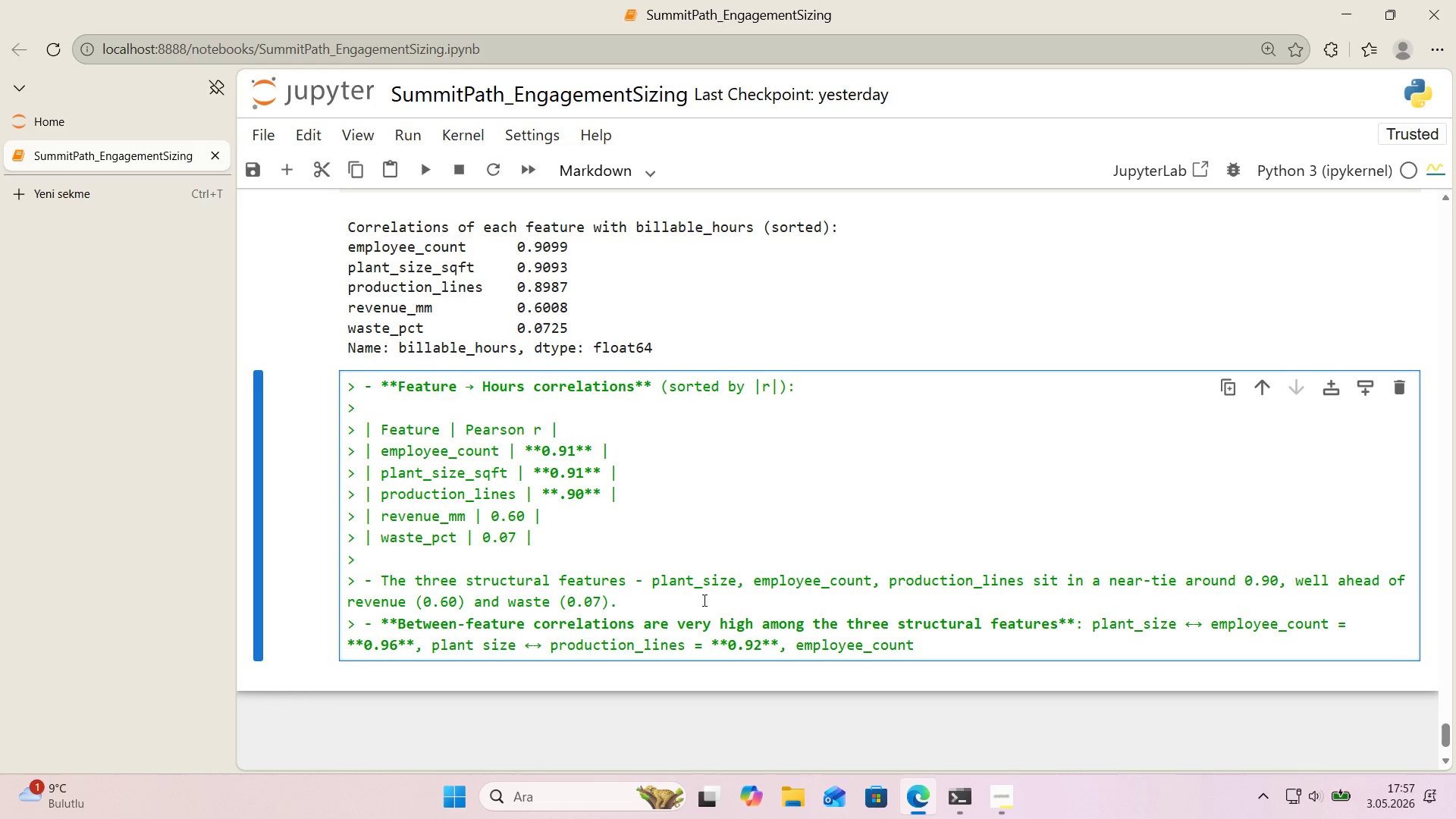 
wait(5.14)
 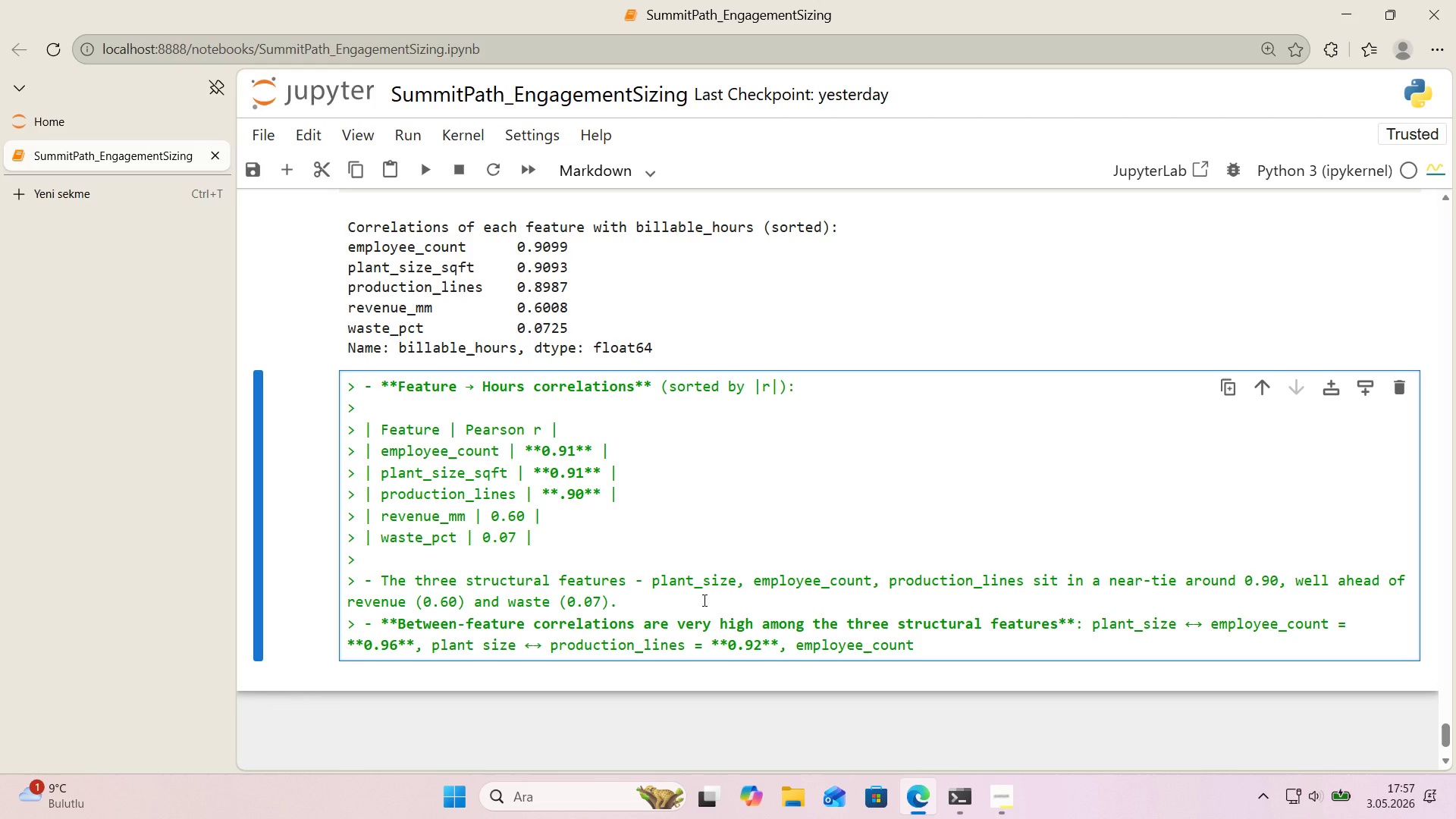 
key(Space)
 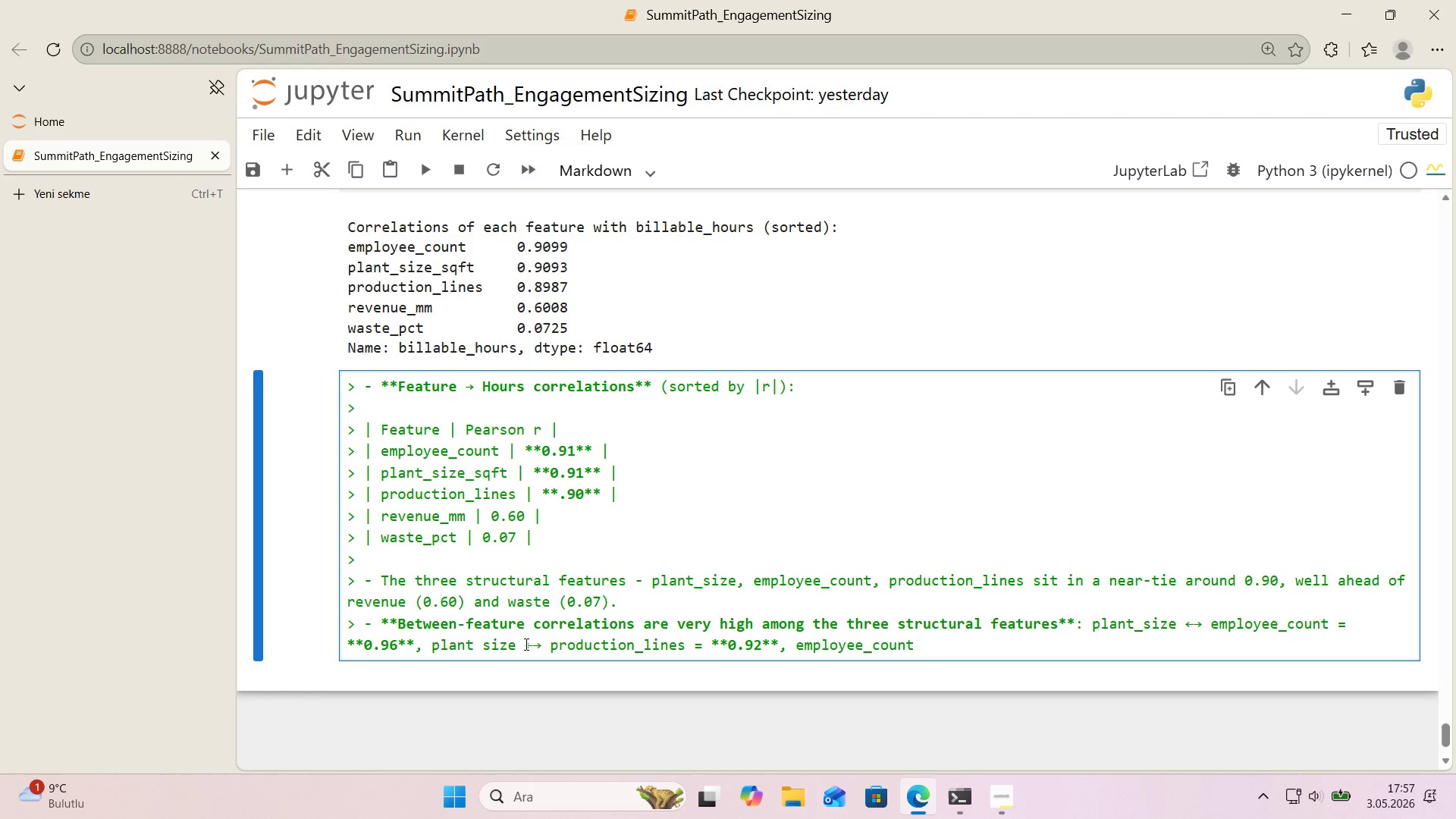 
left_click_drag(start_coordinate=[525, 644], to_coordinate=[540, 644])
 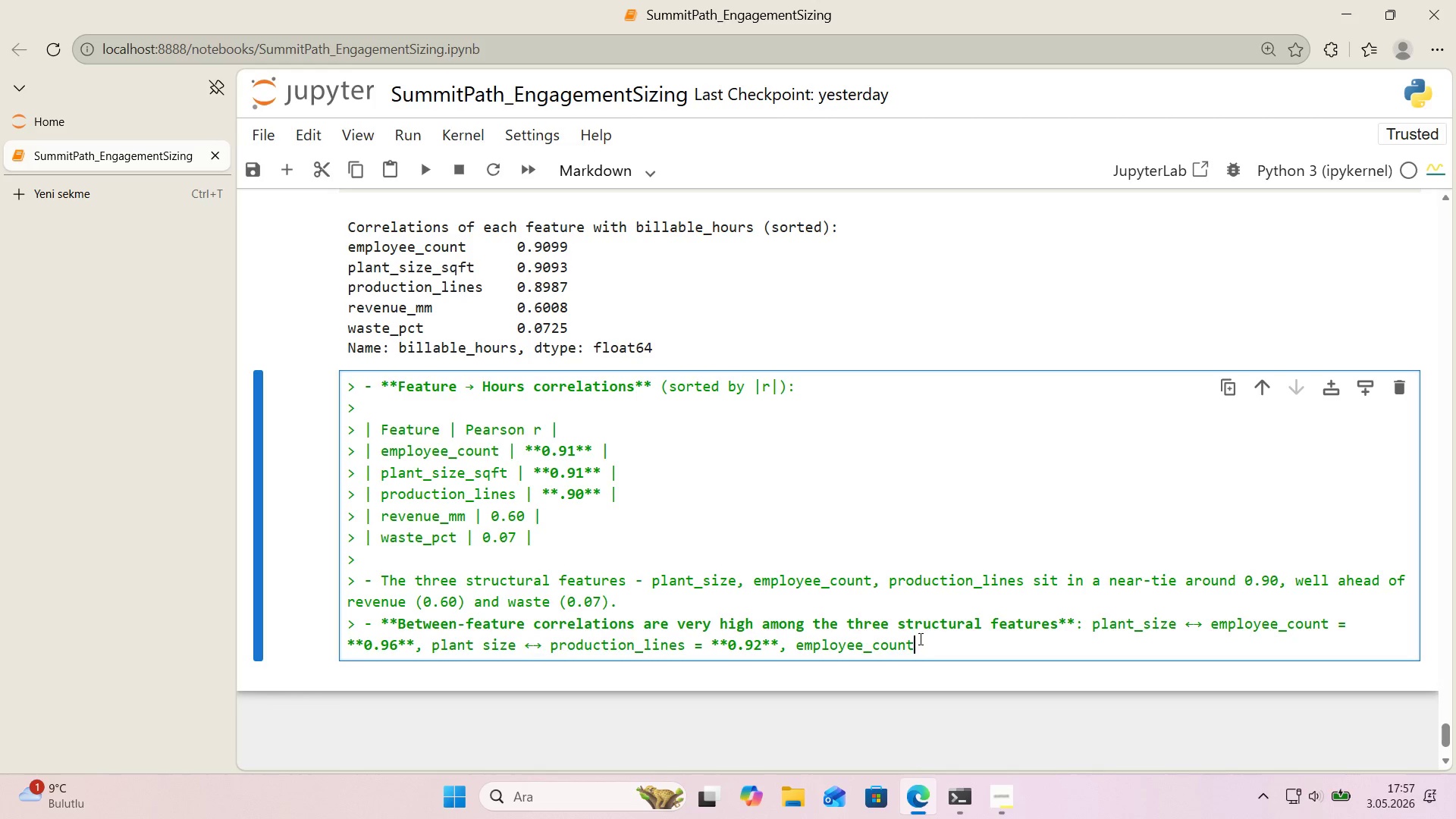 
key(Control+ControlLeft)
 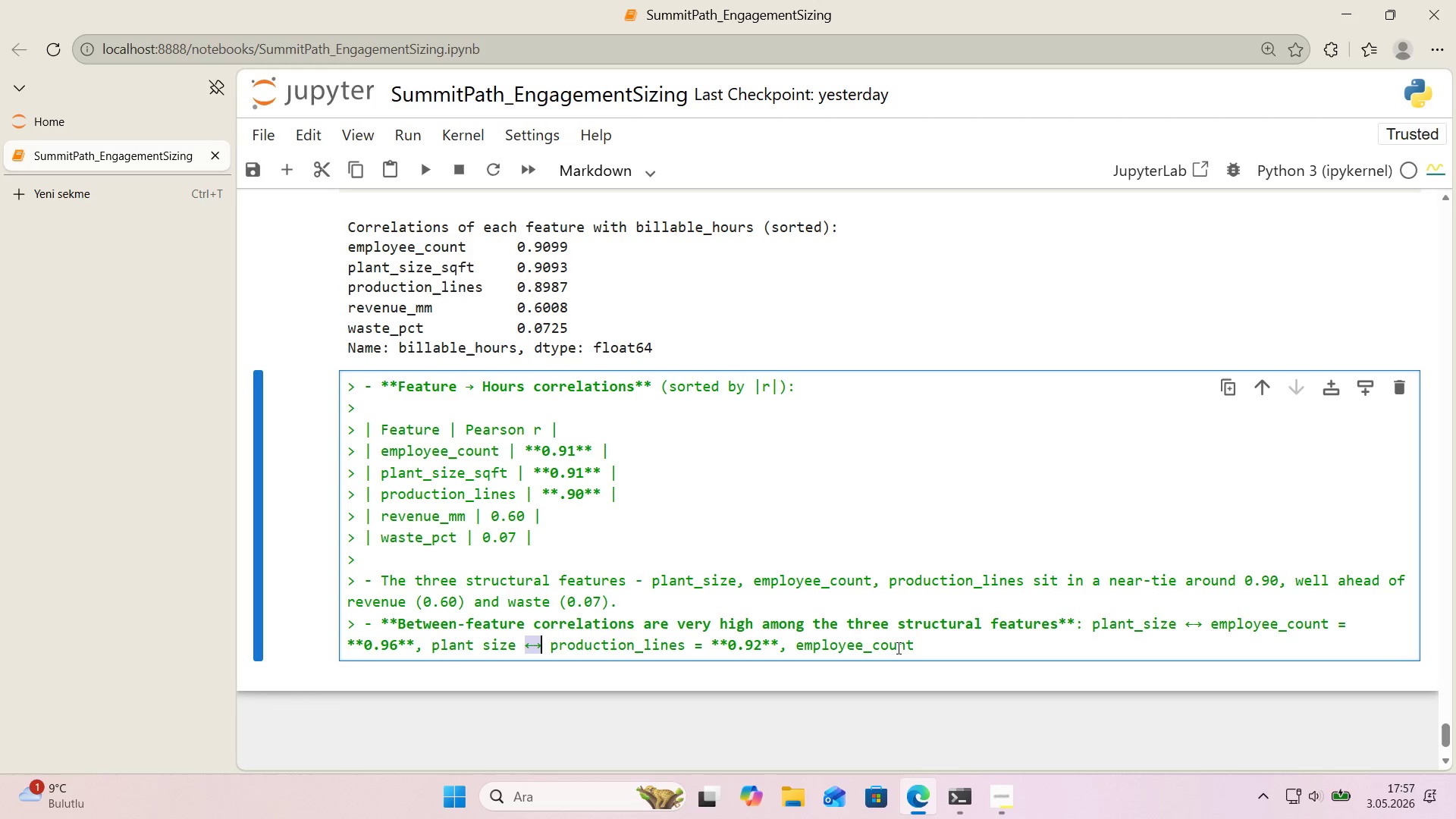 
key(Control+C)
 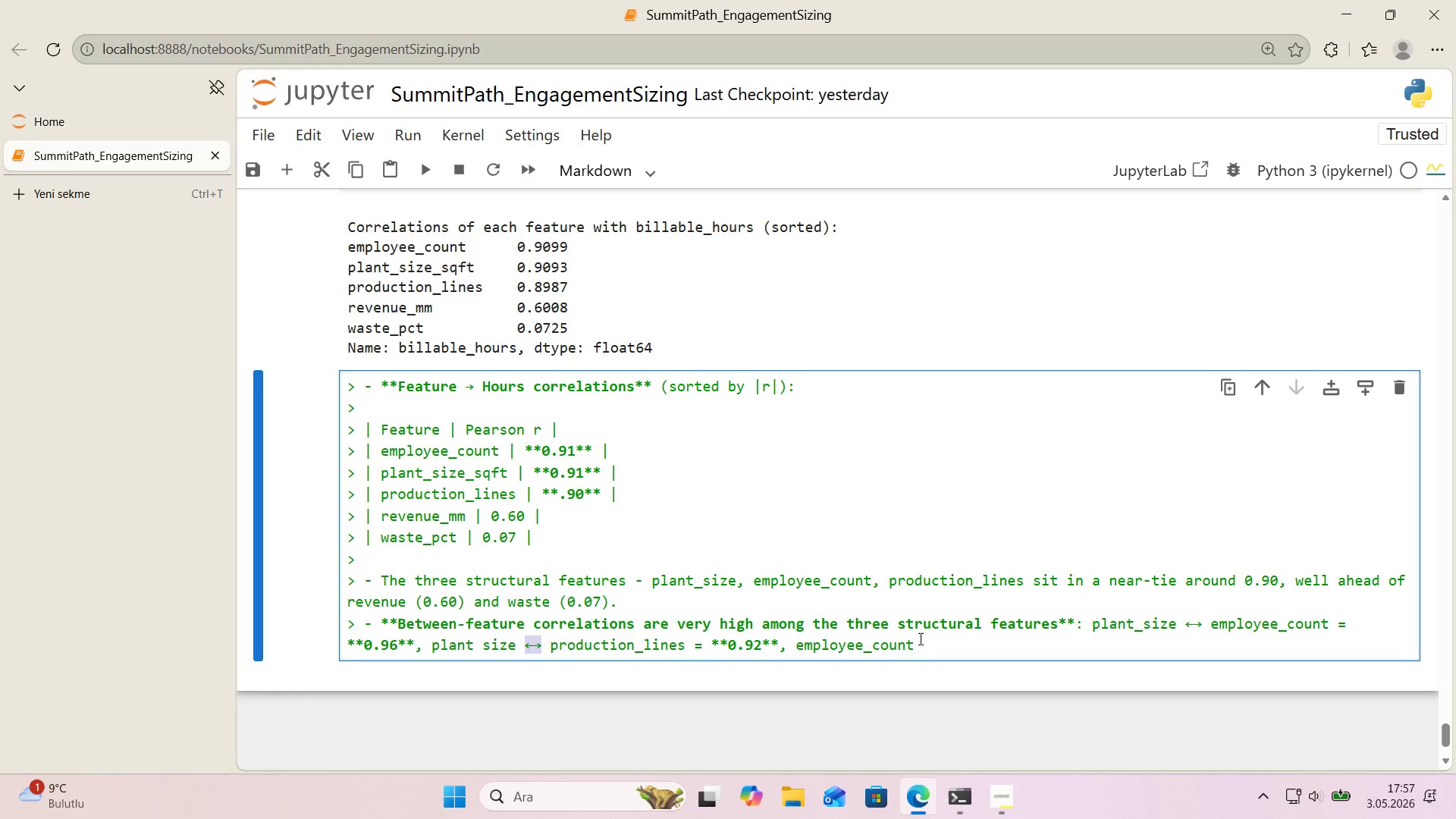 
left_click([919, 639])
 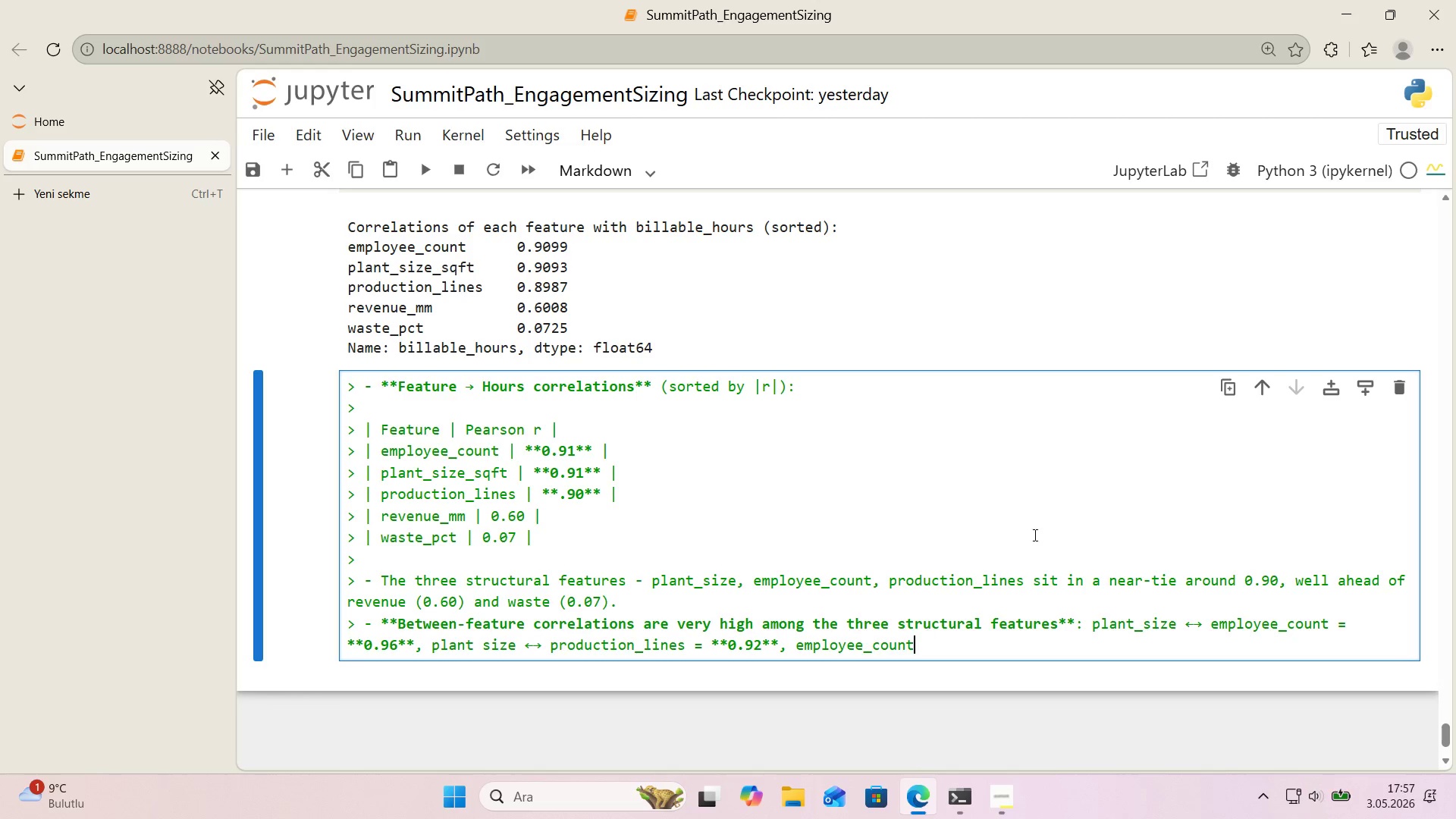 
key(Space)
 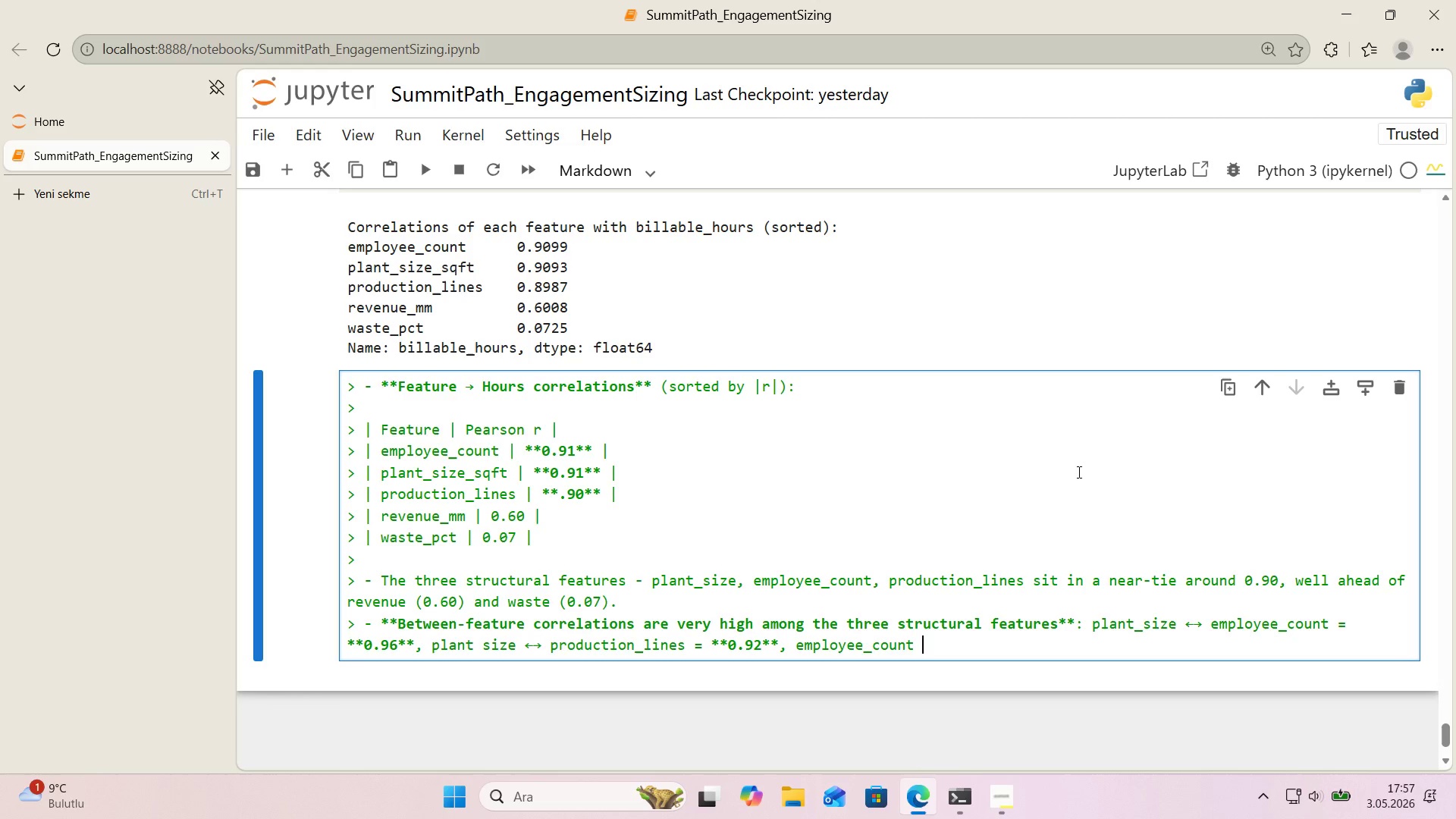 
key(Control+ControlLeft)
 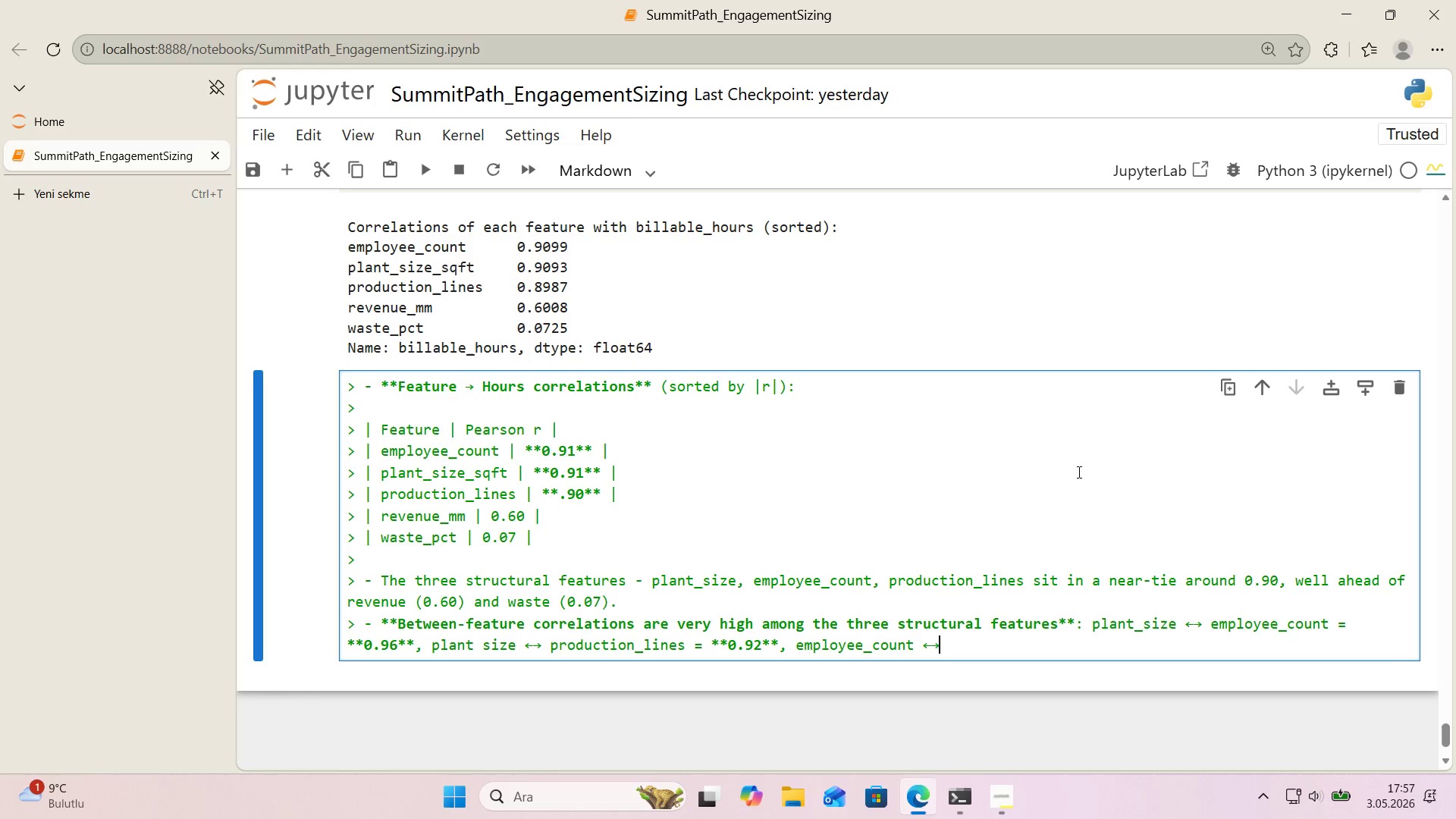 
key(Control+V)
 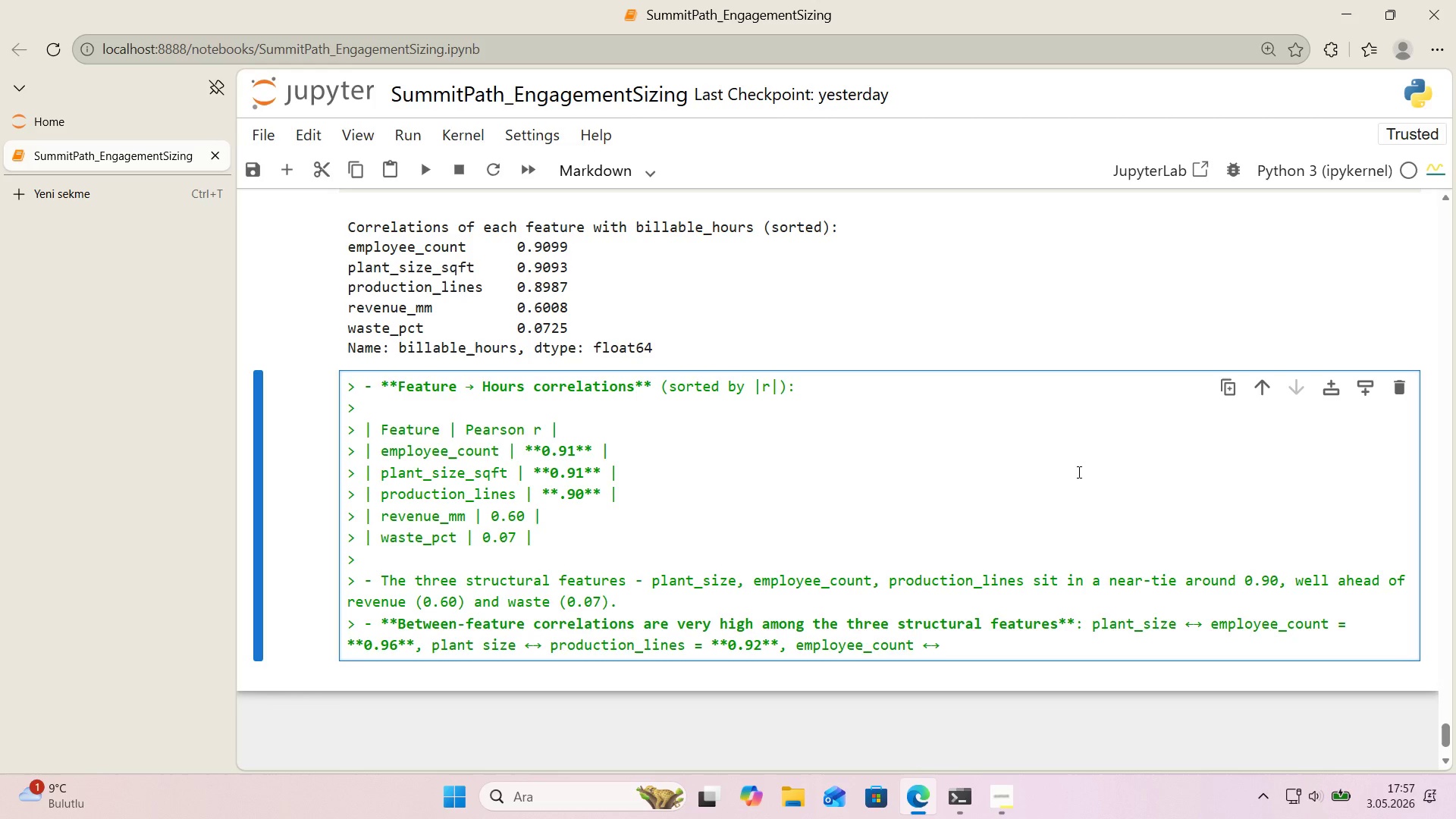 
type( produc')
key(Backspace)
type(t'n)
key(Backspace)
type(on_l'nes ) **0.88**. These are by-des'gn)
 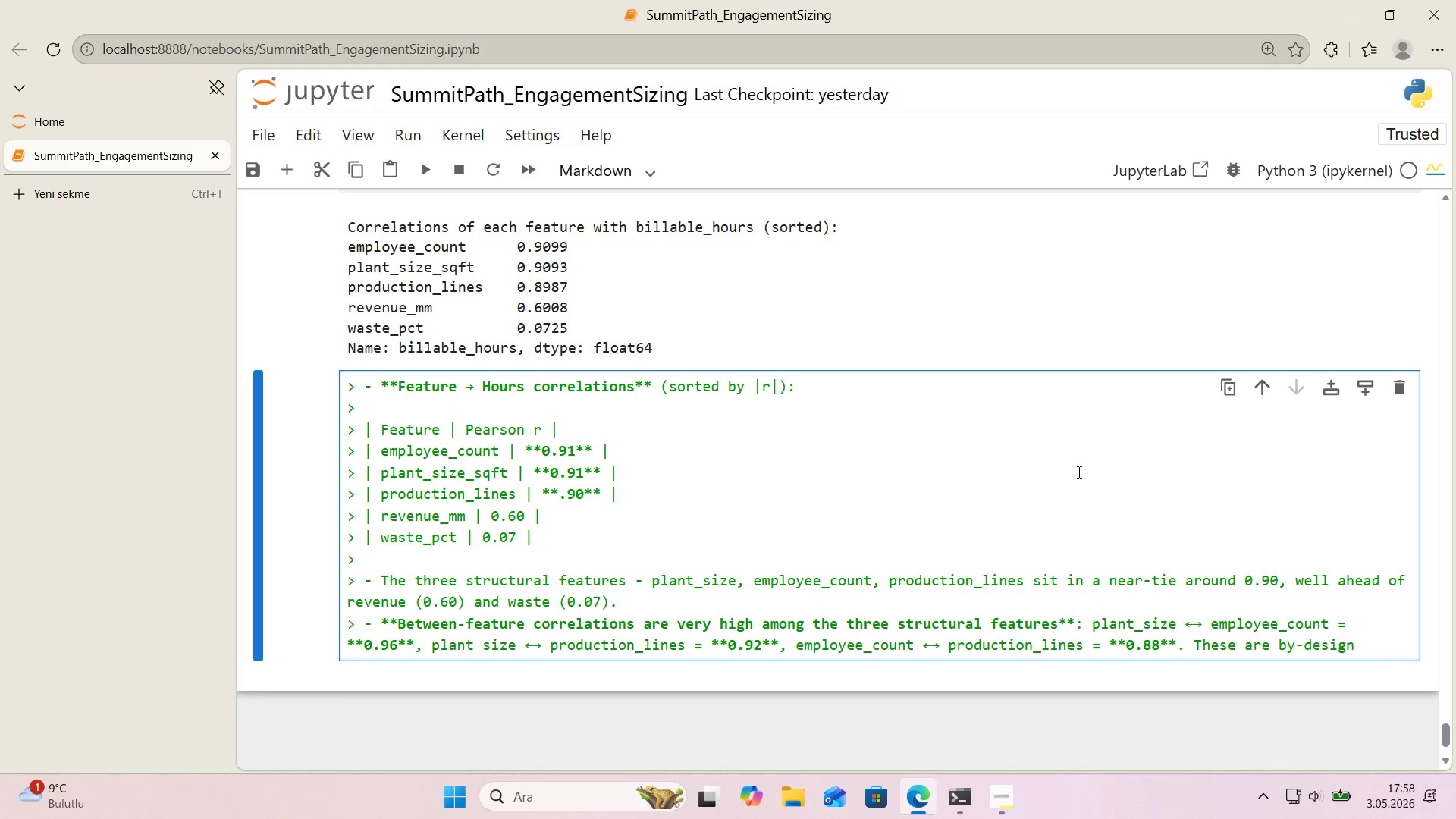 
wait(13.42)
 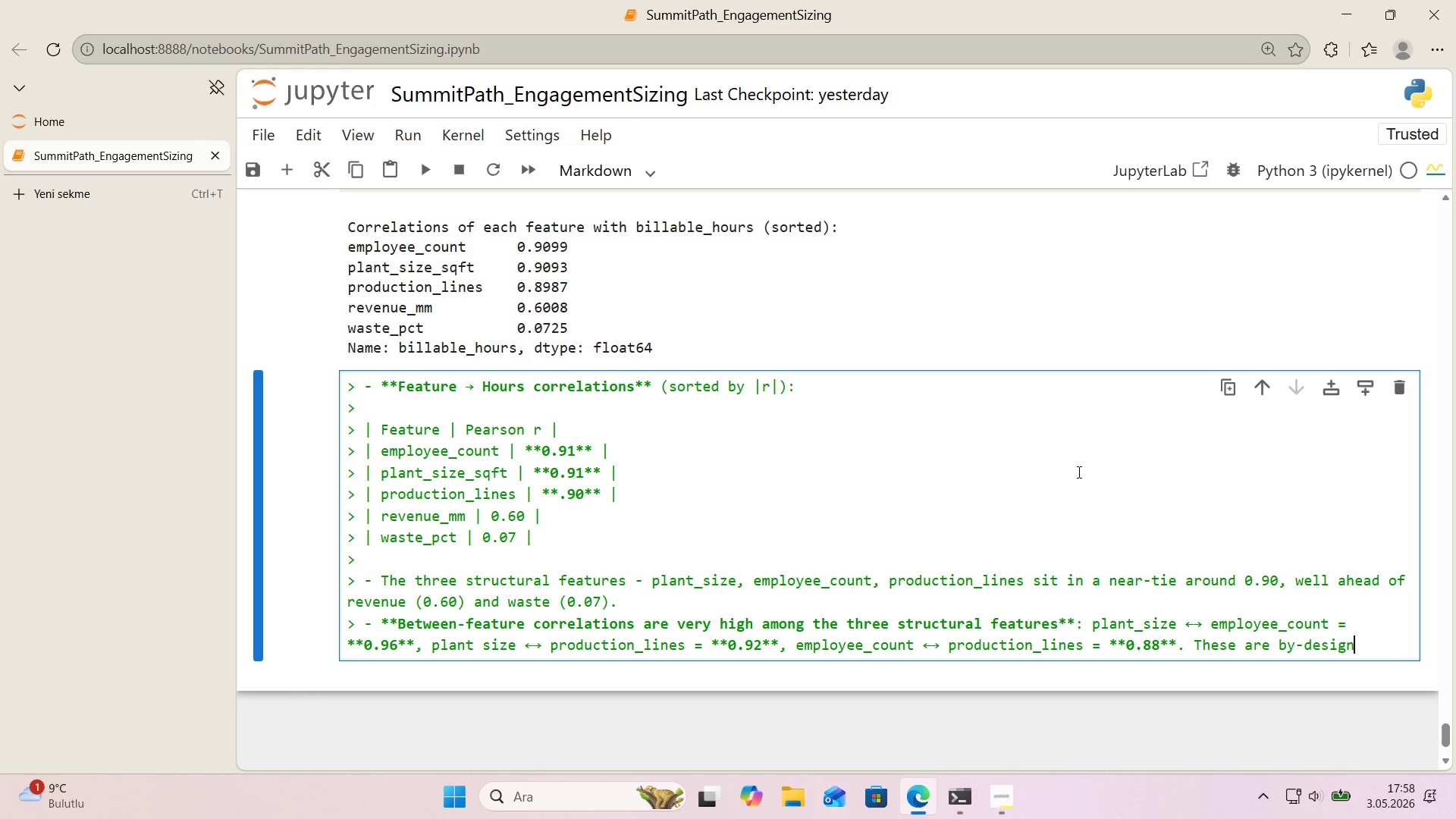 
type( *()
 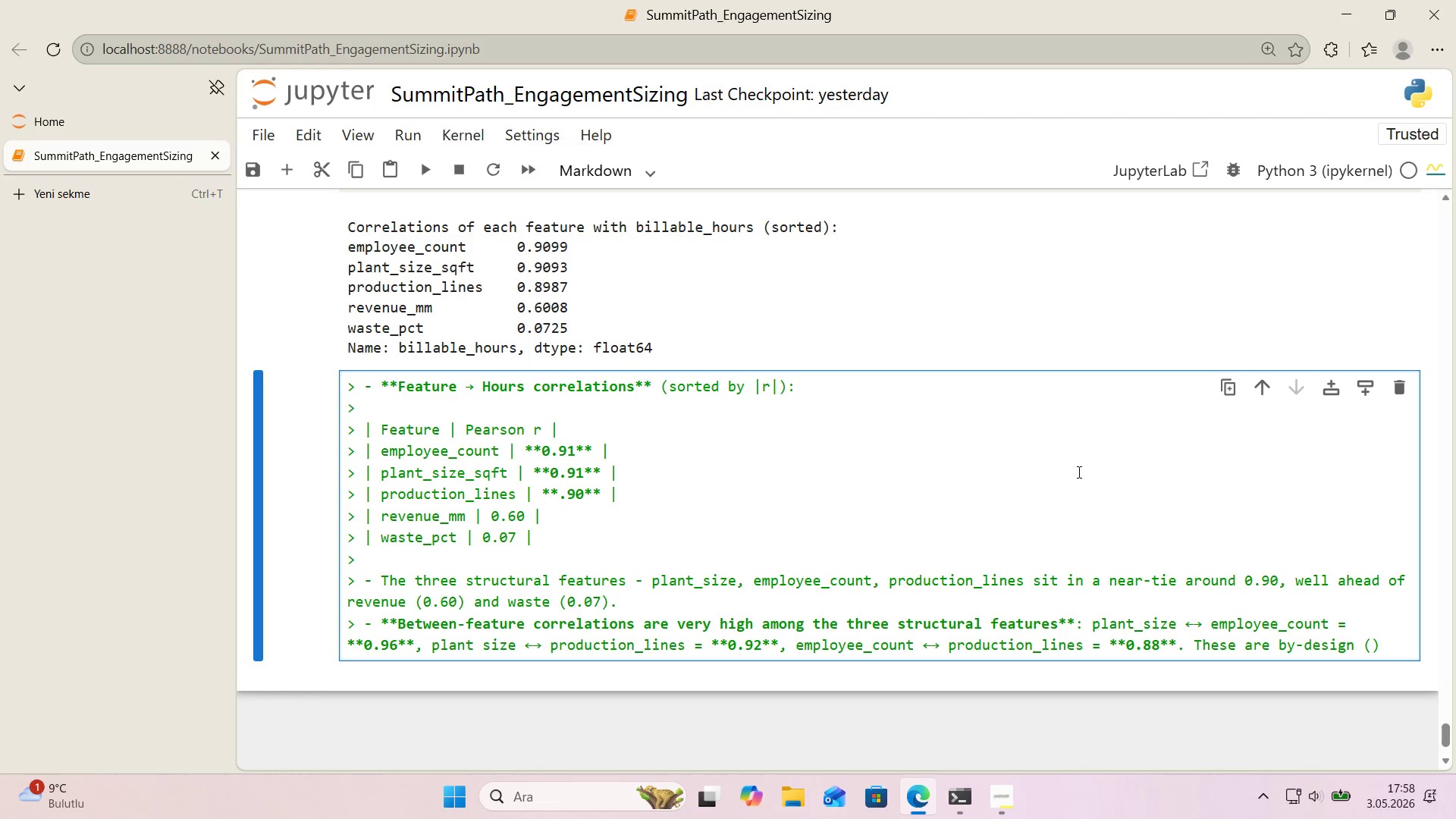 
wait(12.47)
 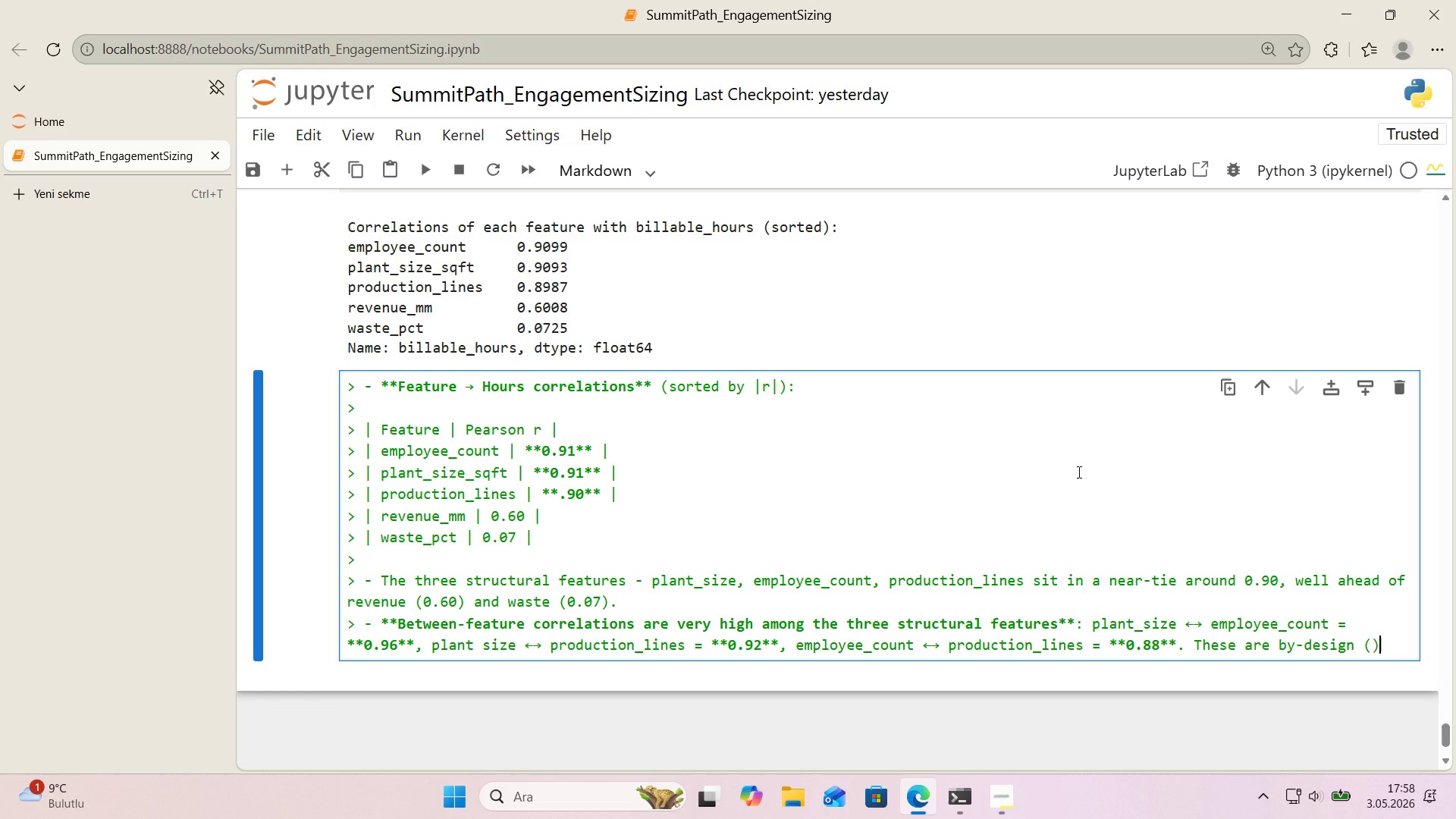 
key(ArrowLeft)
 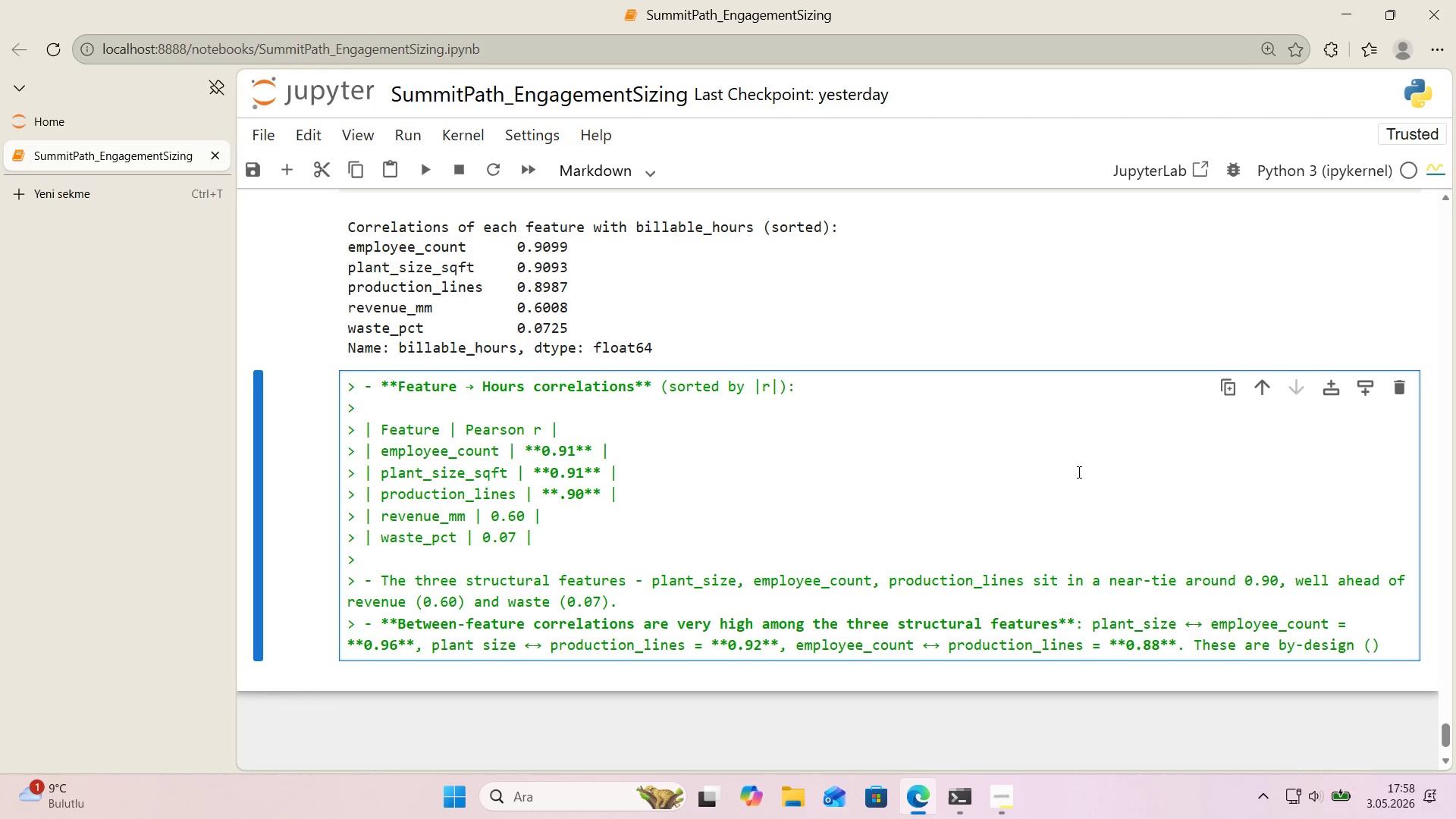 
type(the generator der'ves employess and l'nes from )
 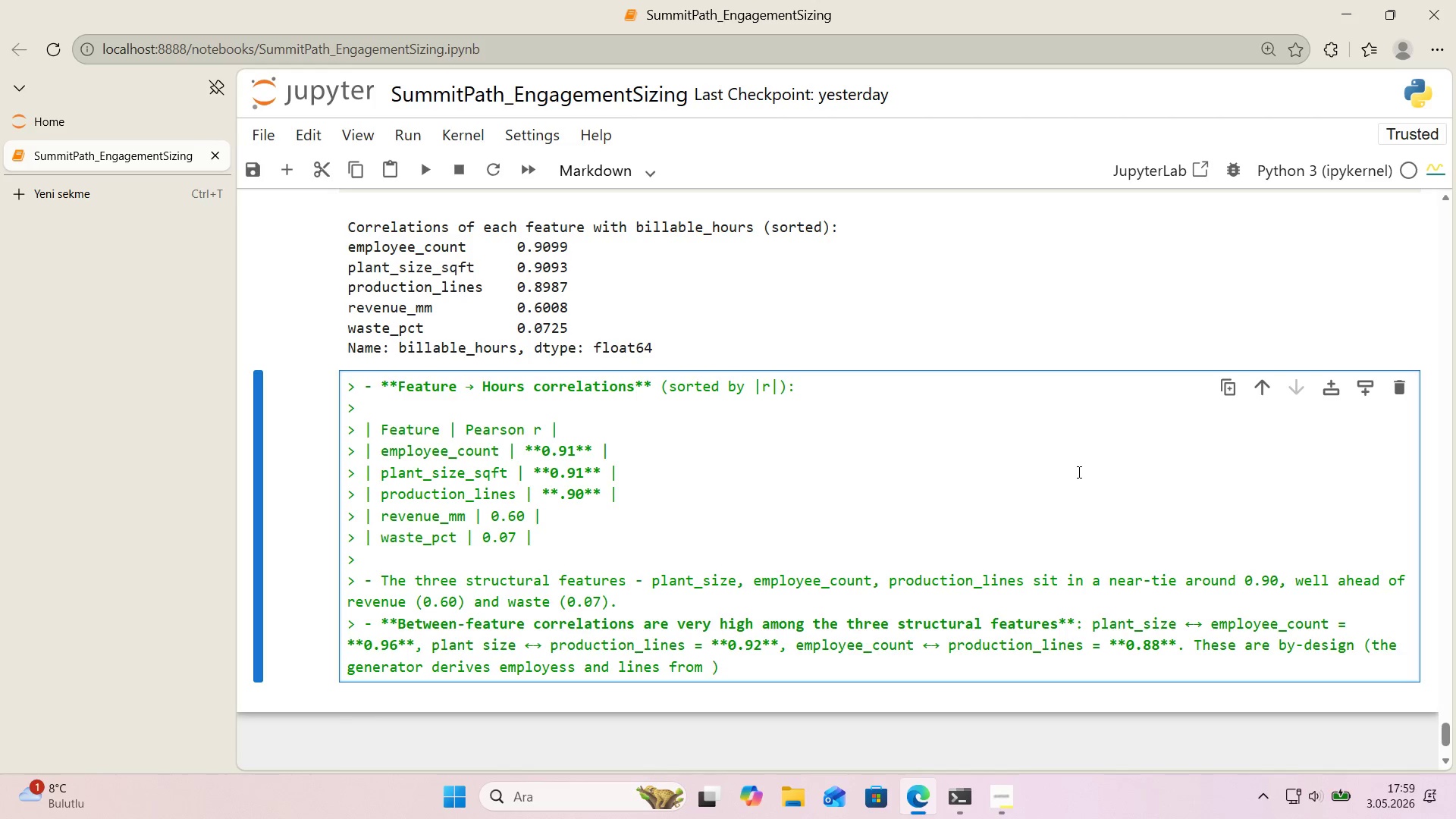 
wait(11.58)
 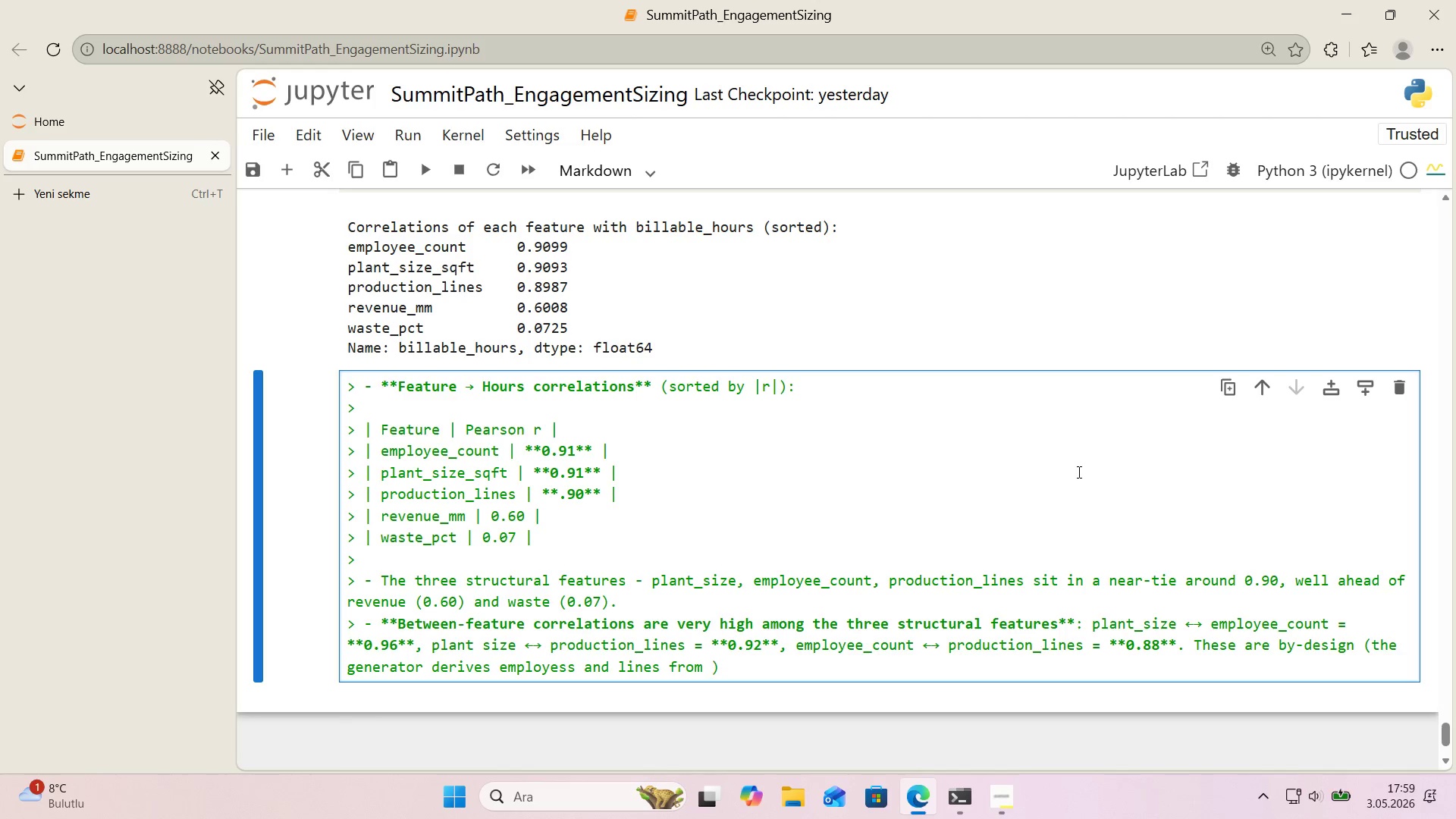 
left_click_drag(start_coordinate=[558, 665], to_coordinate=[569, 664])
 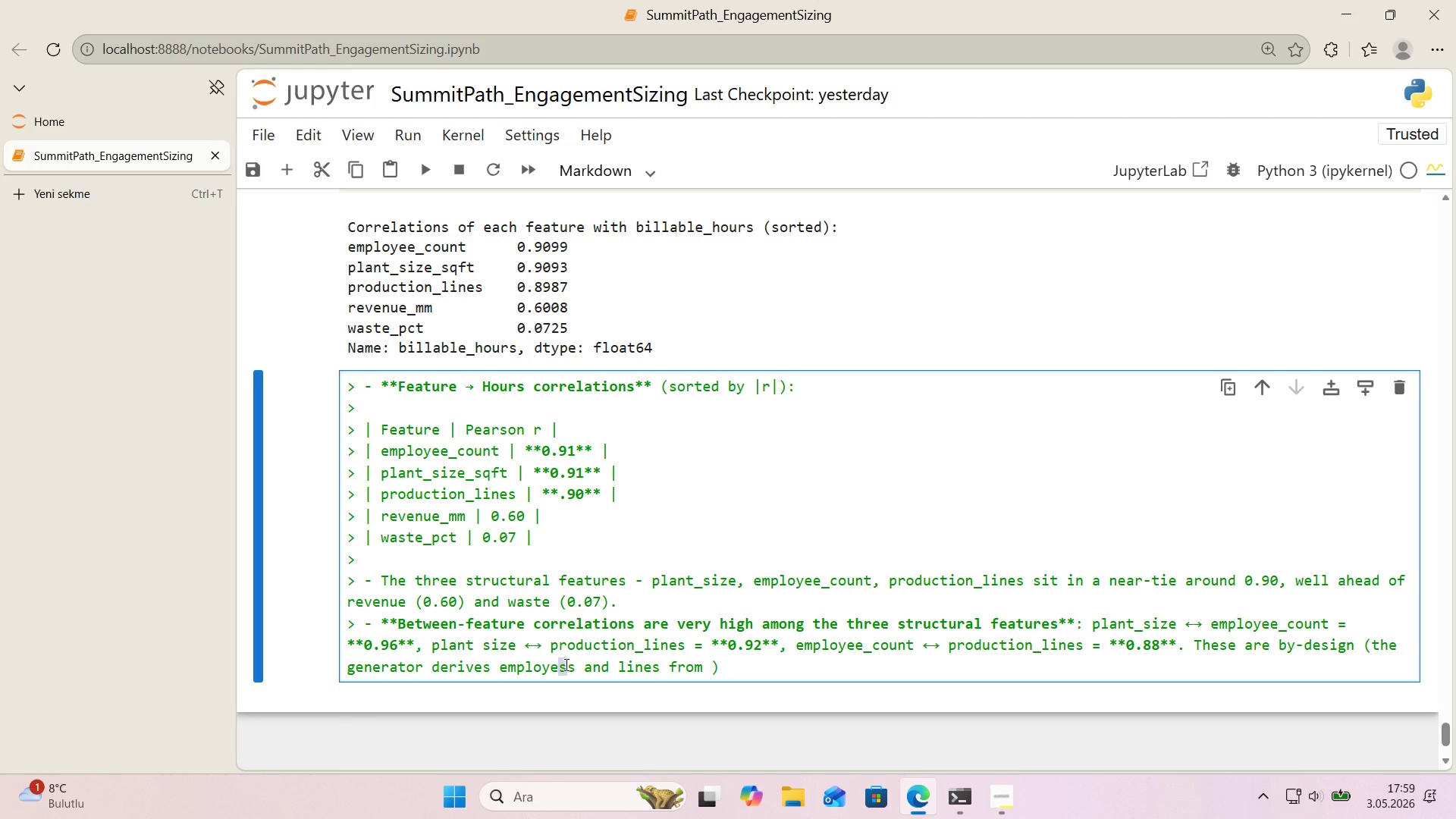 
key(E)
 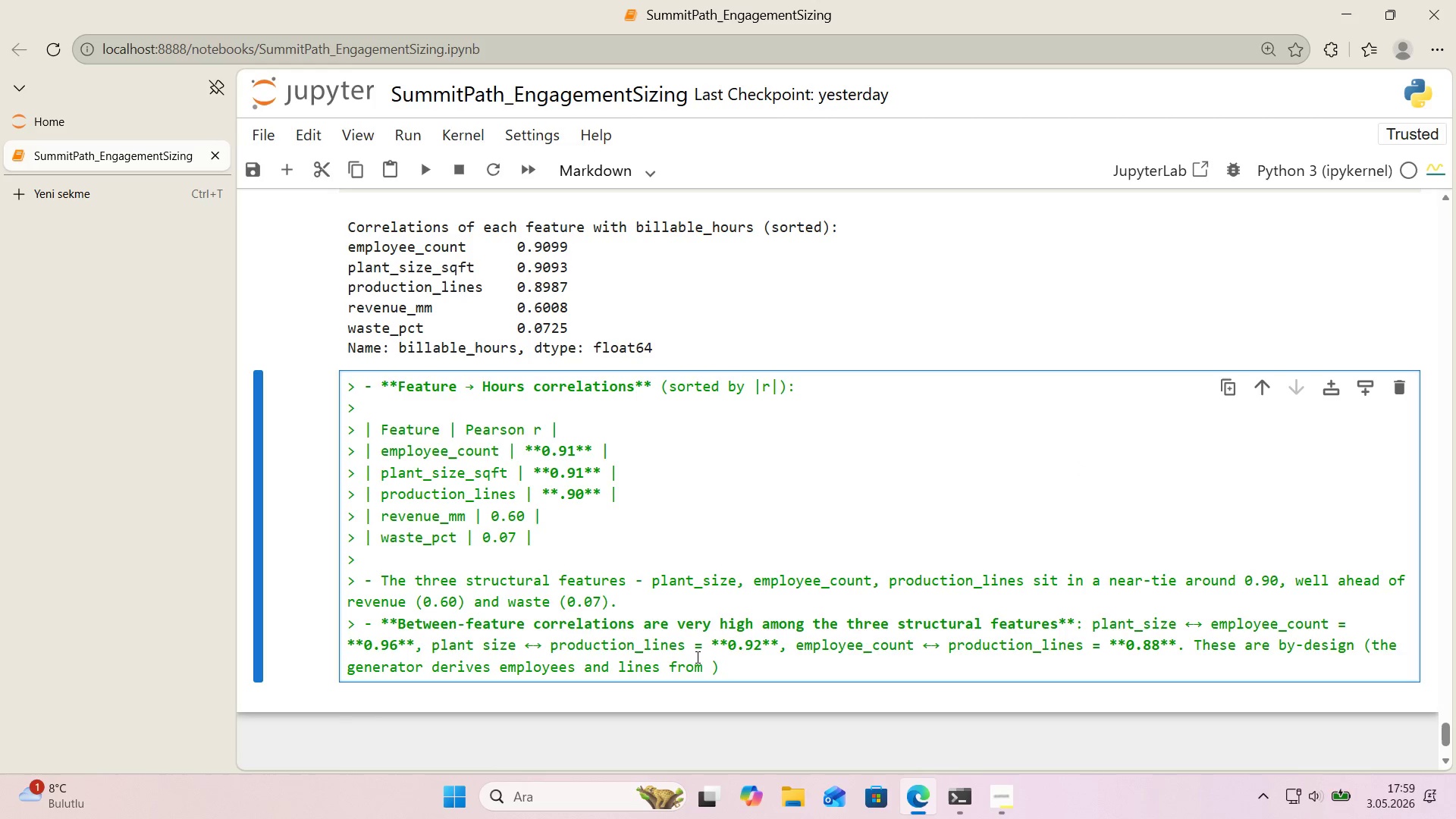 
left_click([703, 657])
 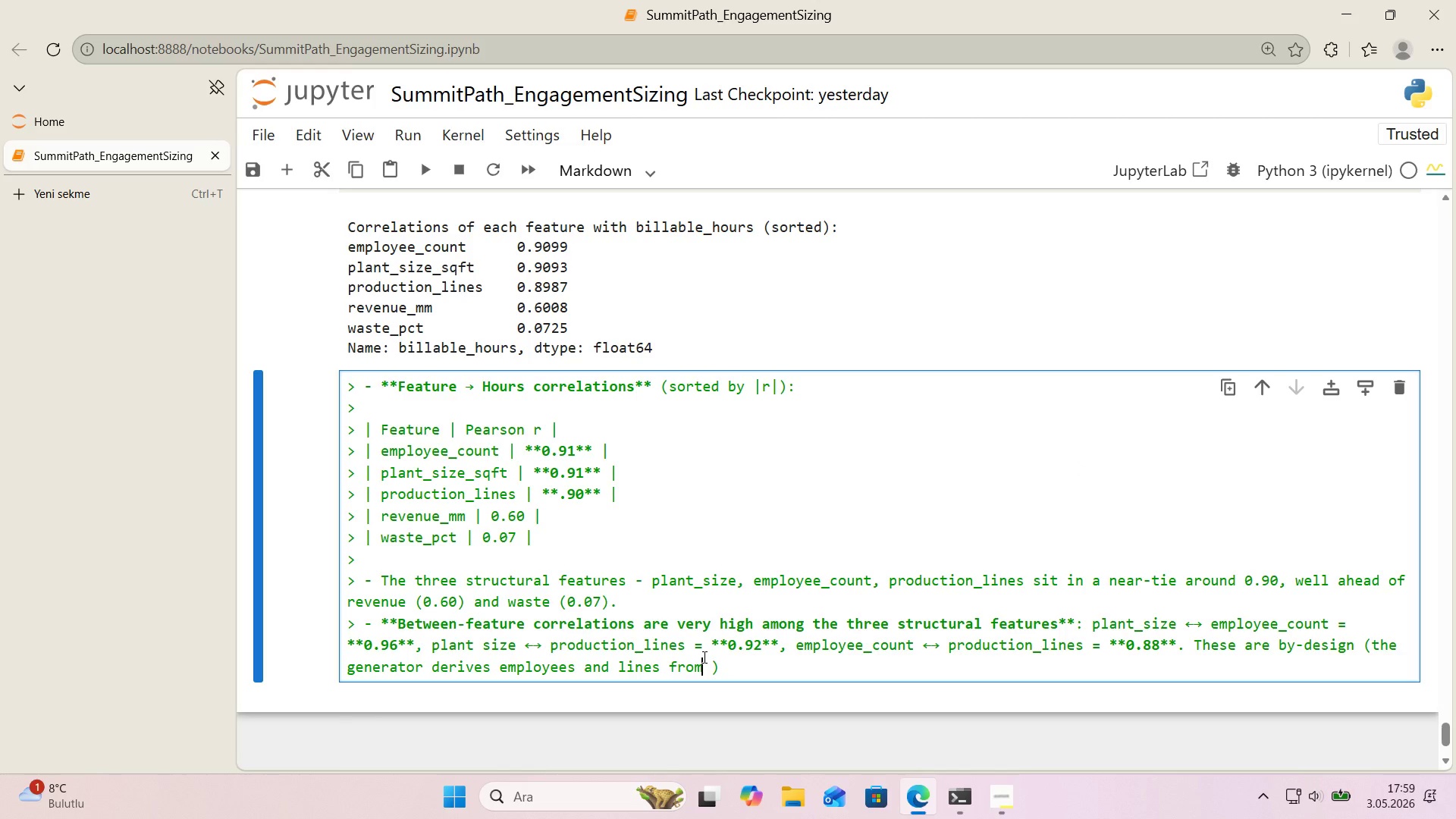 
type( plant s'ze)
 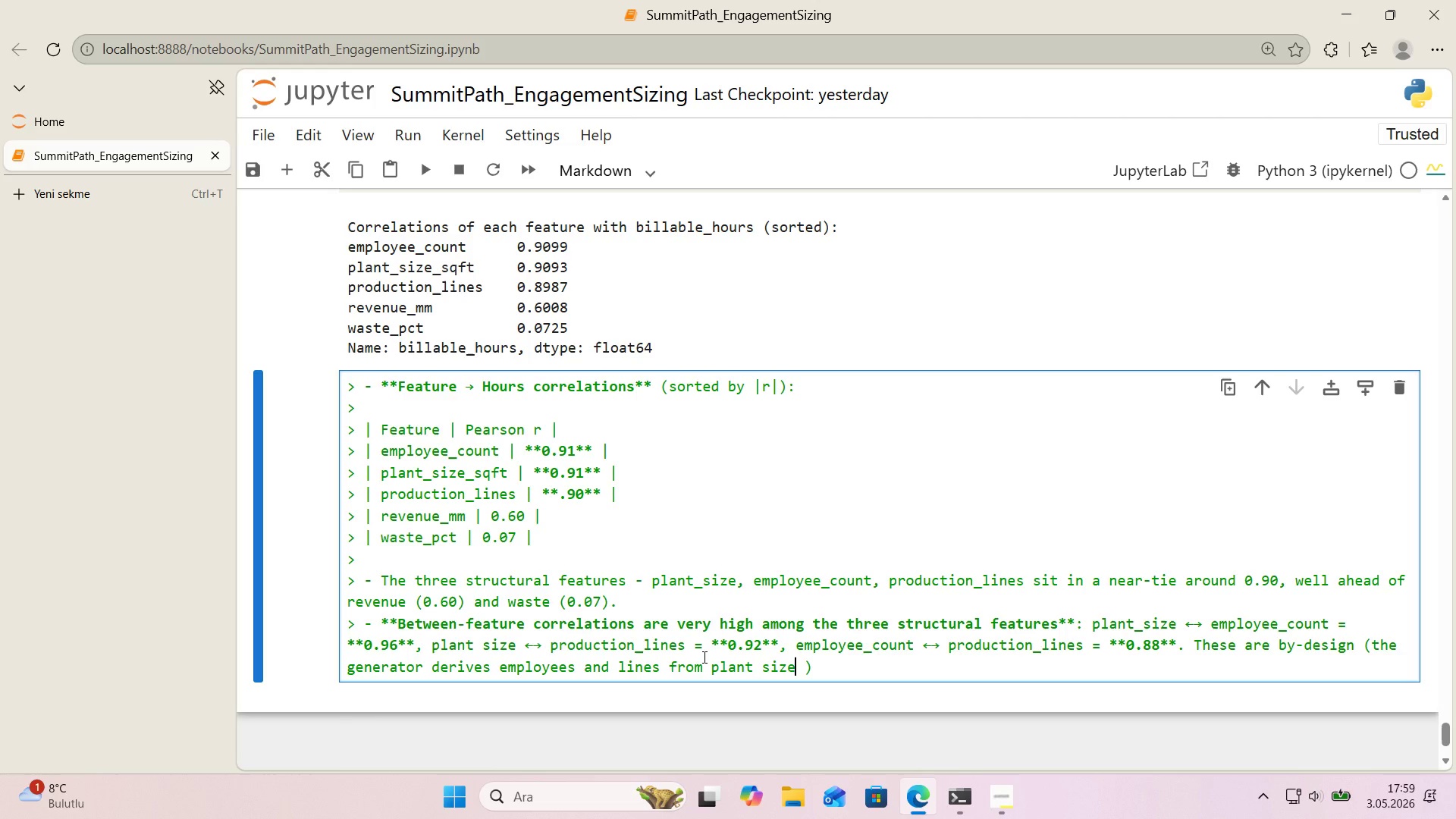 
wait(7.98)
 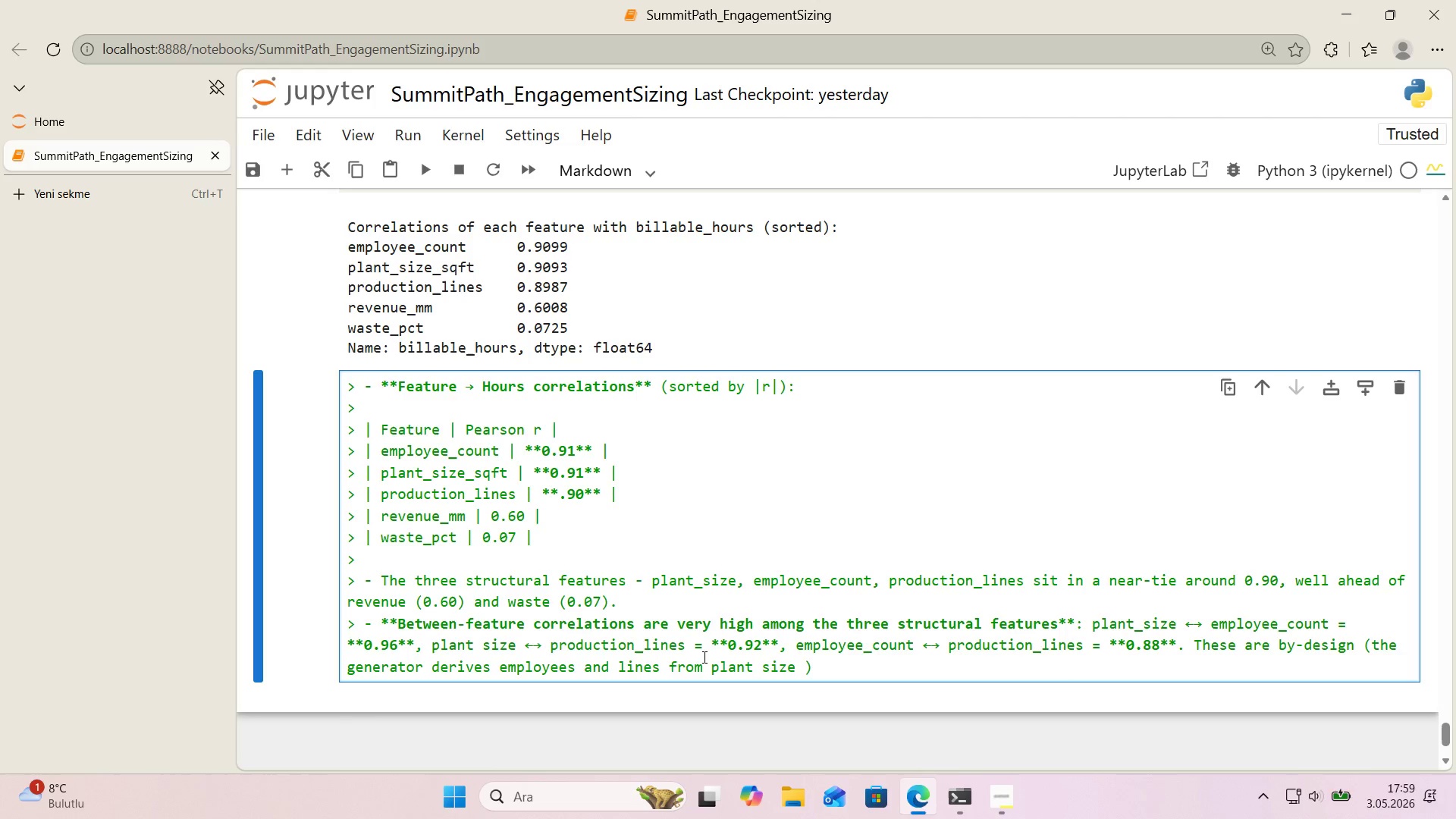 
left_click_drag(start_coordinate=[839, 673], to_coordinate=[1357, 654])
 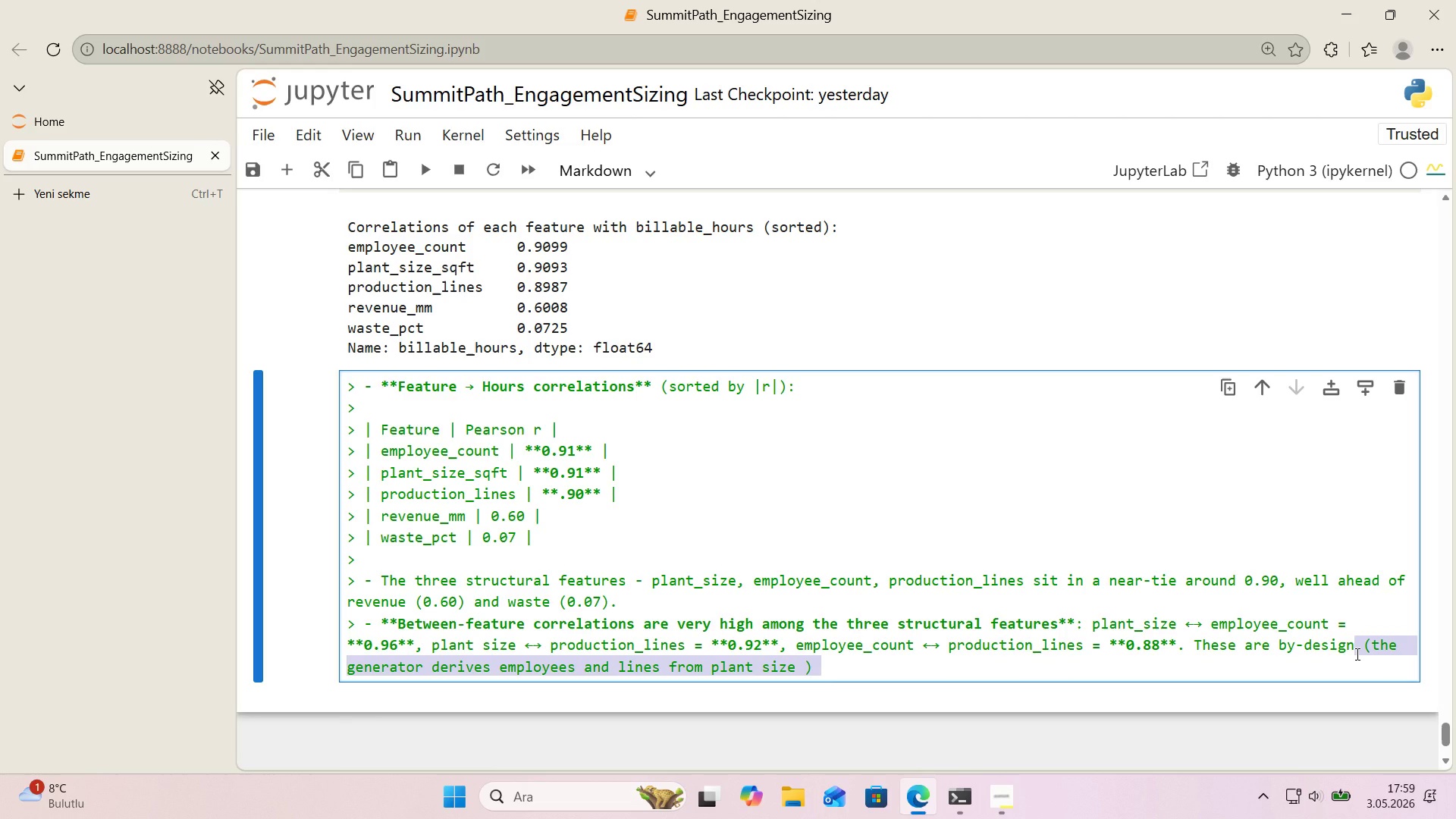 
type( then sffd)
key(Backspace)
key(Backspace)
key(Backspace)
key(Backspace)
type(adds,)
 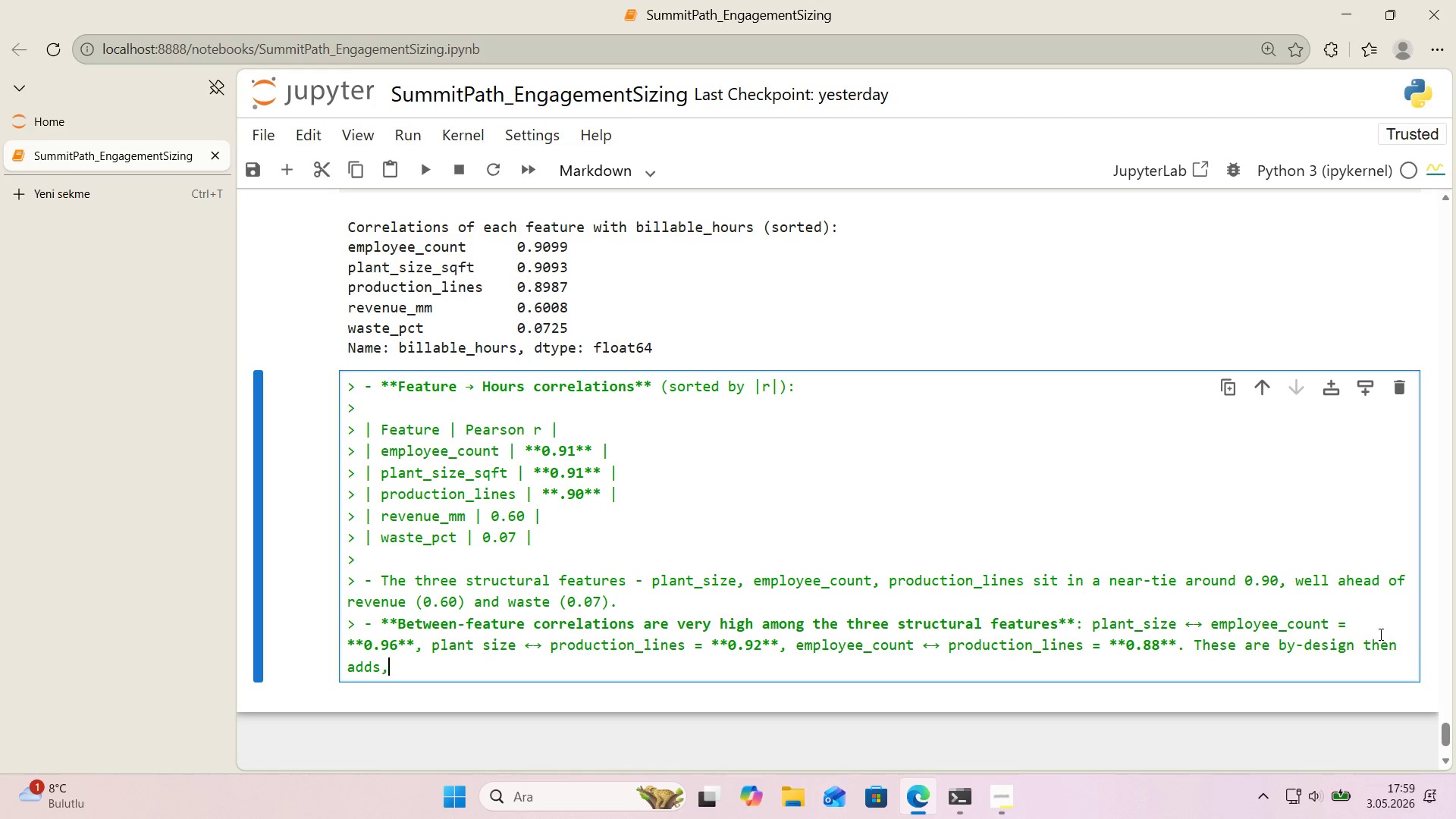 
left_click_drag(start_coordinate=[1365, 648], to_coordinate=[1354, 651])
 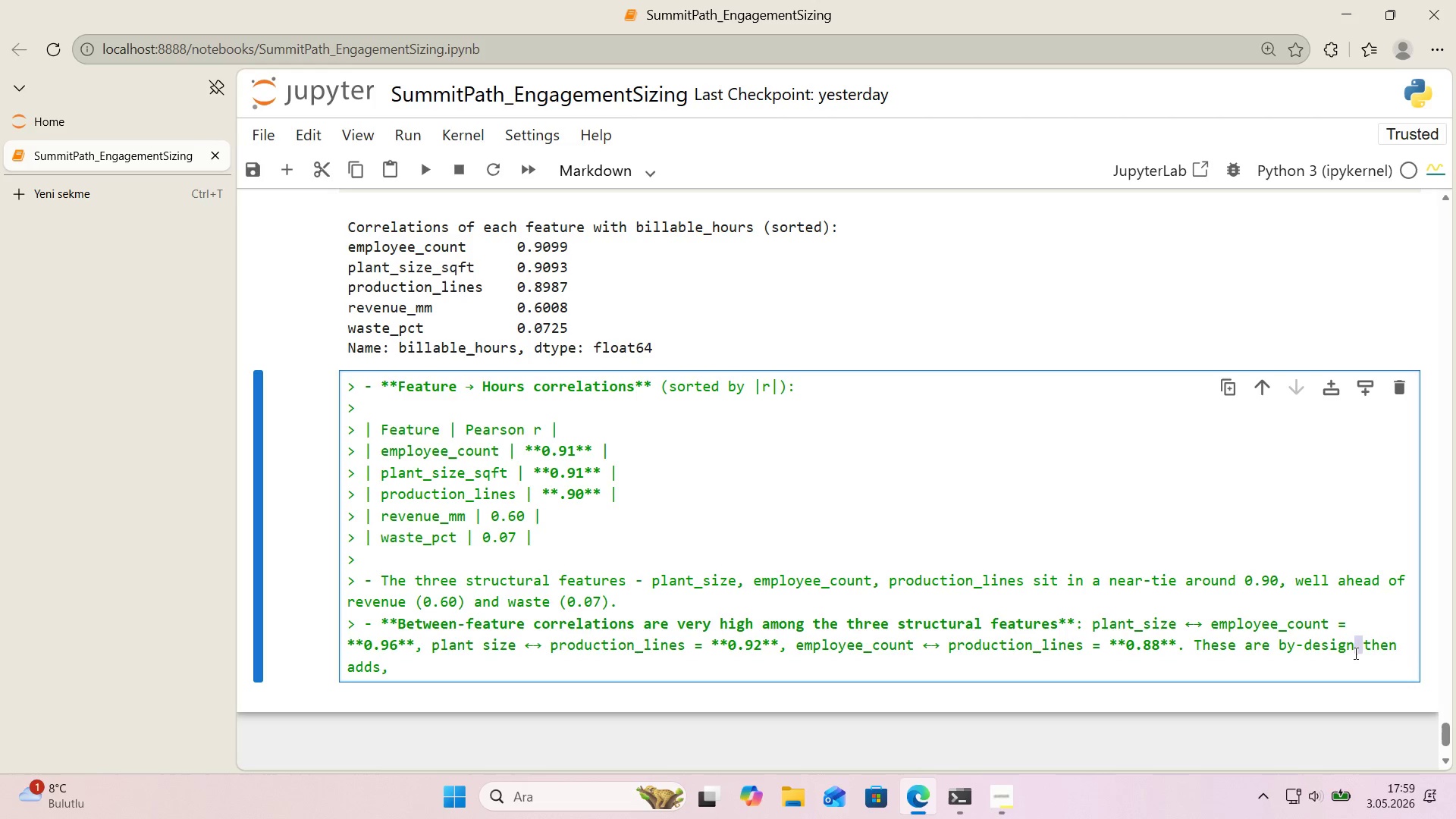 
key(Comma)
 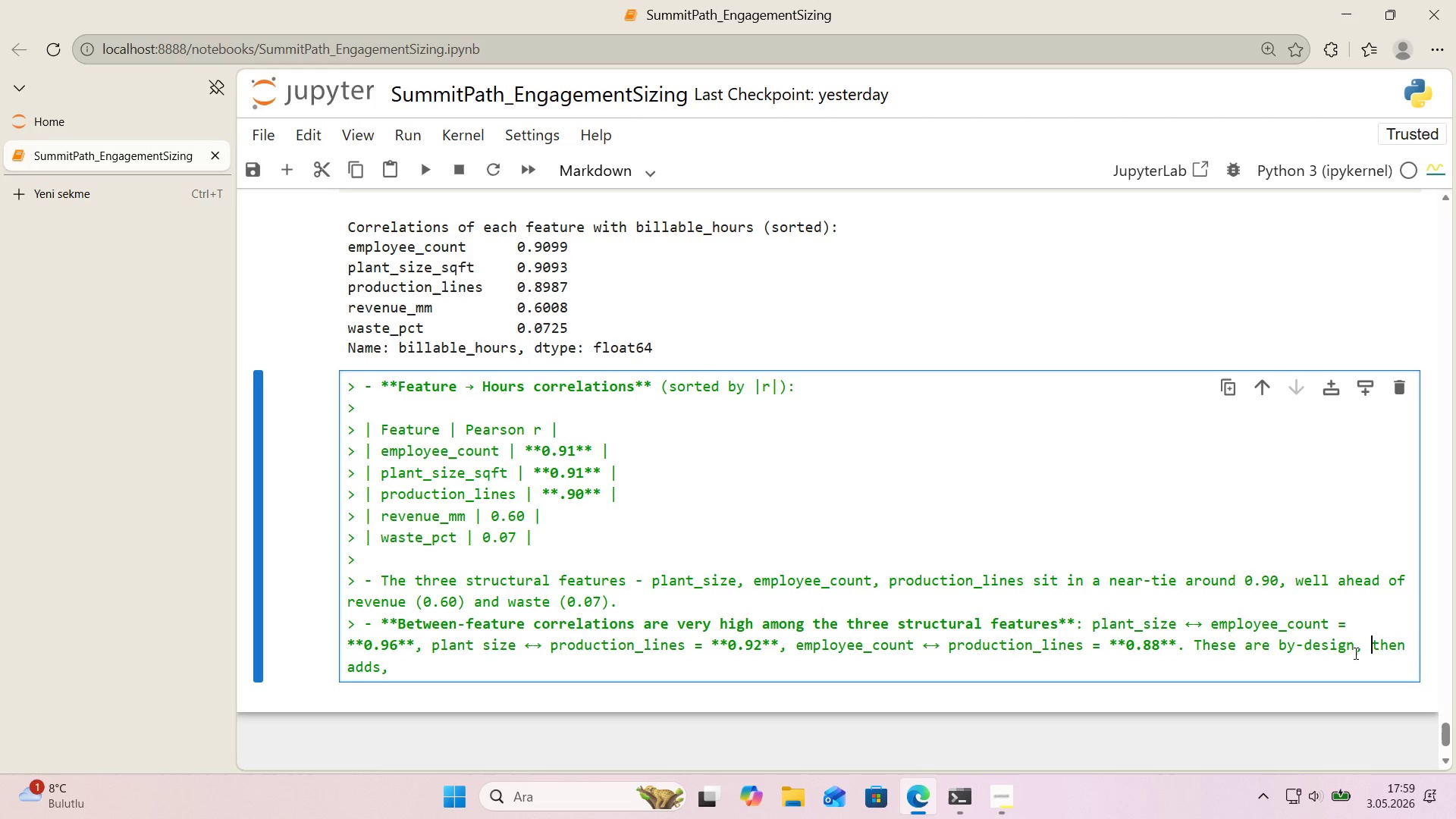 
key(Space)
 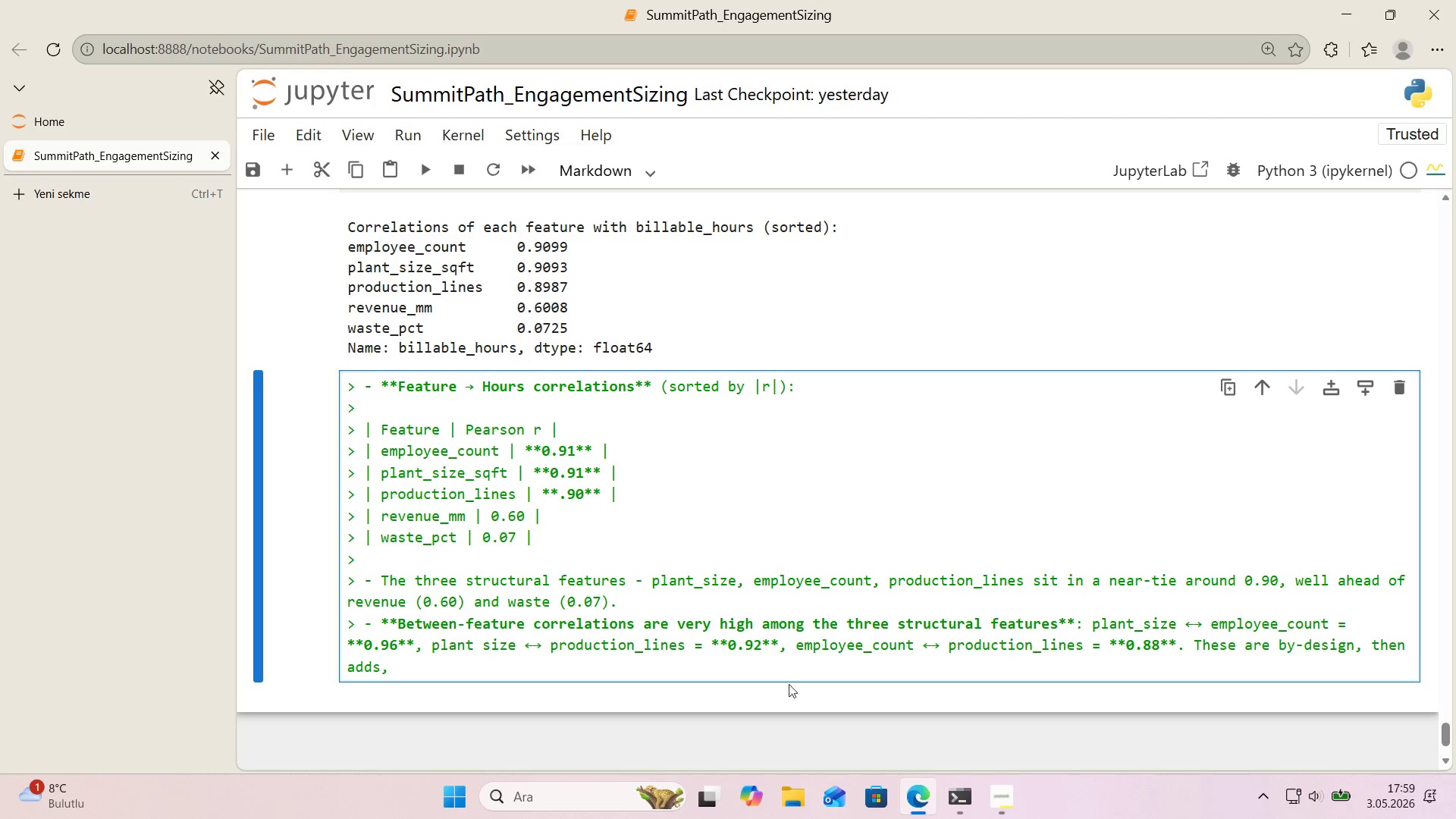 
left_click([703, 670])
 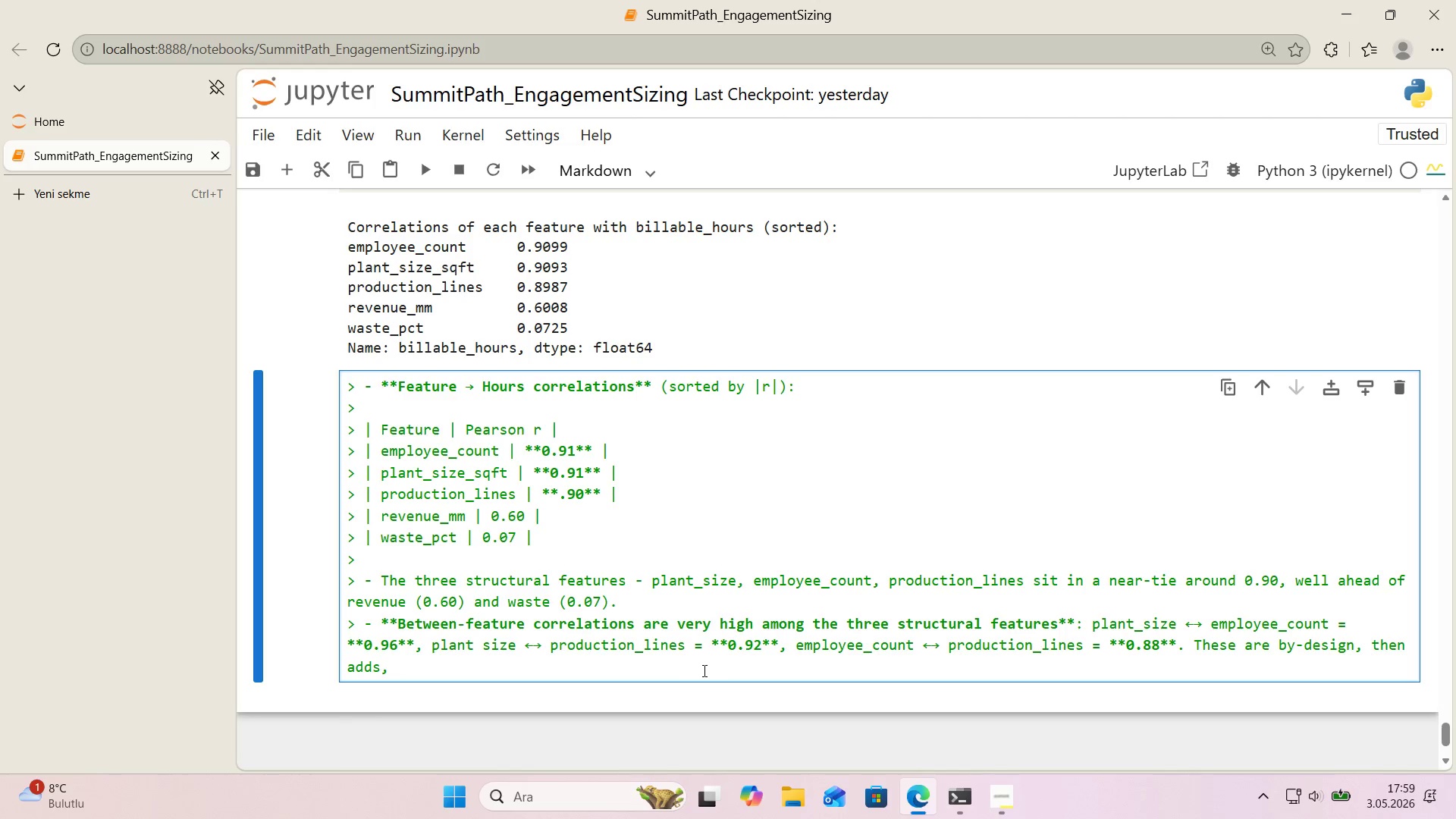 
key(Backspace)
 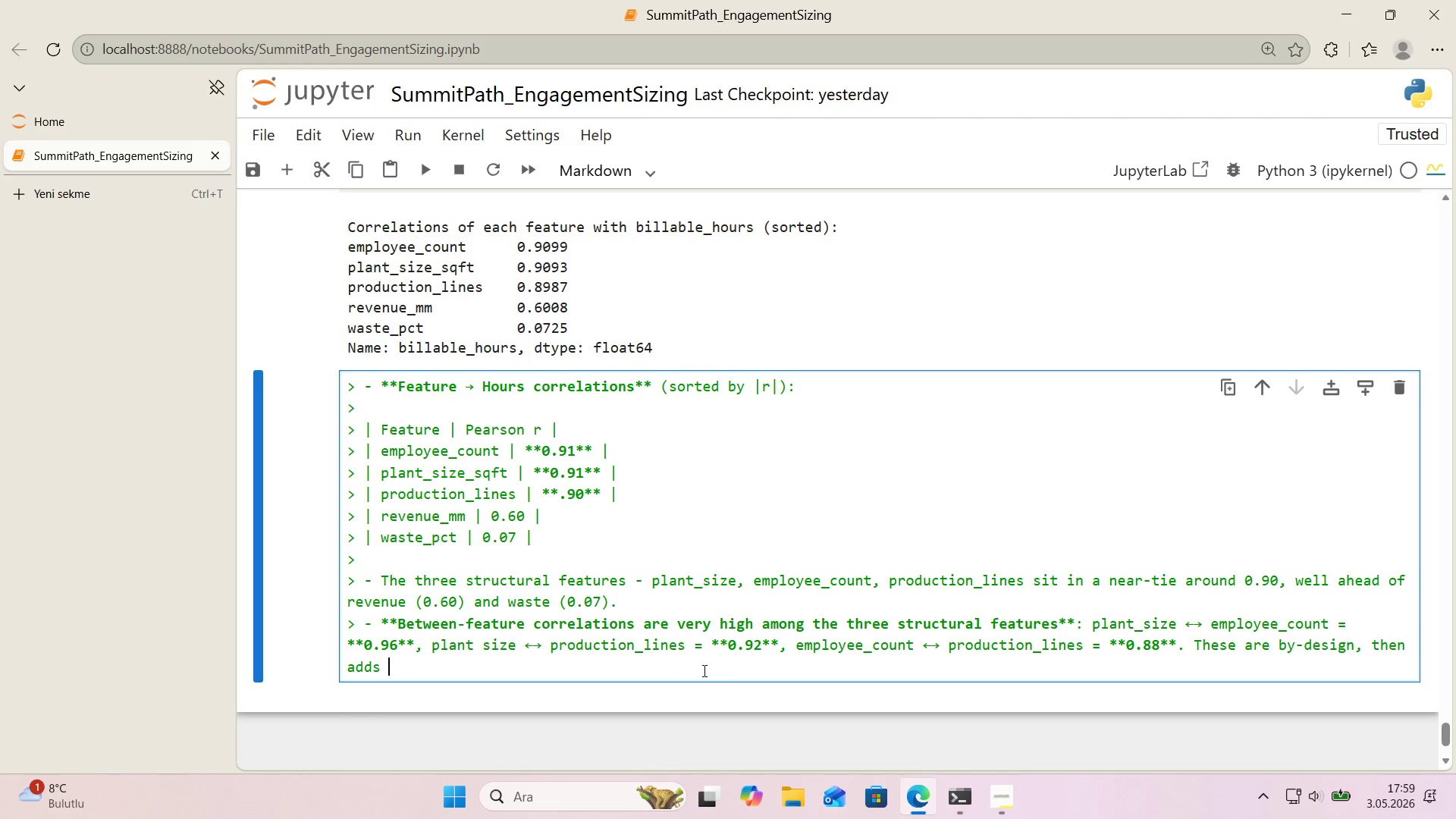 
key(Space)
 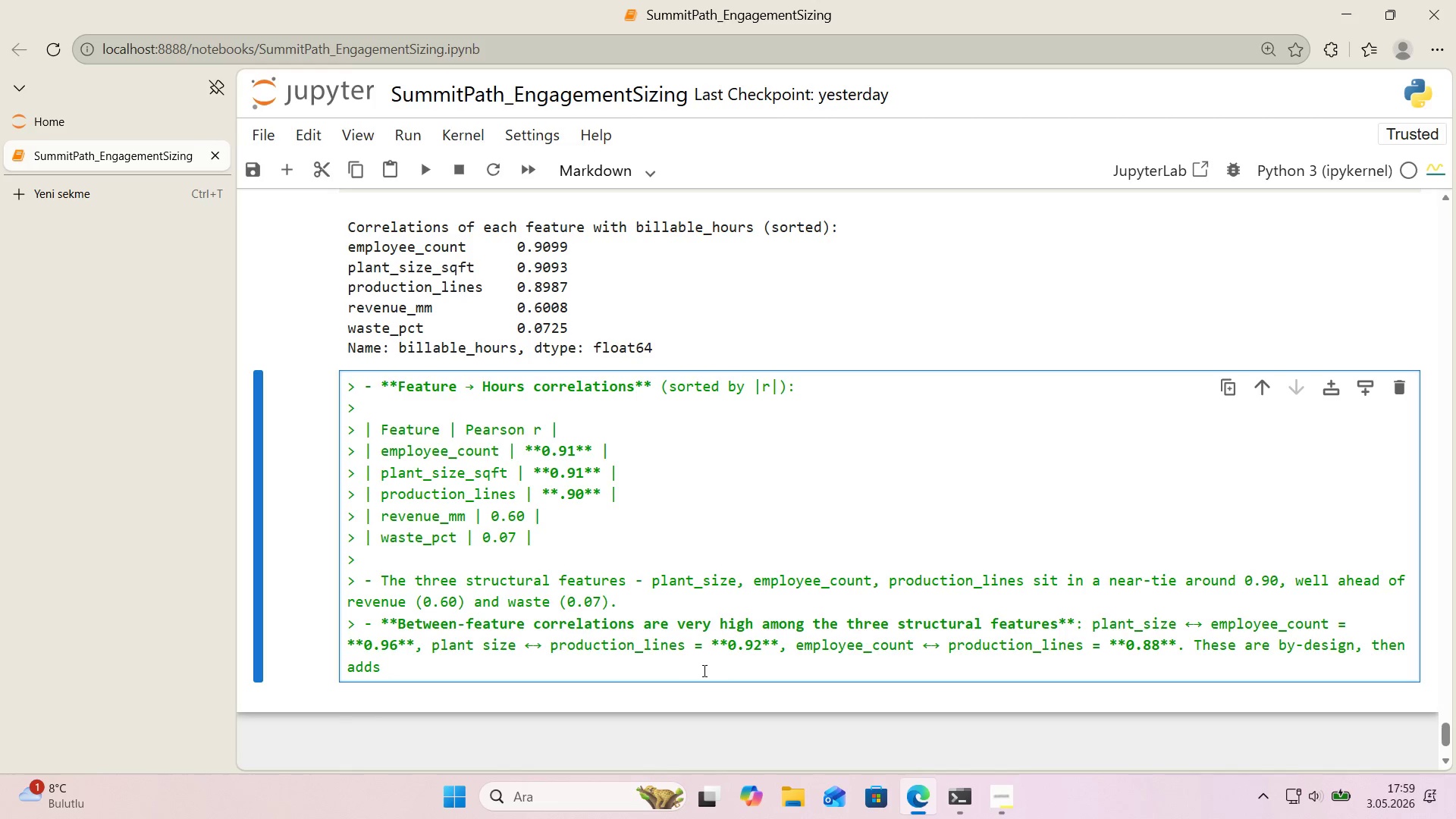 
key(Backspace)
key(Backspace)
key(Backspace)
key(Backspace)
key(Backspace)
key(Backspace)
key(Backspace)
key(Backspace)
key(Backspace)
key(Backspace)
key(Backspace)
type( but the magn'tude 's real and )
 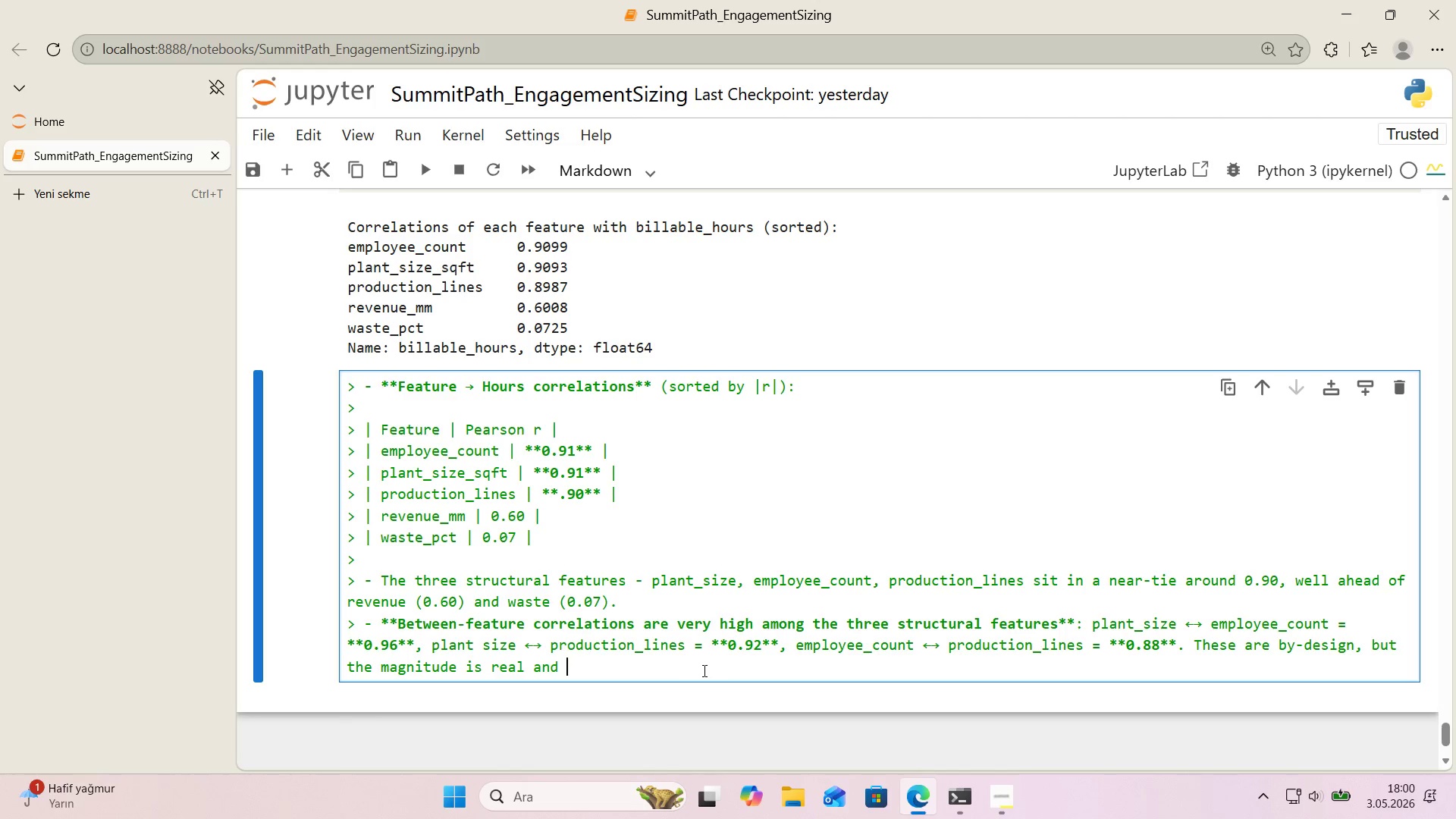 
wait(6.3)
 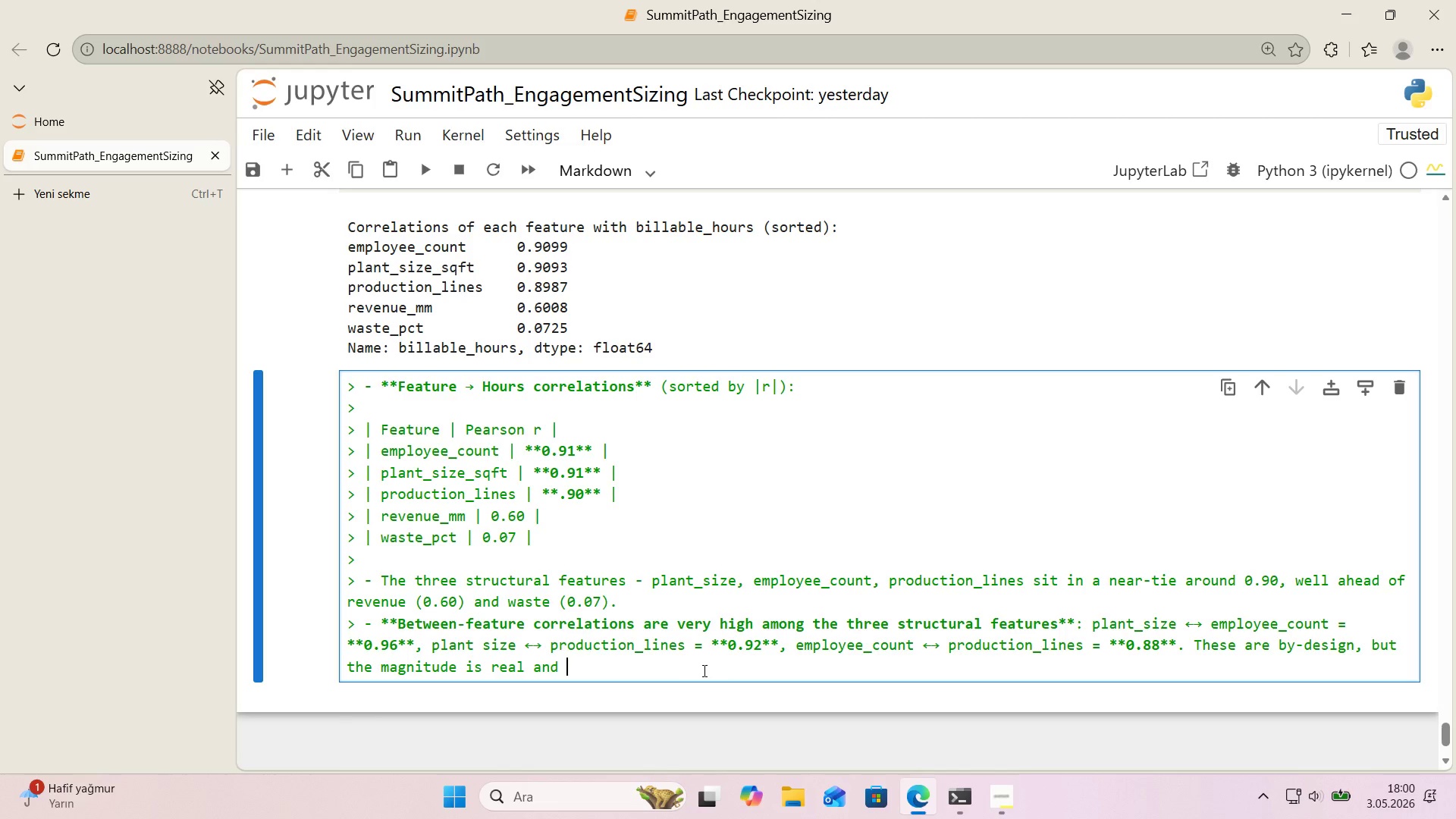 
type(ww)
key(Backspace)
type('ll)
 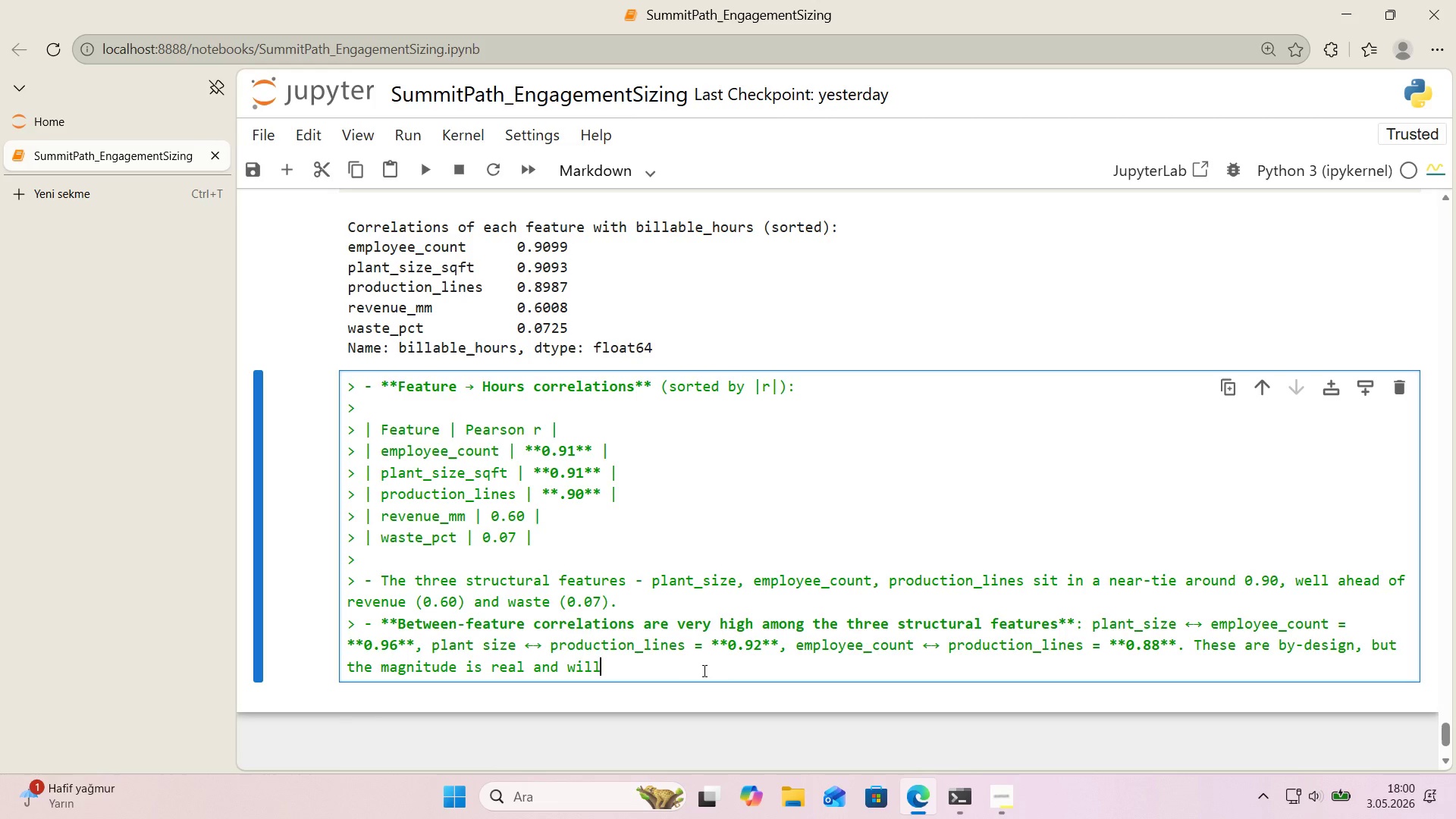 
wait(28.0)
 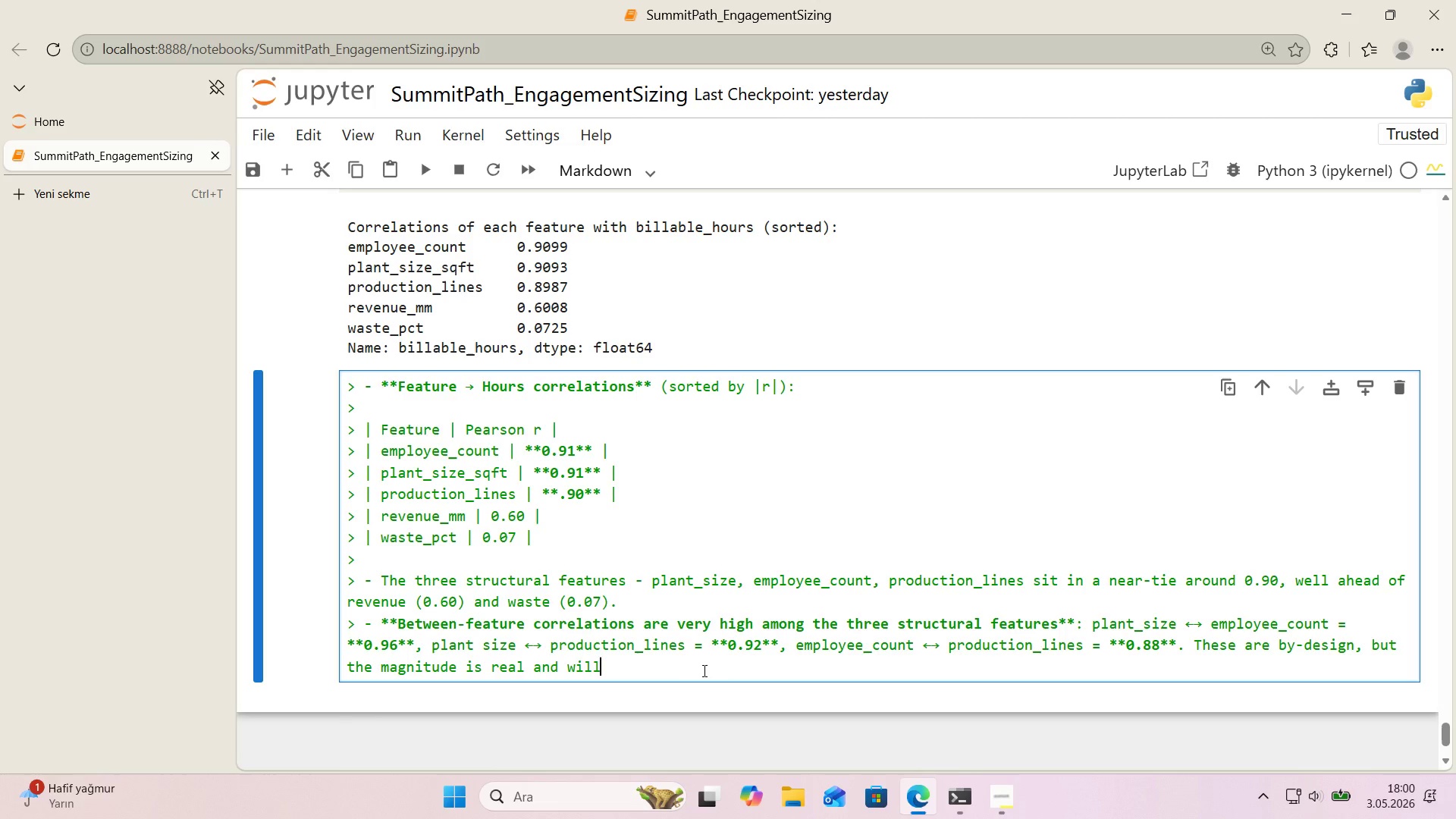 
type( h'tthe)
key(Backspace)
key(Backspace)
key(Backspace)
type( the mult'var'ate f't.)
 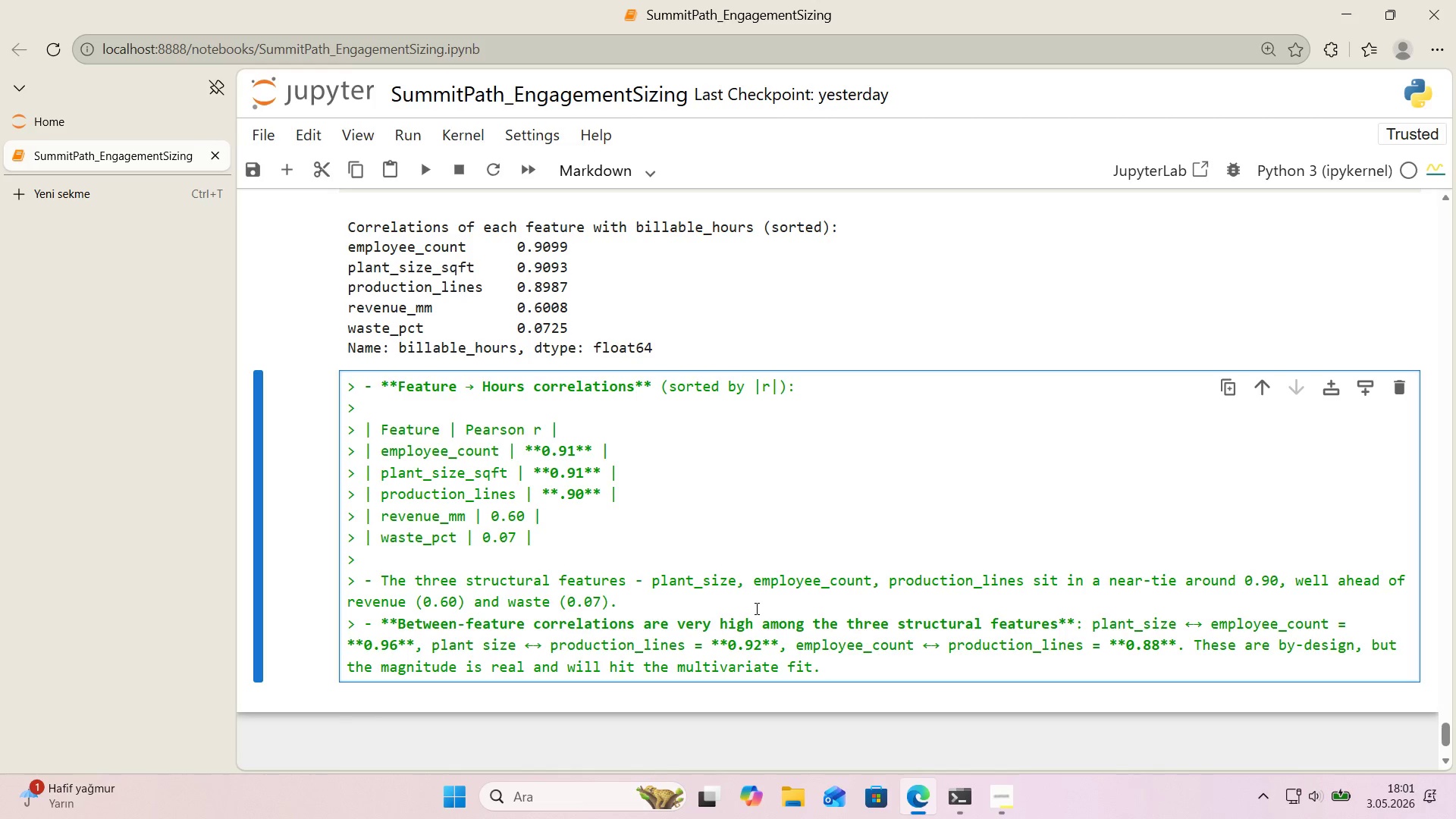 
wait(6.12)
 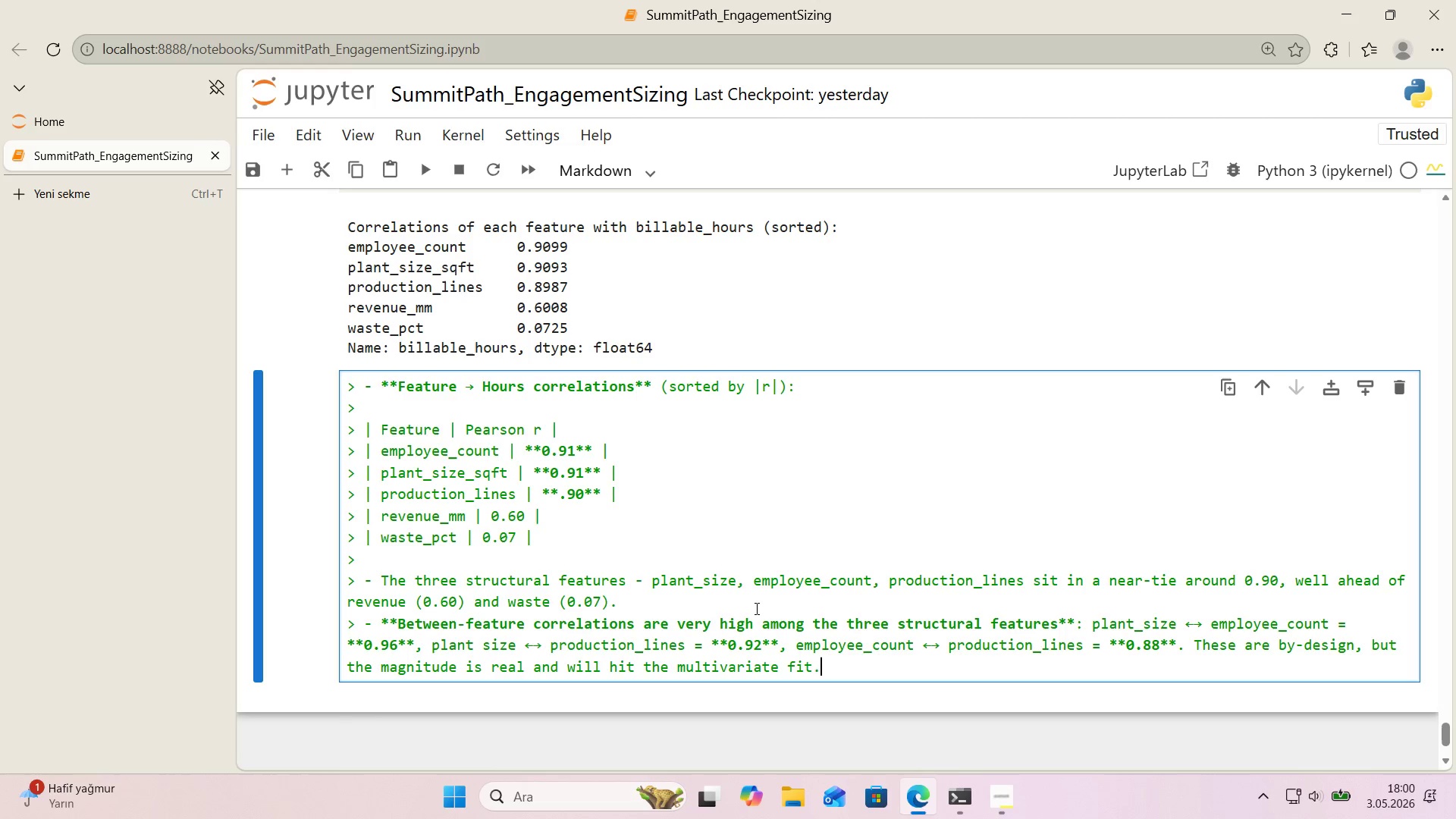 
key(Enter)
 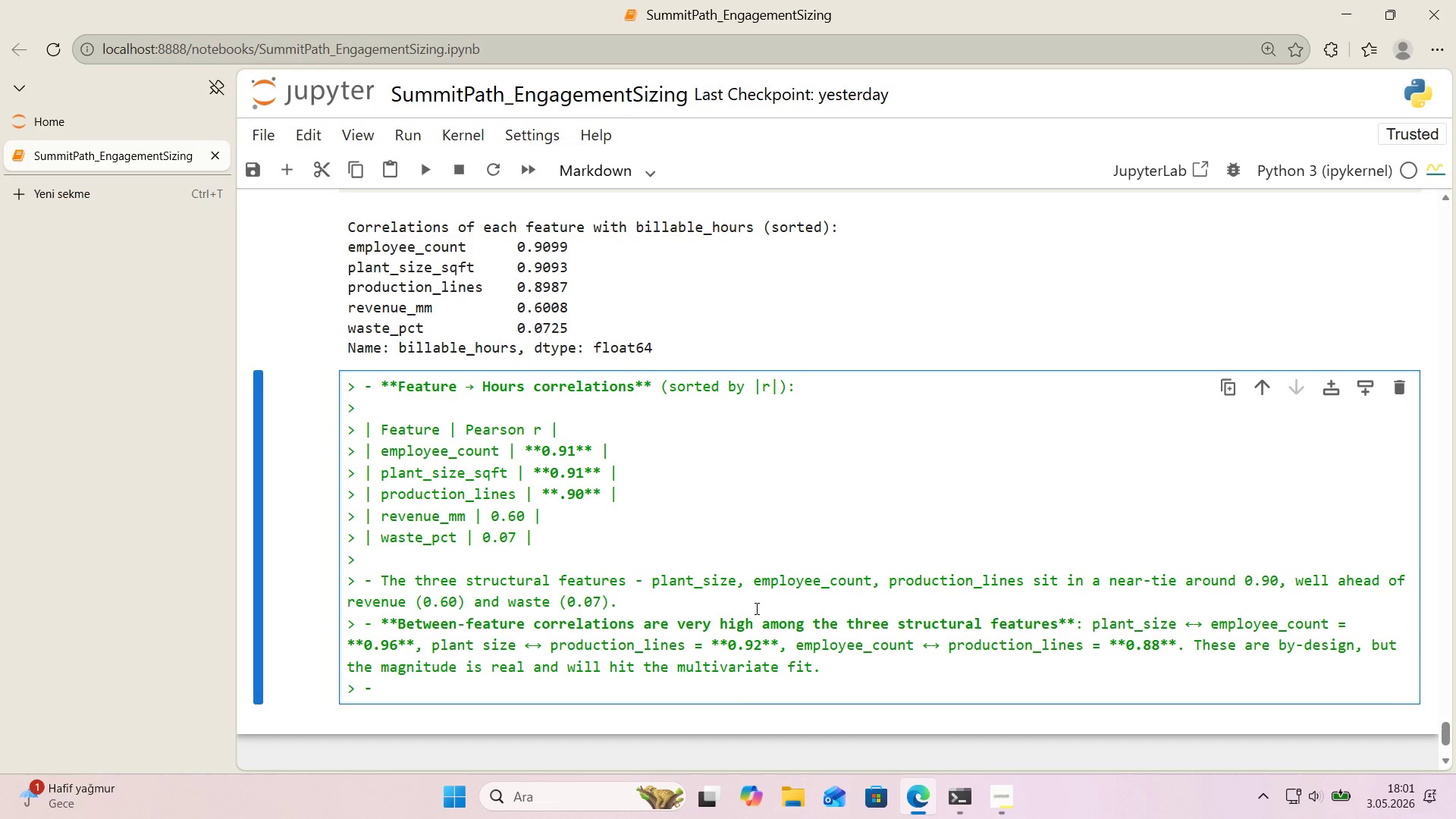 
wait(7.98)
 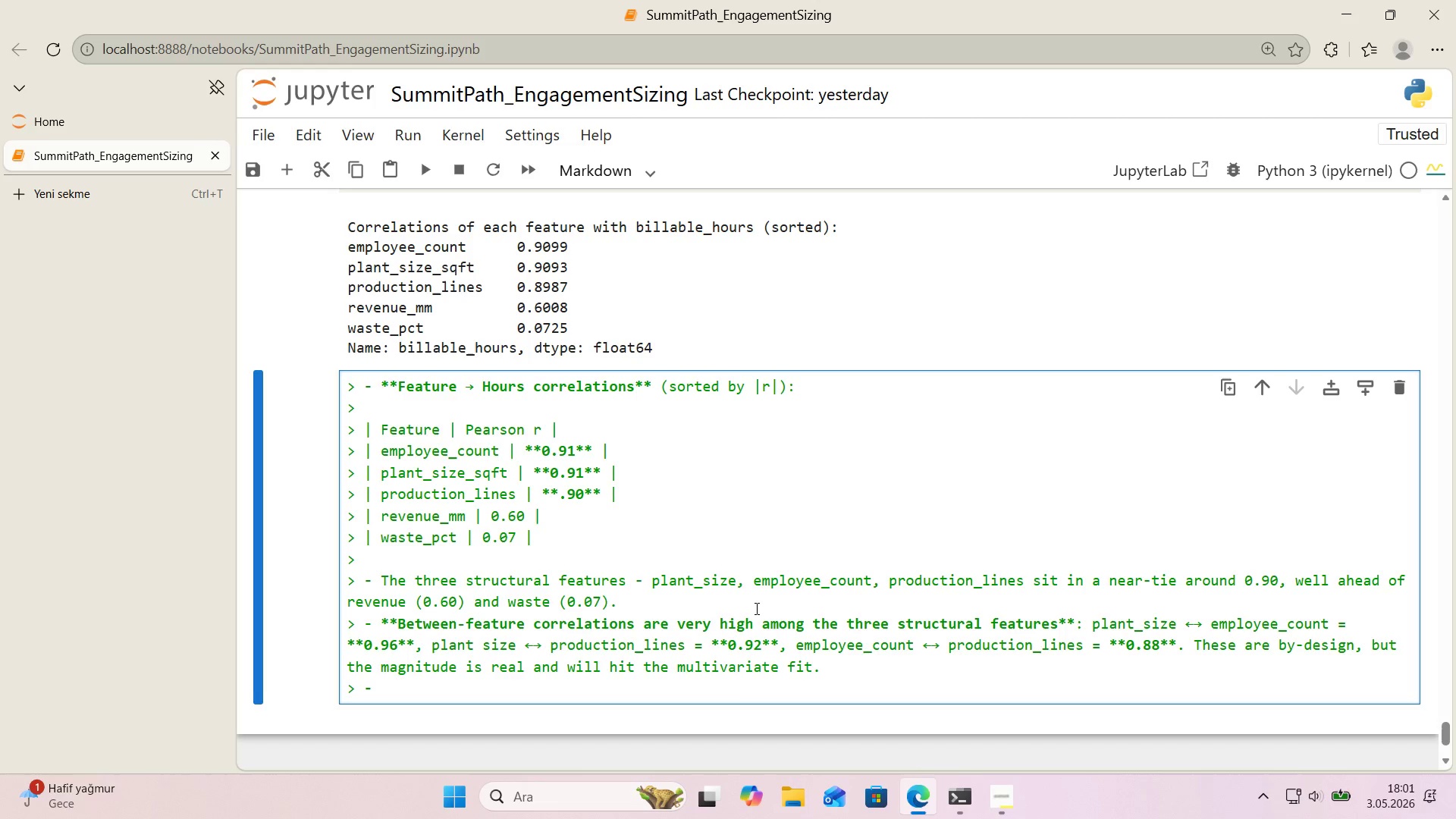 
type(reve)
key(Backspace)
key(Backspace)
type(venue_mm correlates moderately ww'th the)
 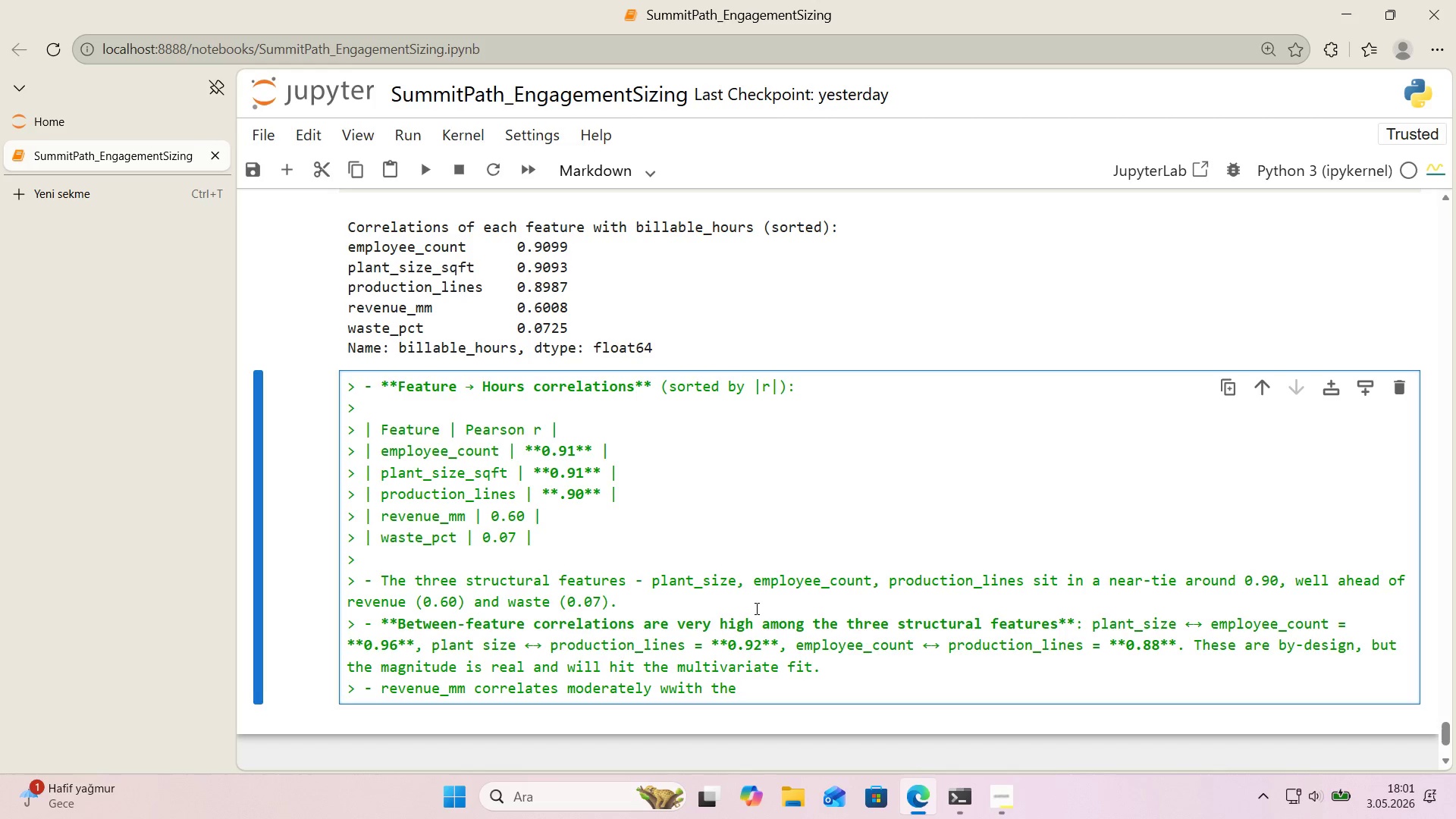 
left_click_drag(start_coordinate=[669, 694], to_coordinate=[678, 694])
 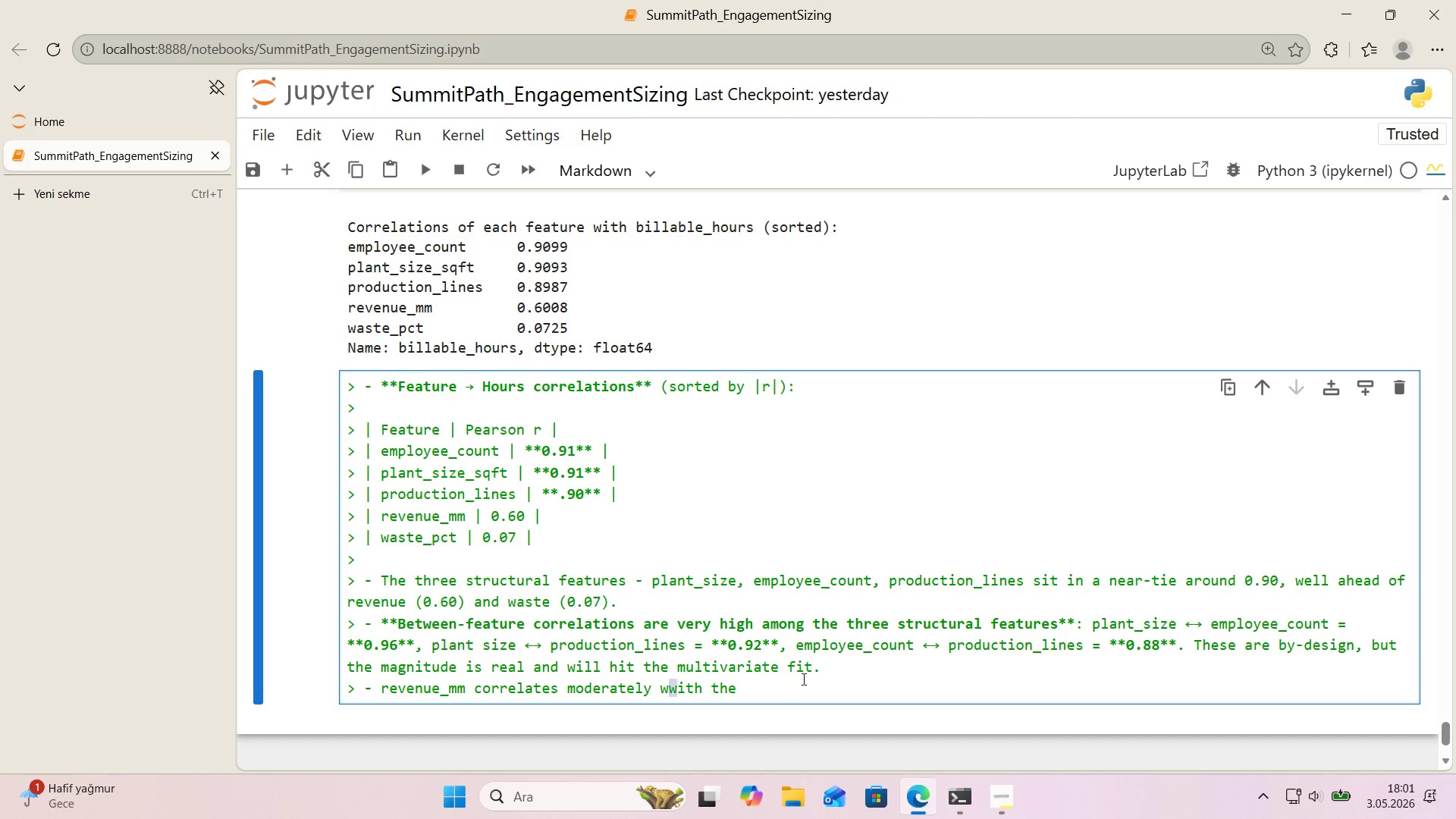 
key(Backspace)
 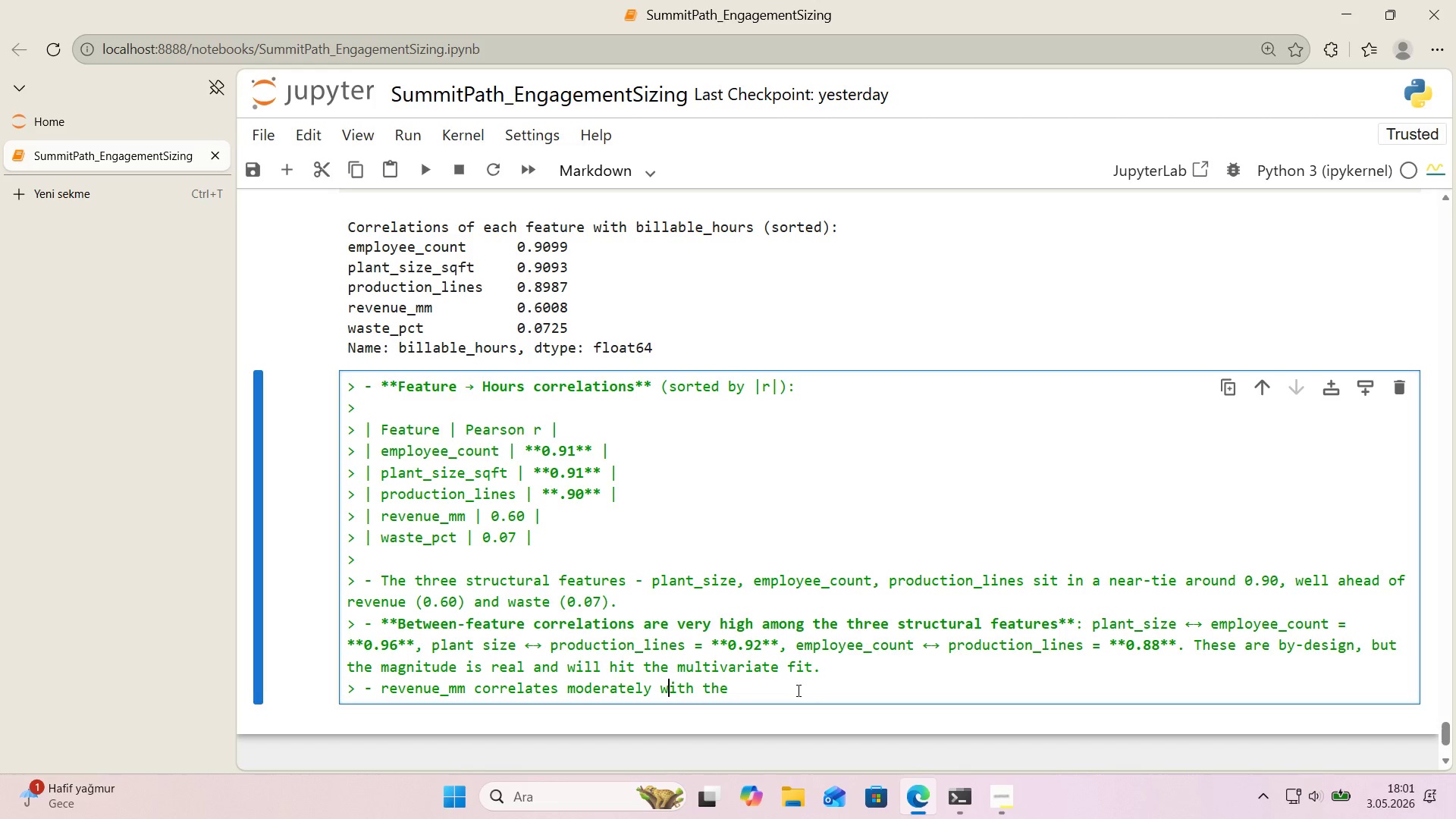 
left_click([797, 690])
 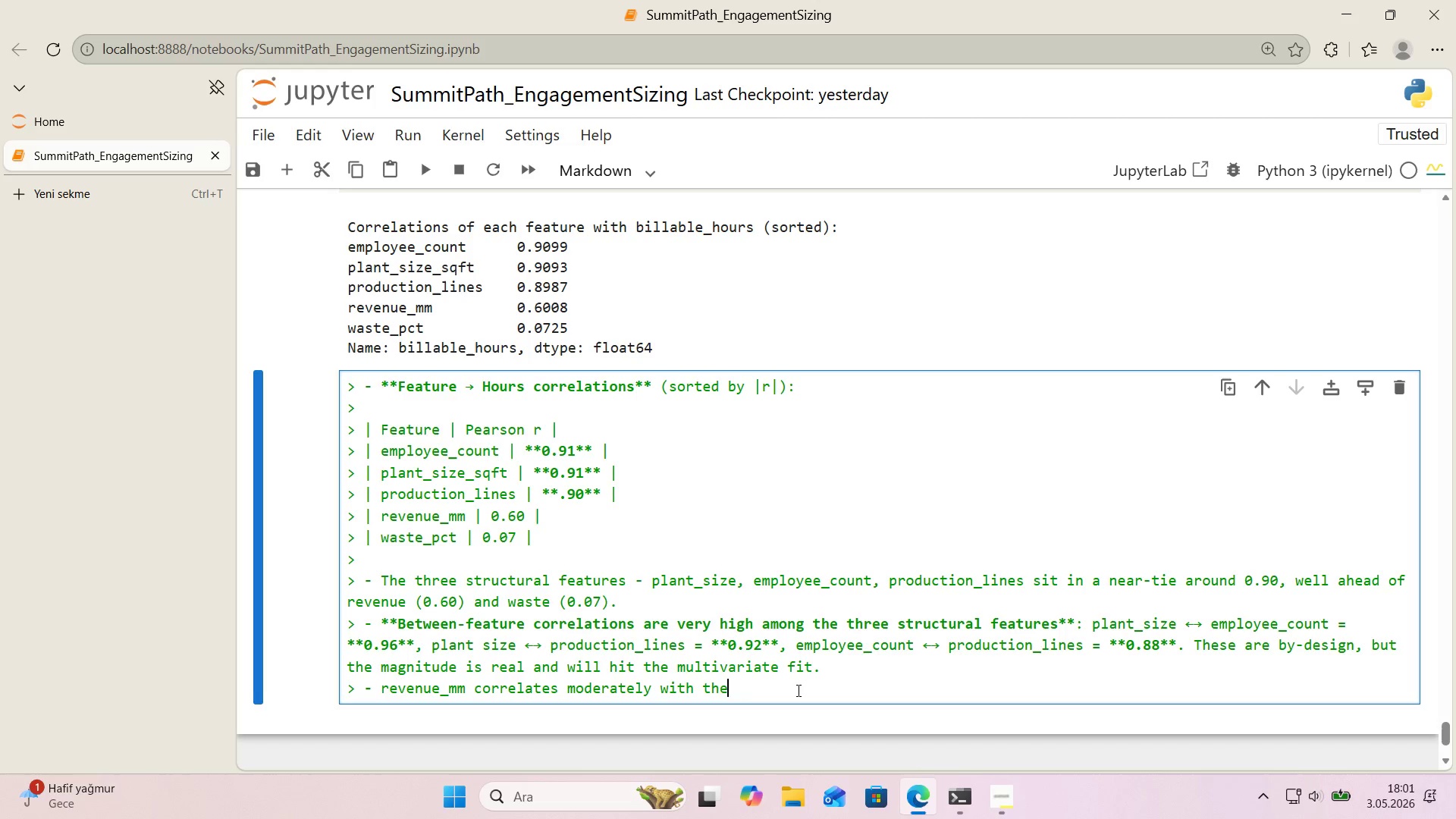 
type( three structural features )
 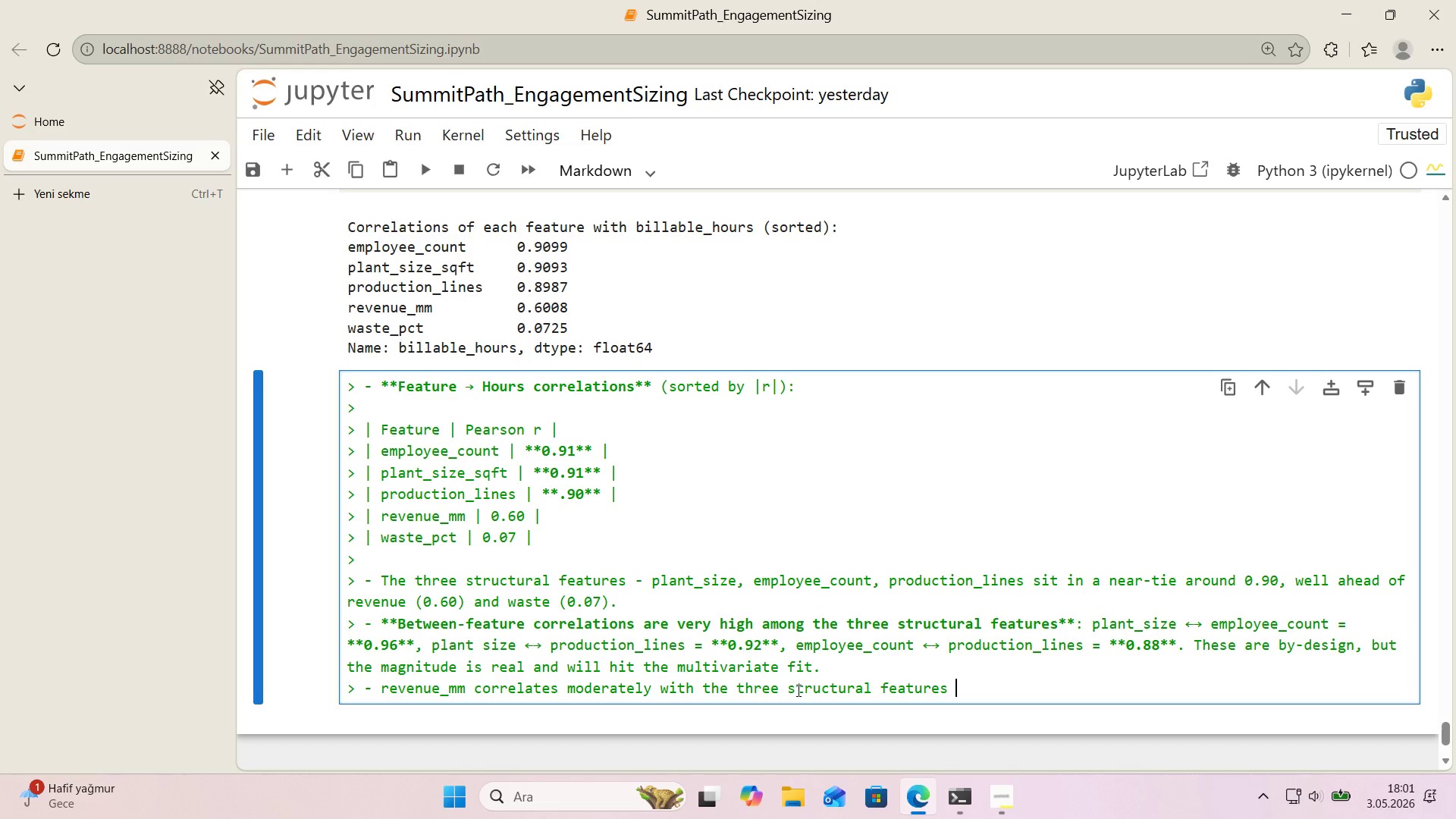 
type(*()
 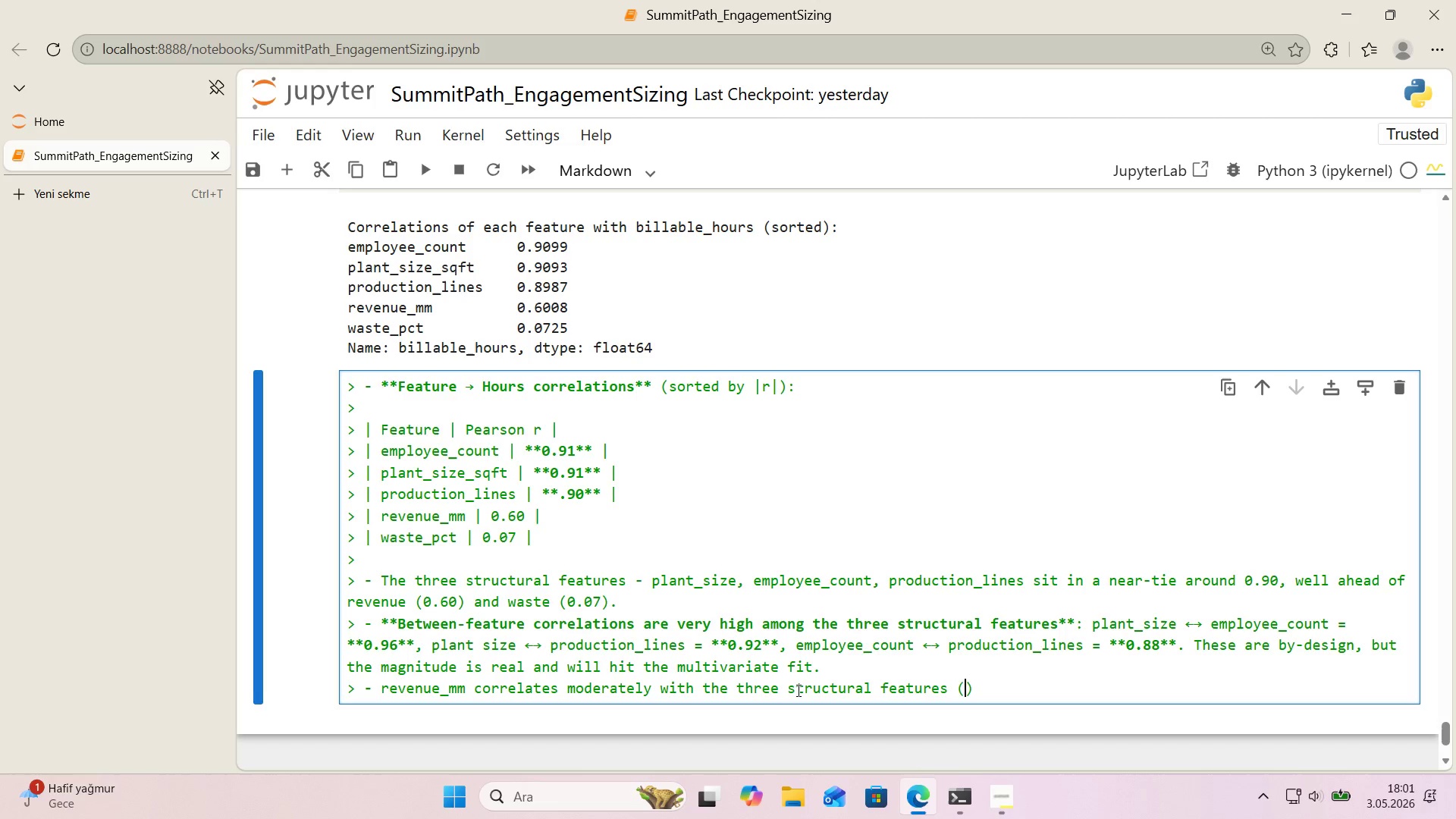 
key(ArrowLeft)
 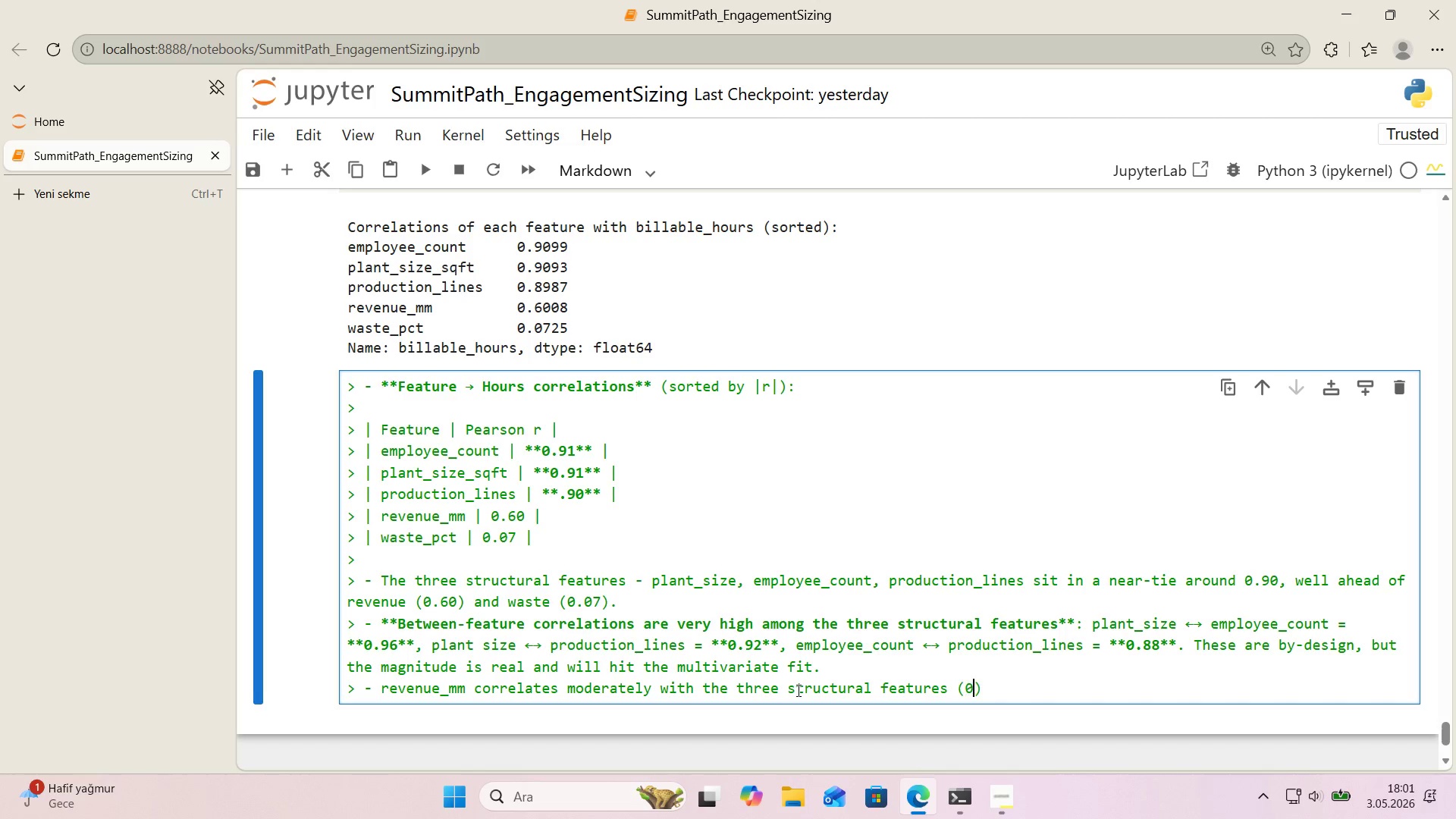 
type(0.44-0.47)
 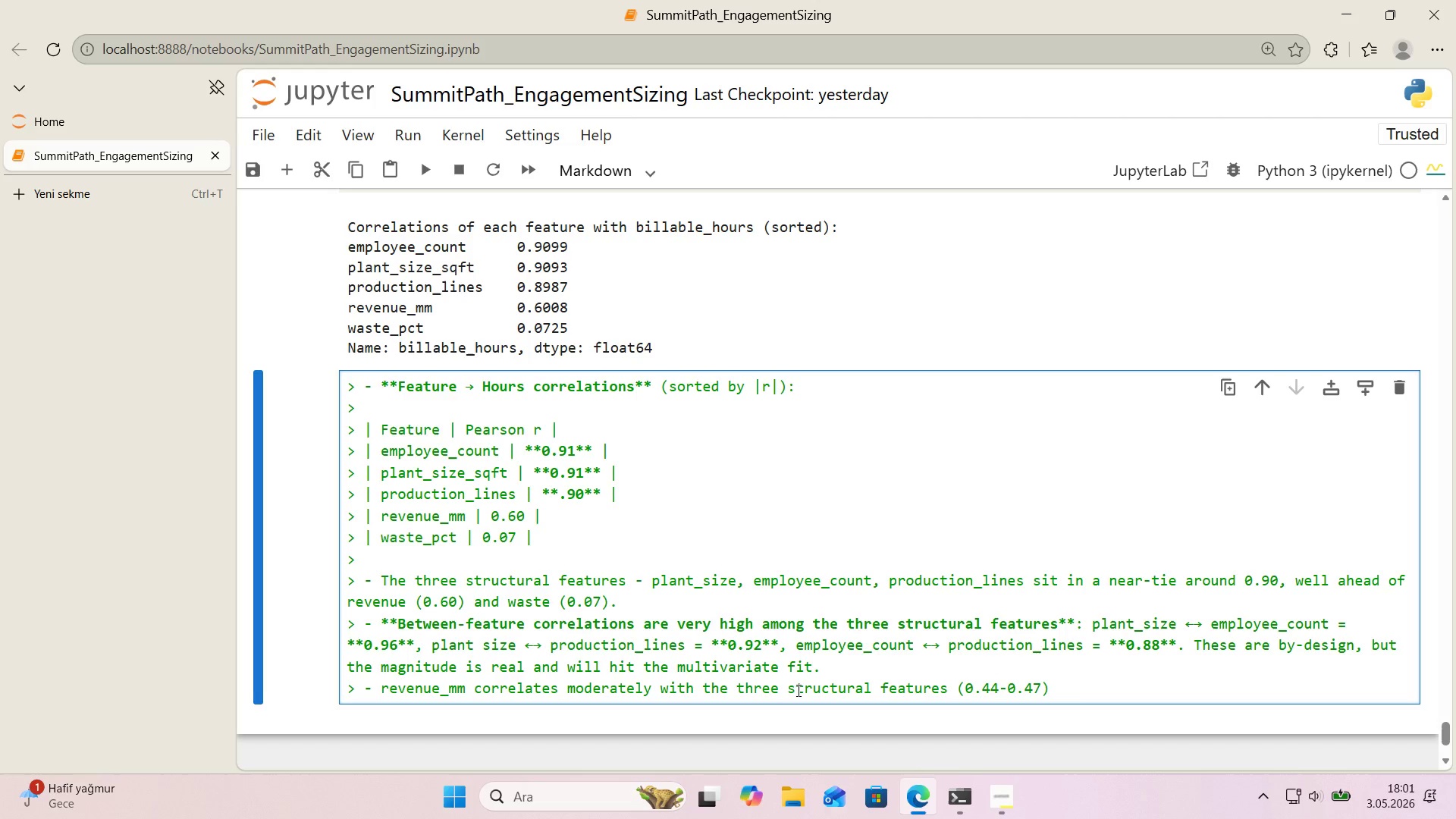 
key(ArrowRight)
 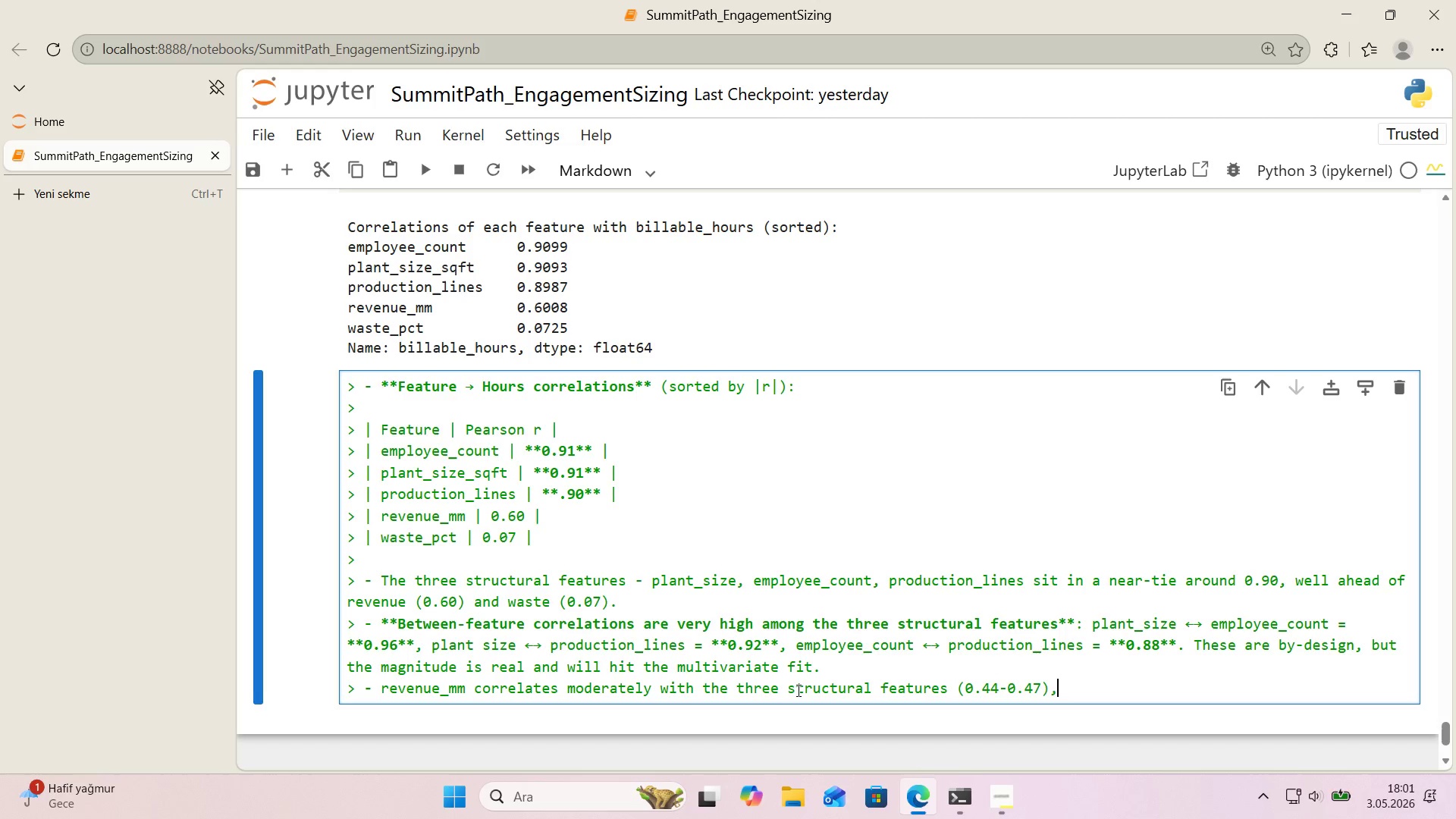 
type(, reflect'ng the log-normal on plant s'ze construct'on.)
 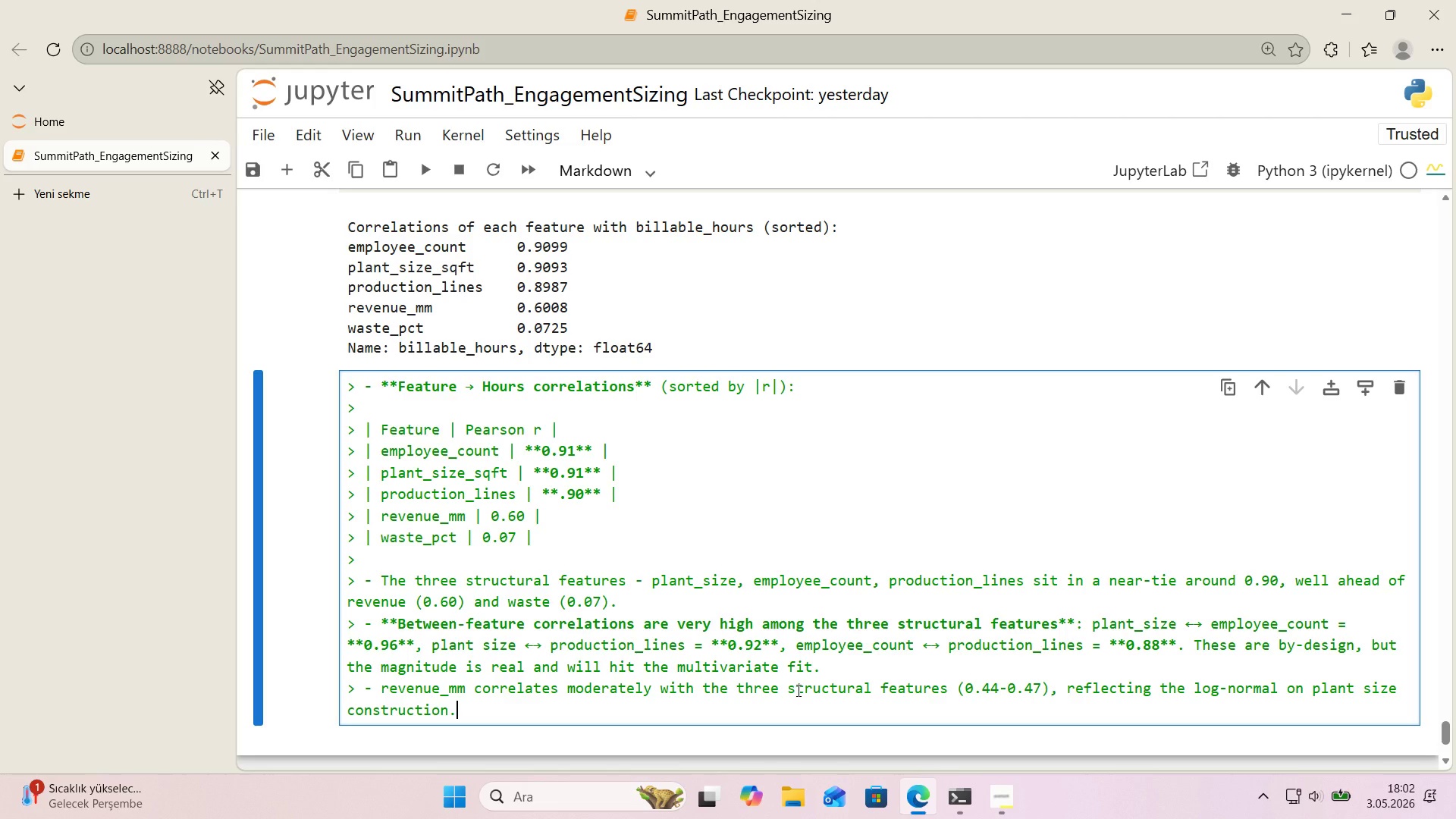 
wait(18.3)
 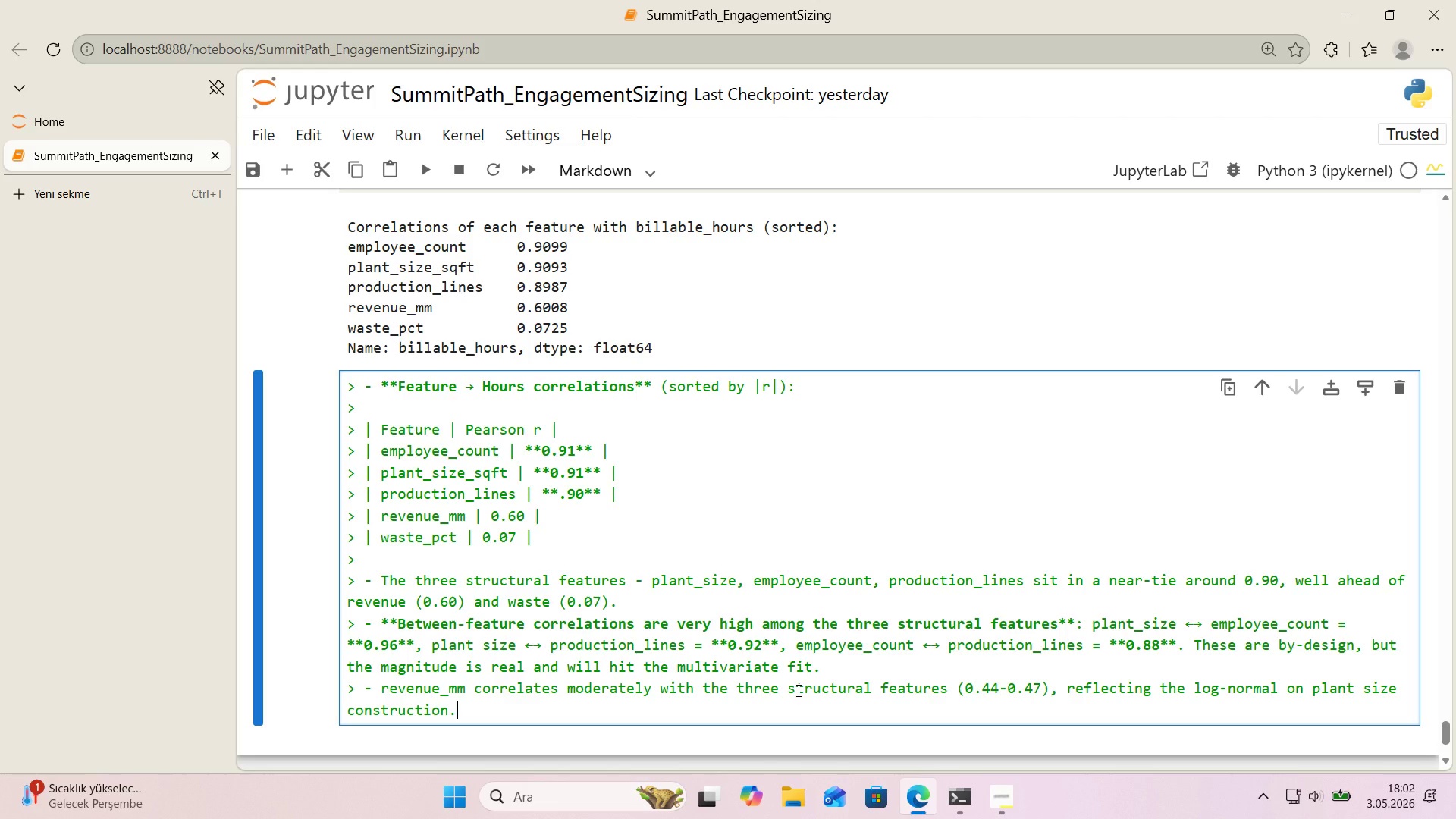 
scroll: coordinate [751, 556], scroll_direction: down, amount: 6.0
 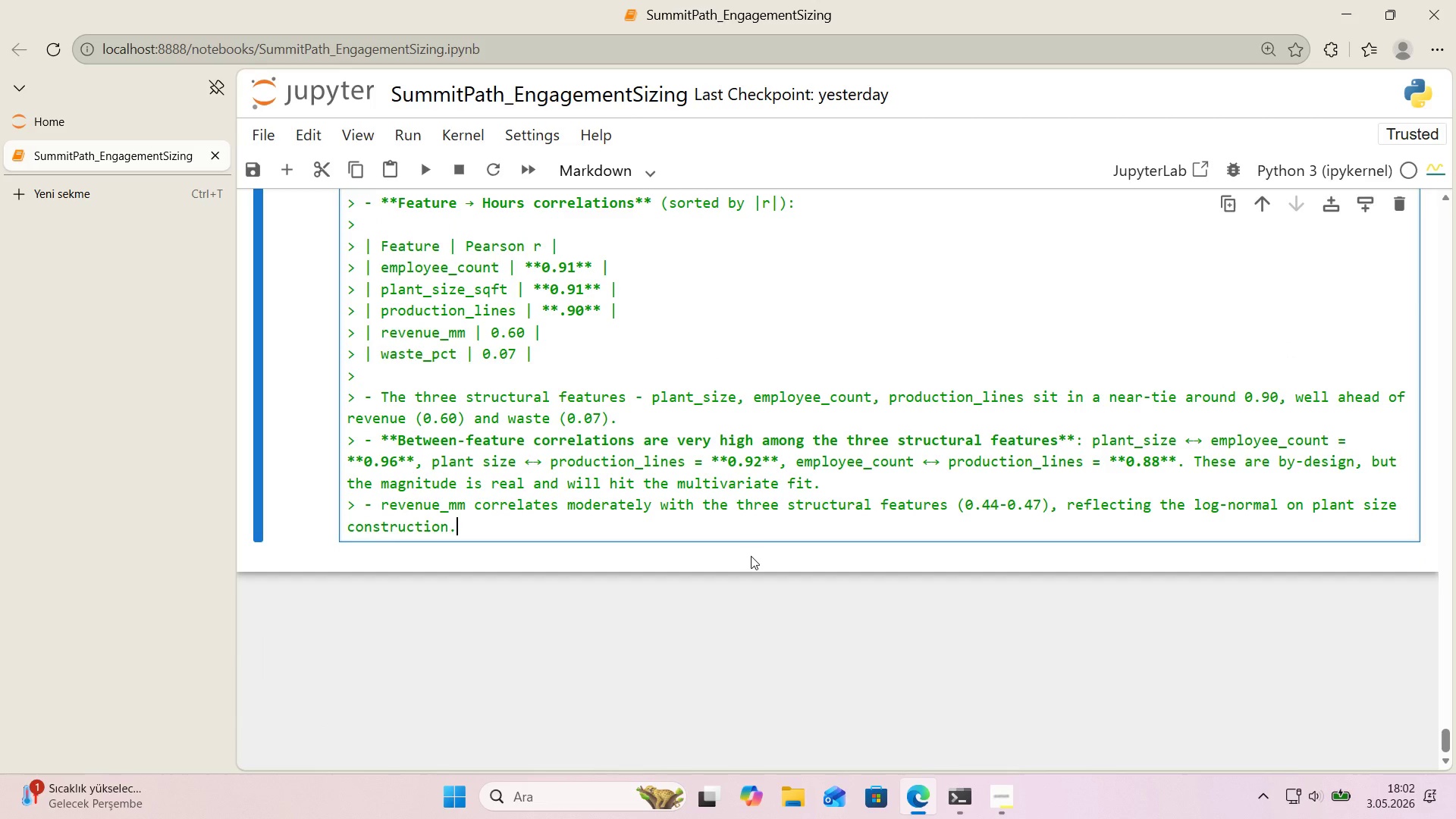 
wait(8.13)
 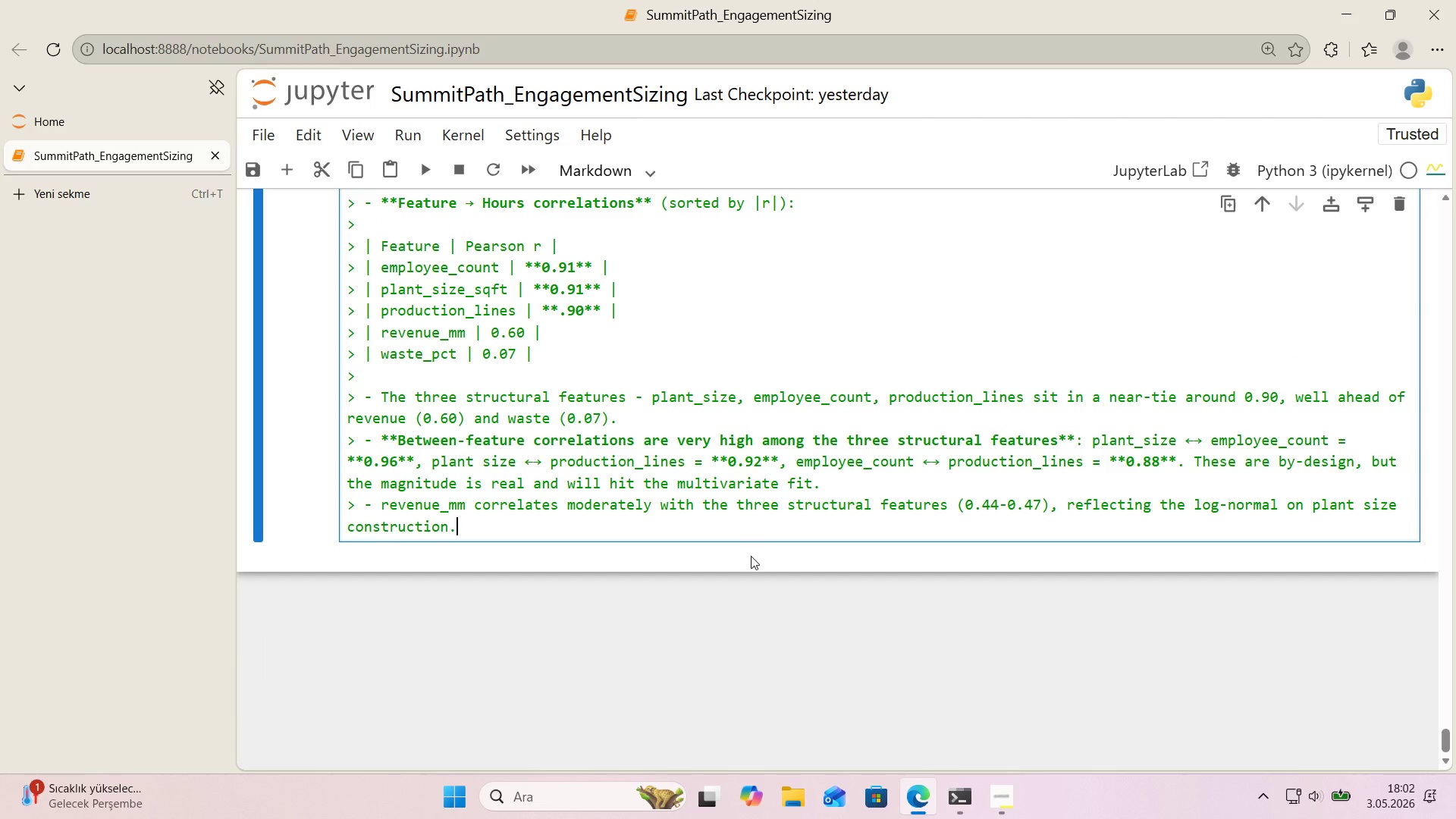 
key(Enter)
 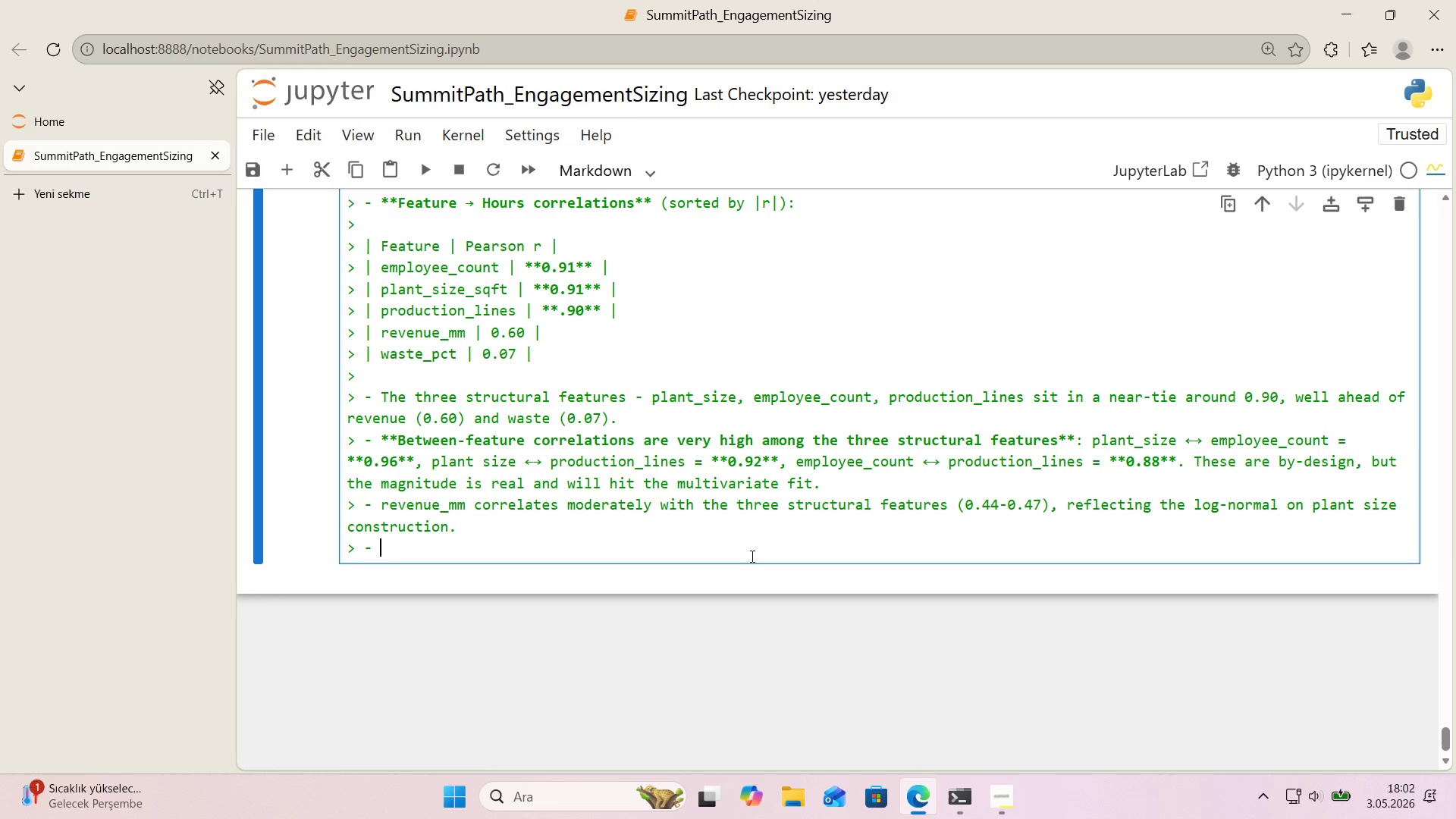 
type(waste_pct 's ese)
key(Backspace)
type(sent'ally 'ndependent of r)
key(Backspace)
type(thr)
key(Backspace)
type(e router)
 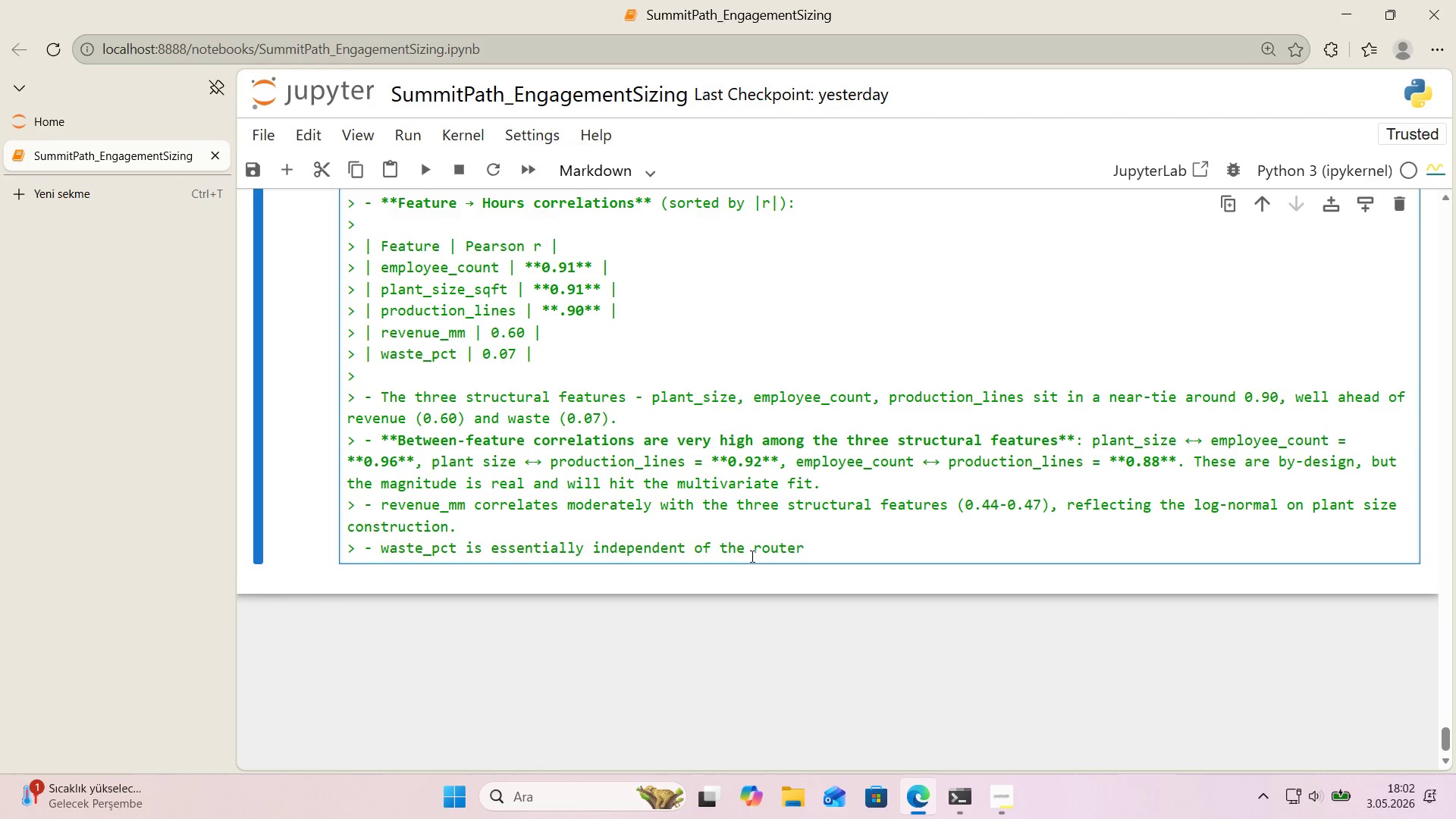 
key(Backspace)
key(Backspace)
key(Backspace)
key(Backspace)
key(Backspace)
key(Backspace)
type(other)
 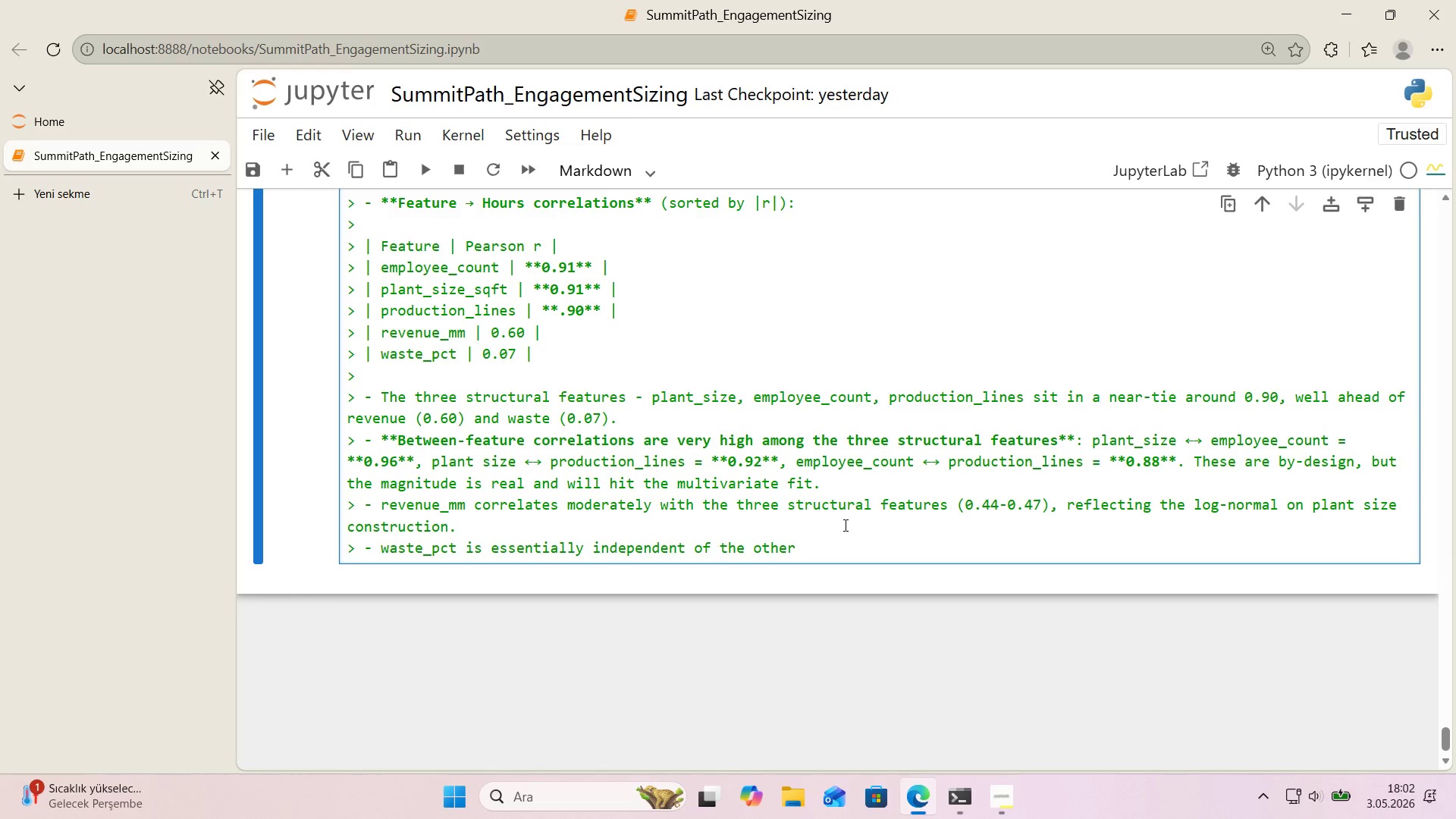 
type( ffa)
key(Backspace)
type(e)
key(Backspace)
key(Backspace)
type(eatures ()
 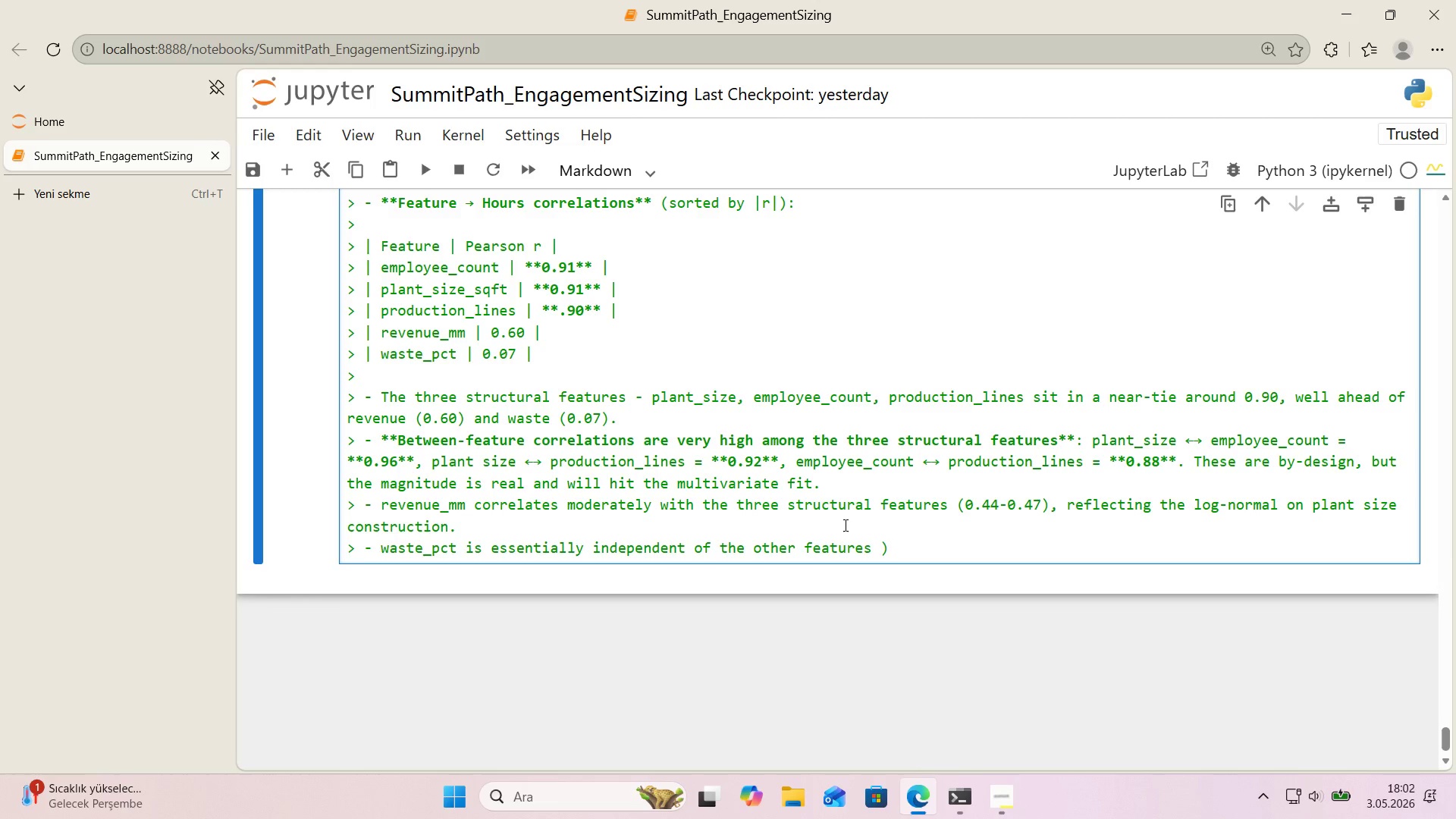 
key(ArrowLeft)
 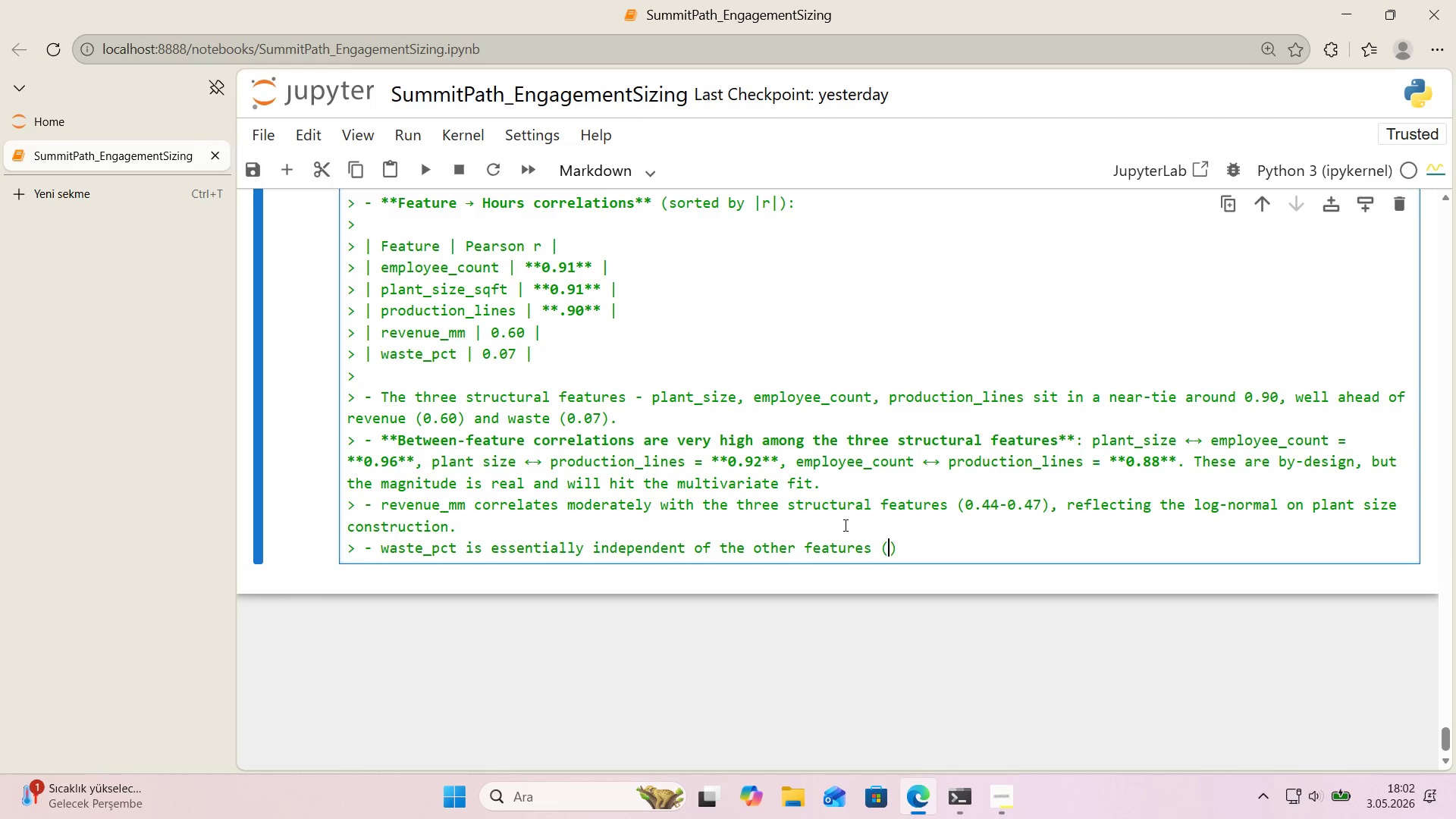 
key(Shift+ShiftRight)
 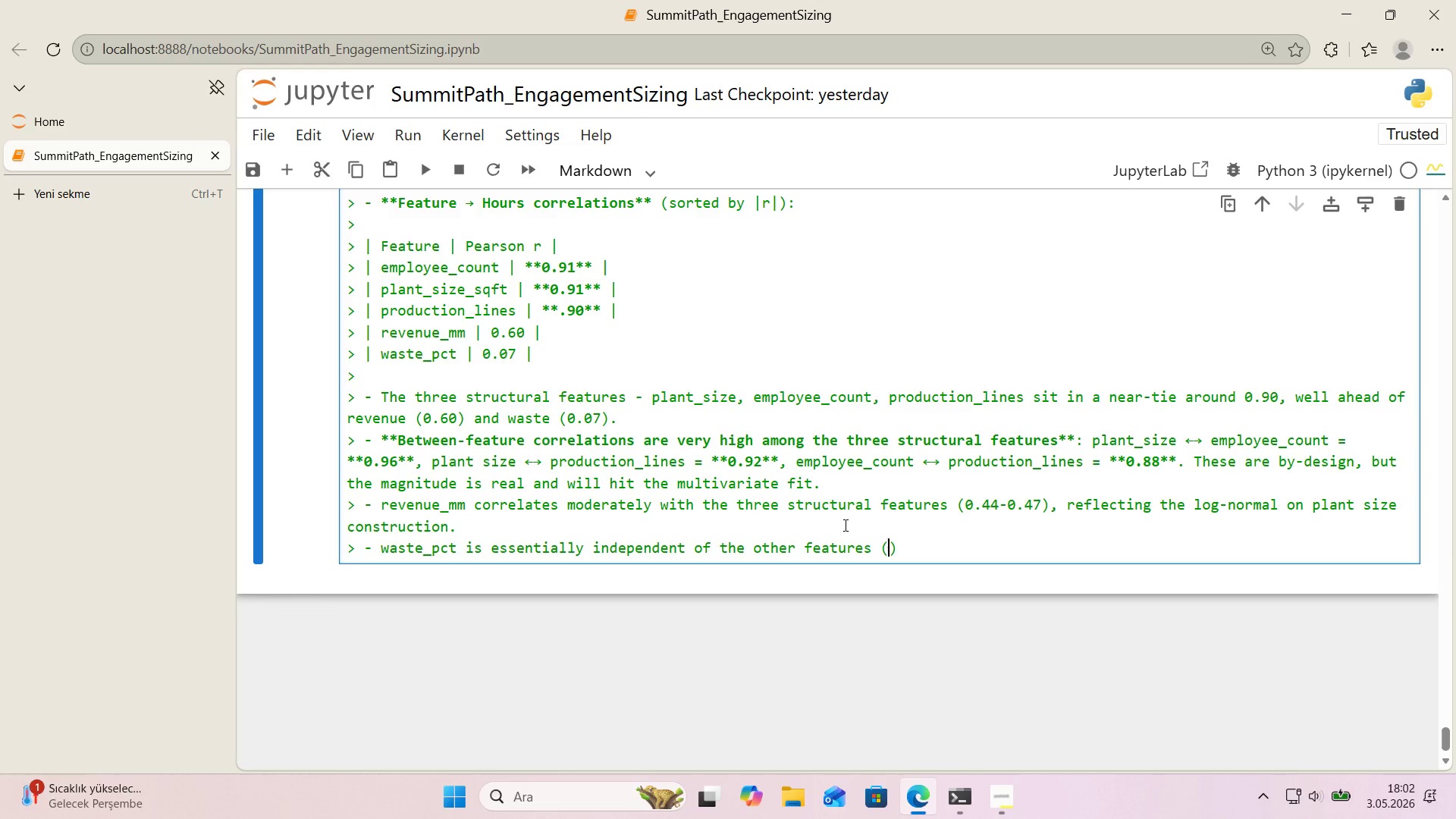 
key(Shift+8)
 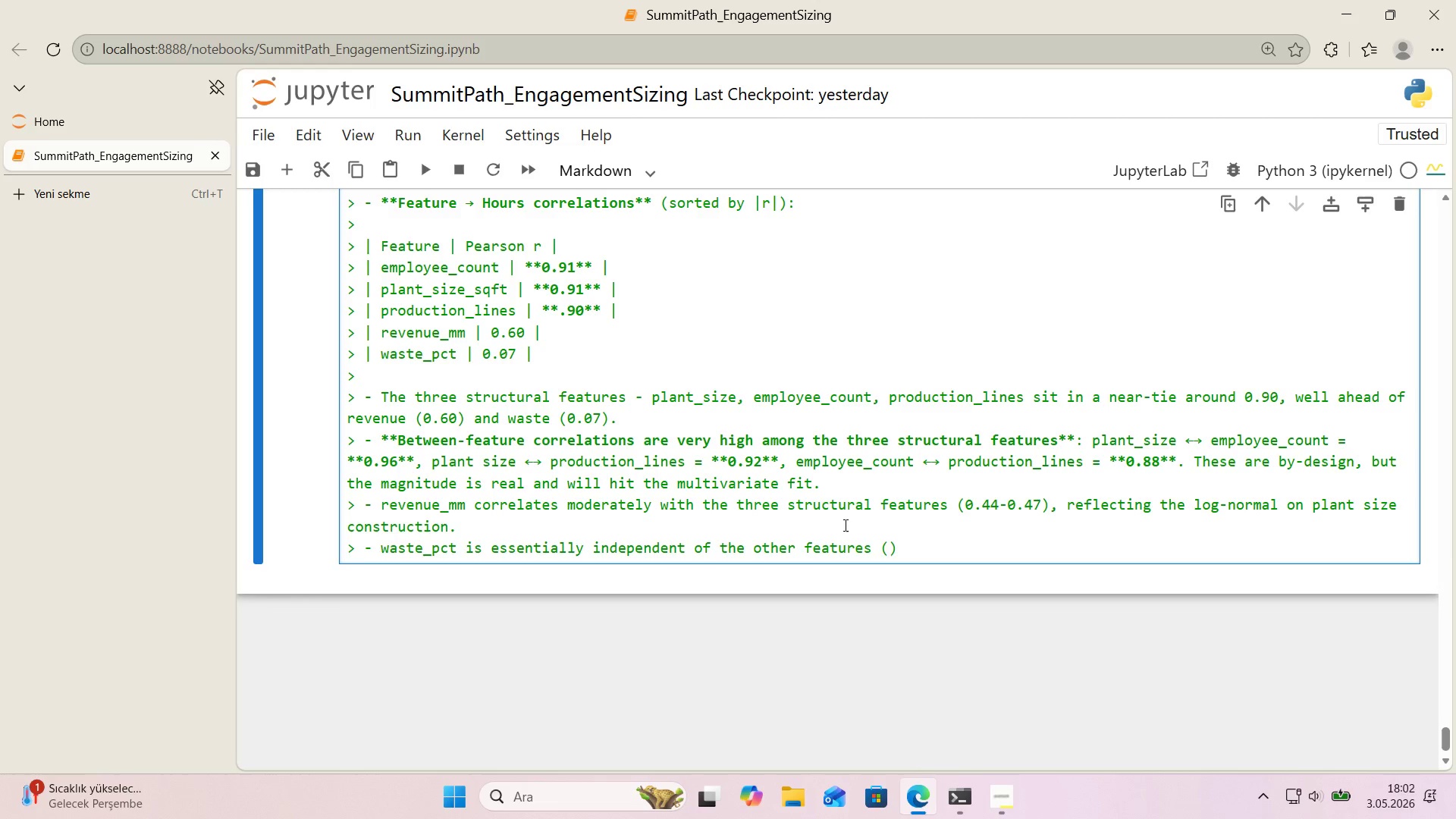 
key(Alt+Control+Minus)
 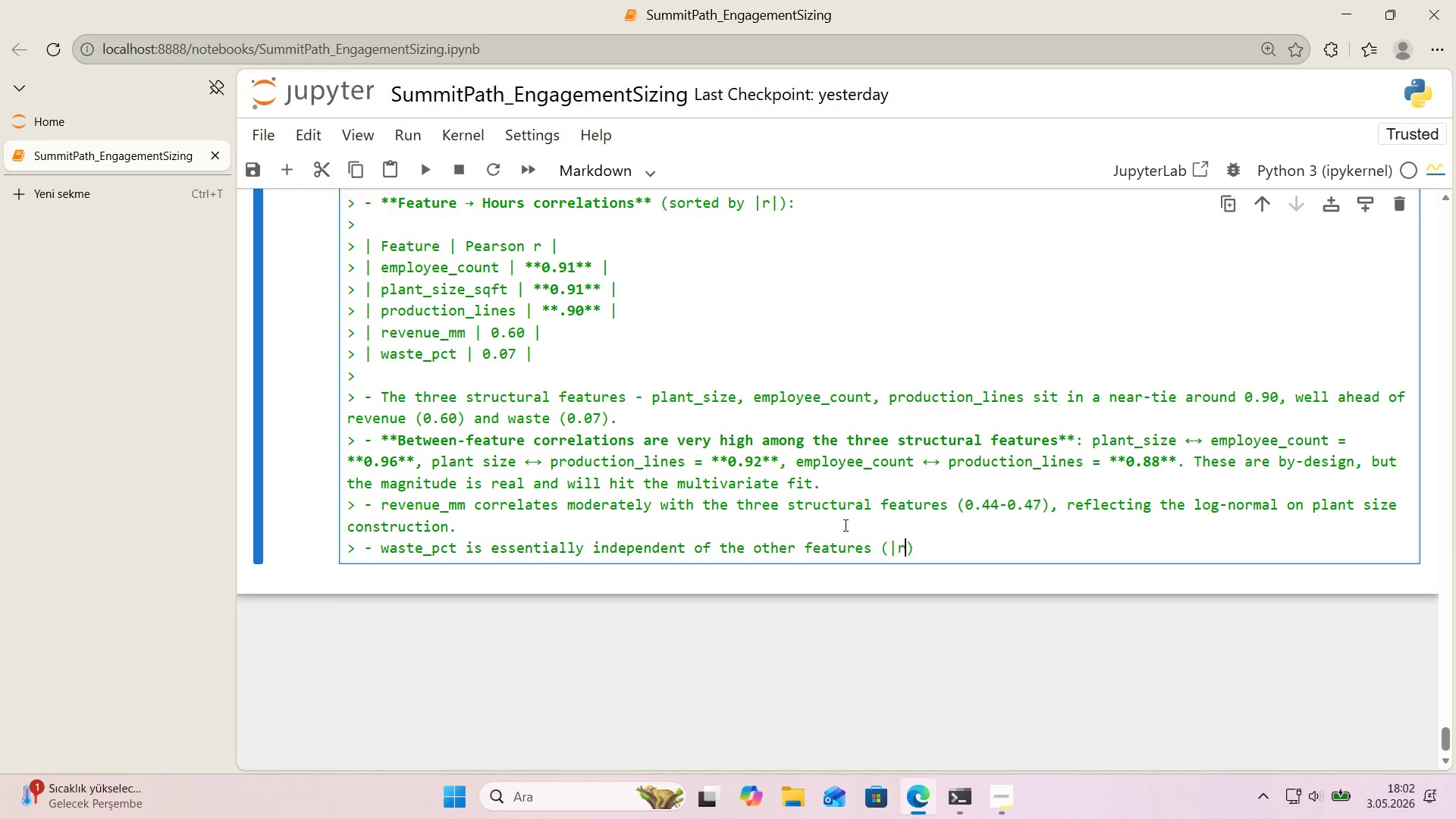 
key(R)
 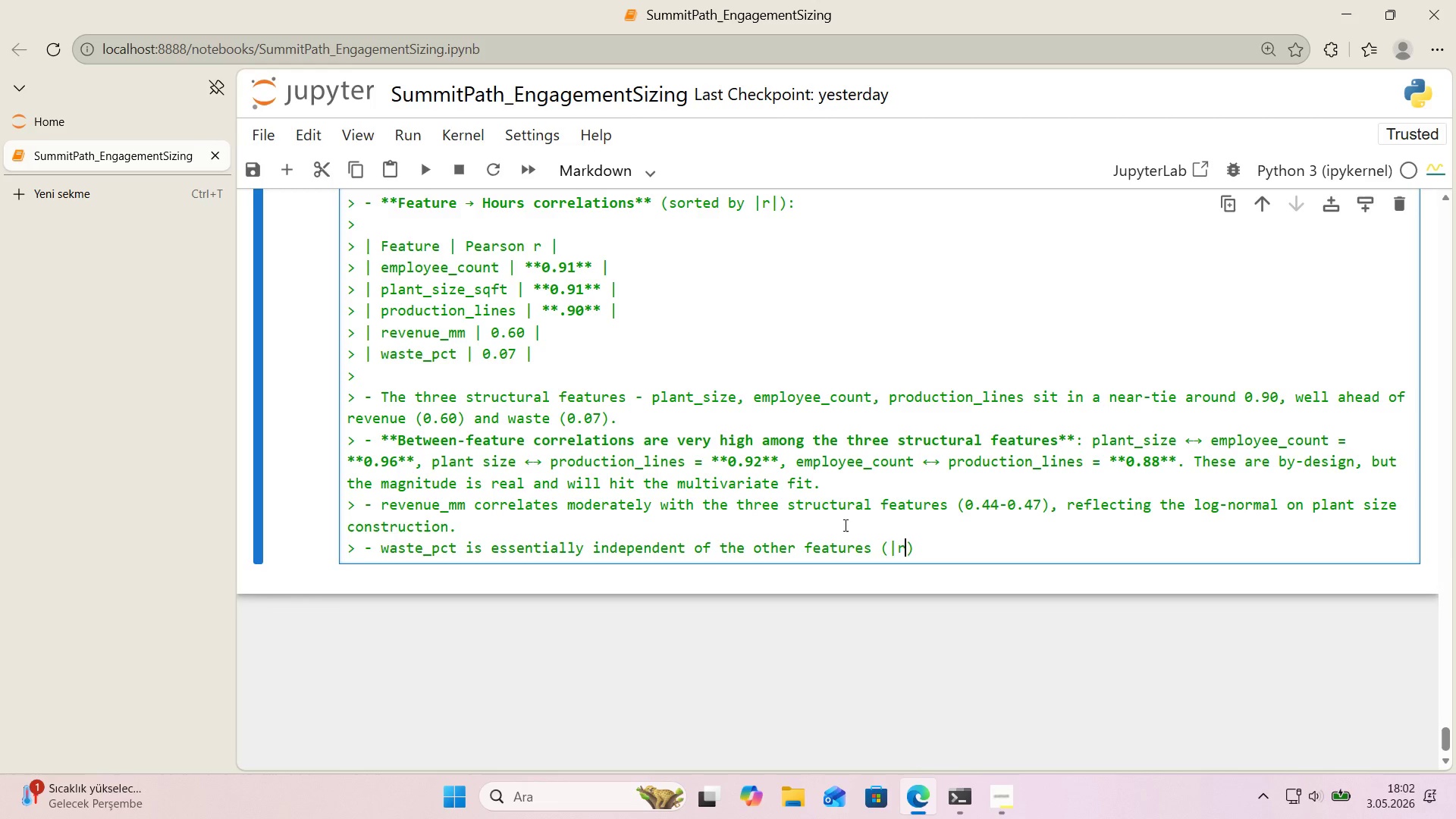 
key(Alt+Control+AltRight)
 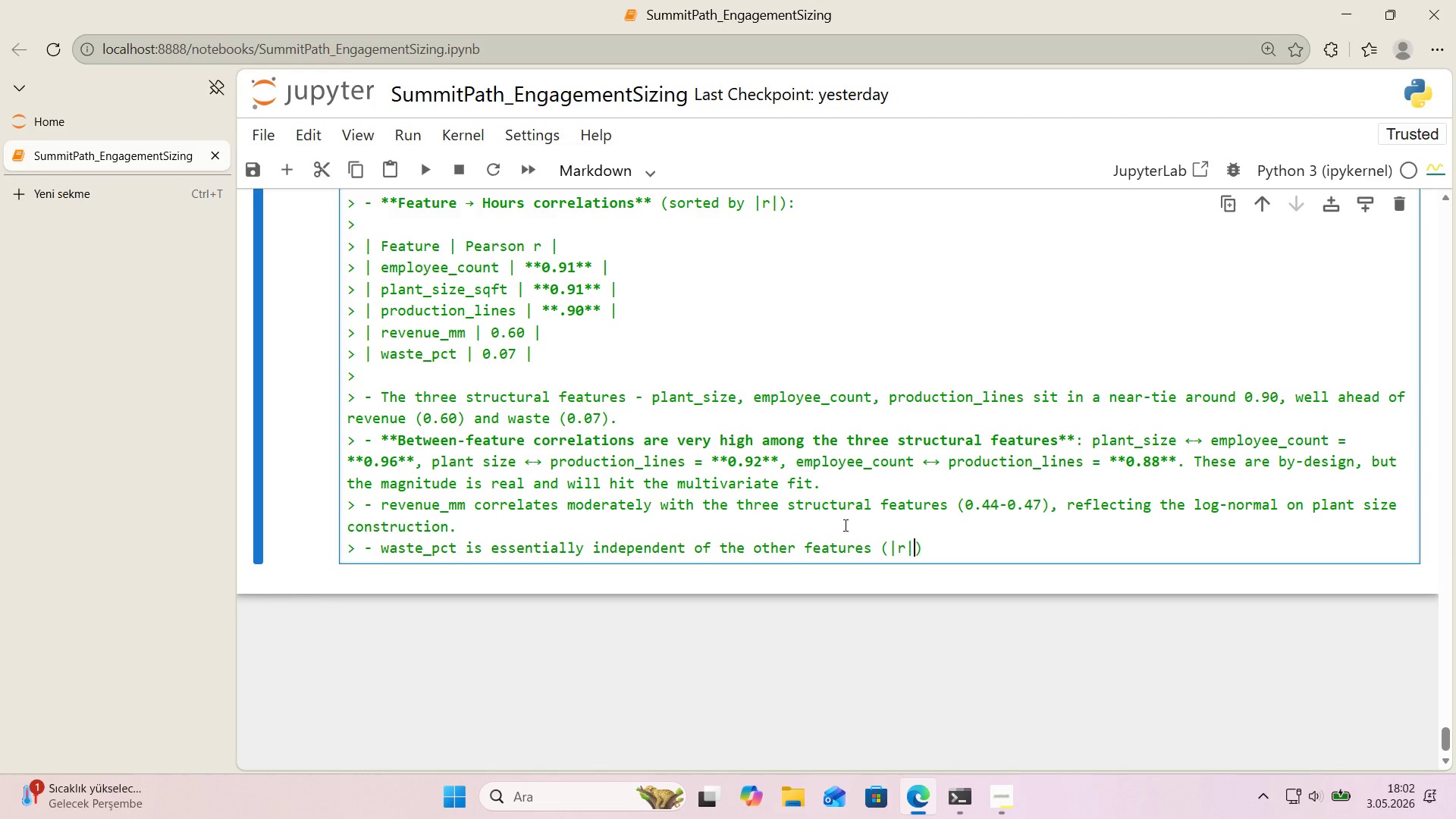 
key(Control+ControlLeft)
 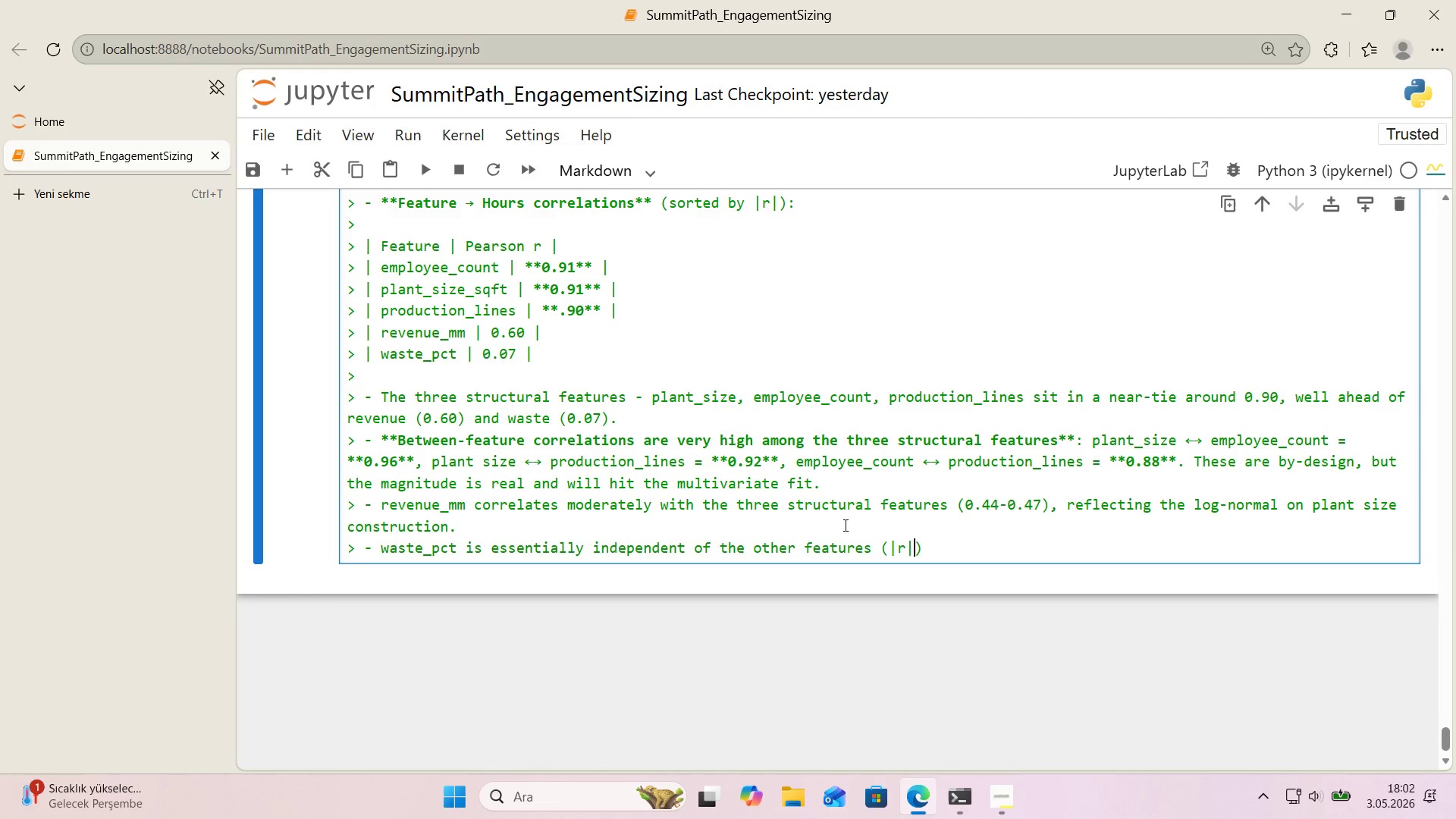 
key(Alt+Control+Minus)
 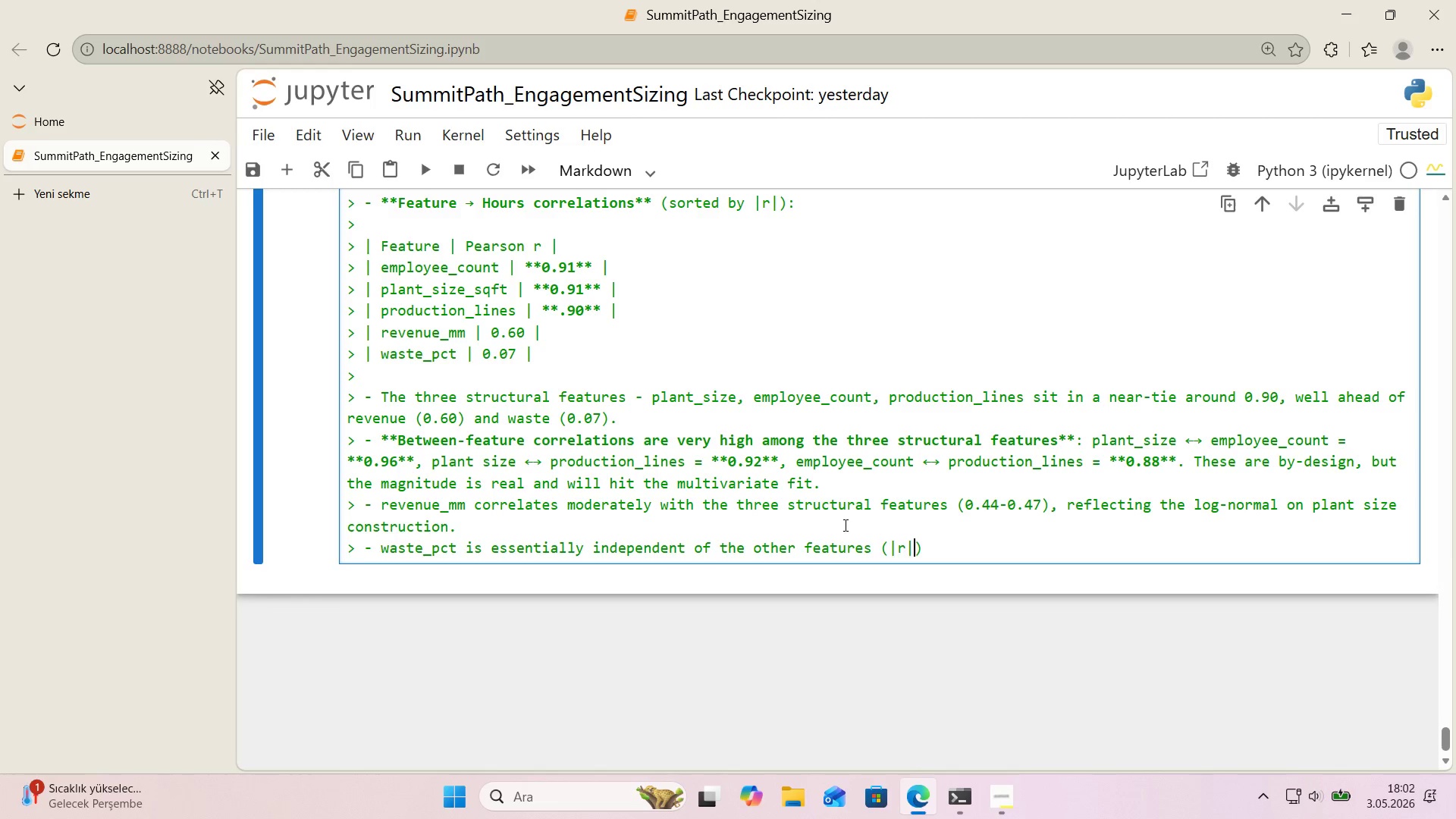 
key(Space)
 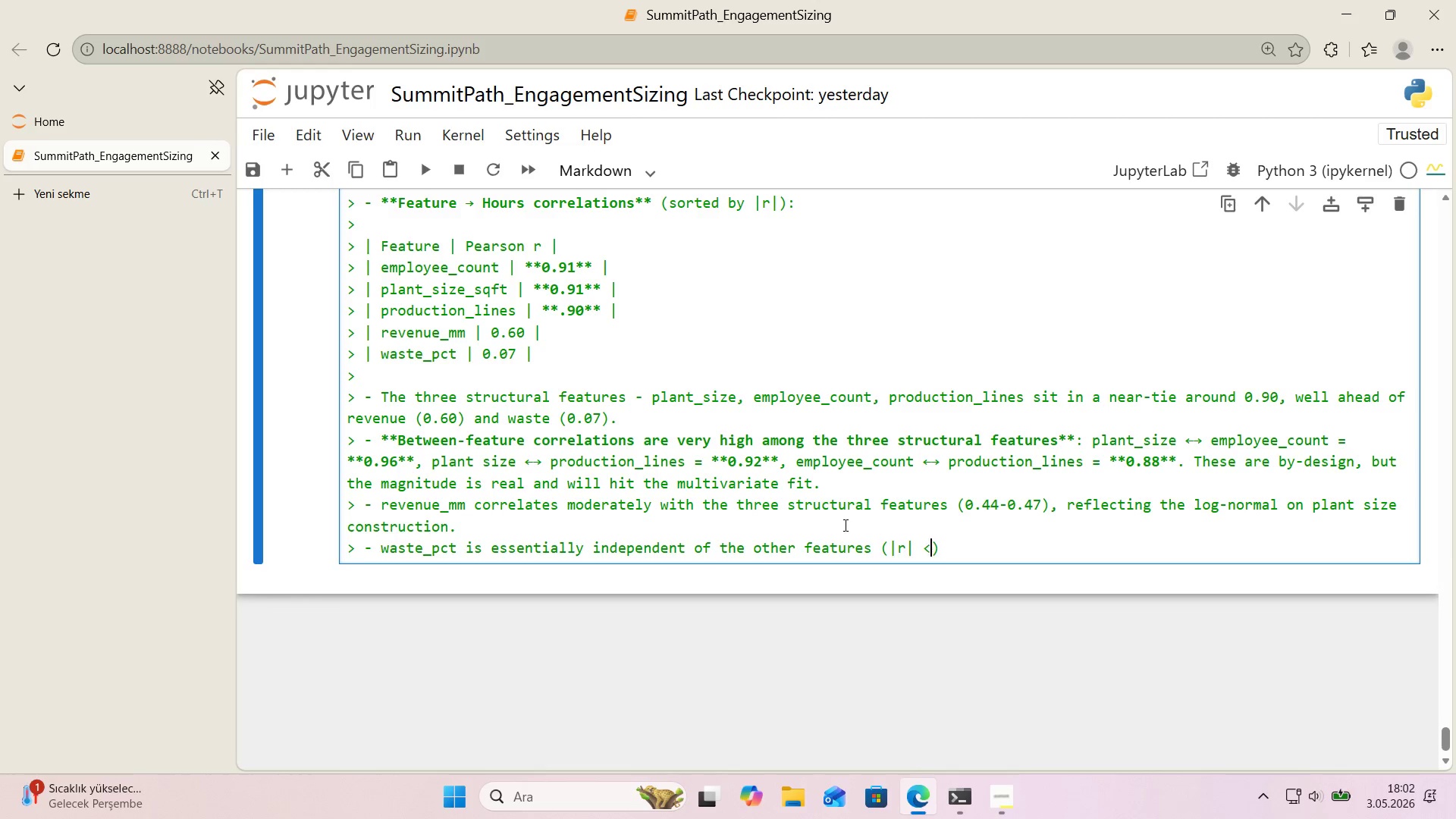 
key(Break)
 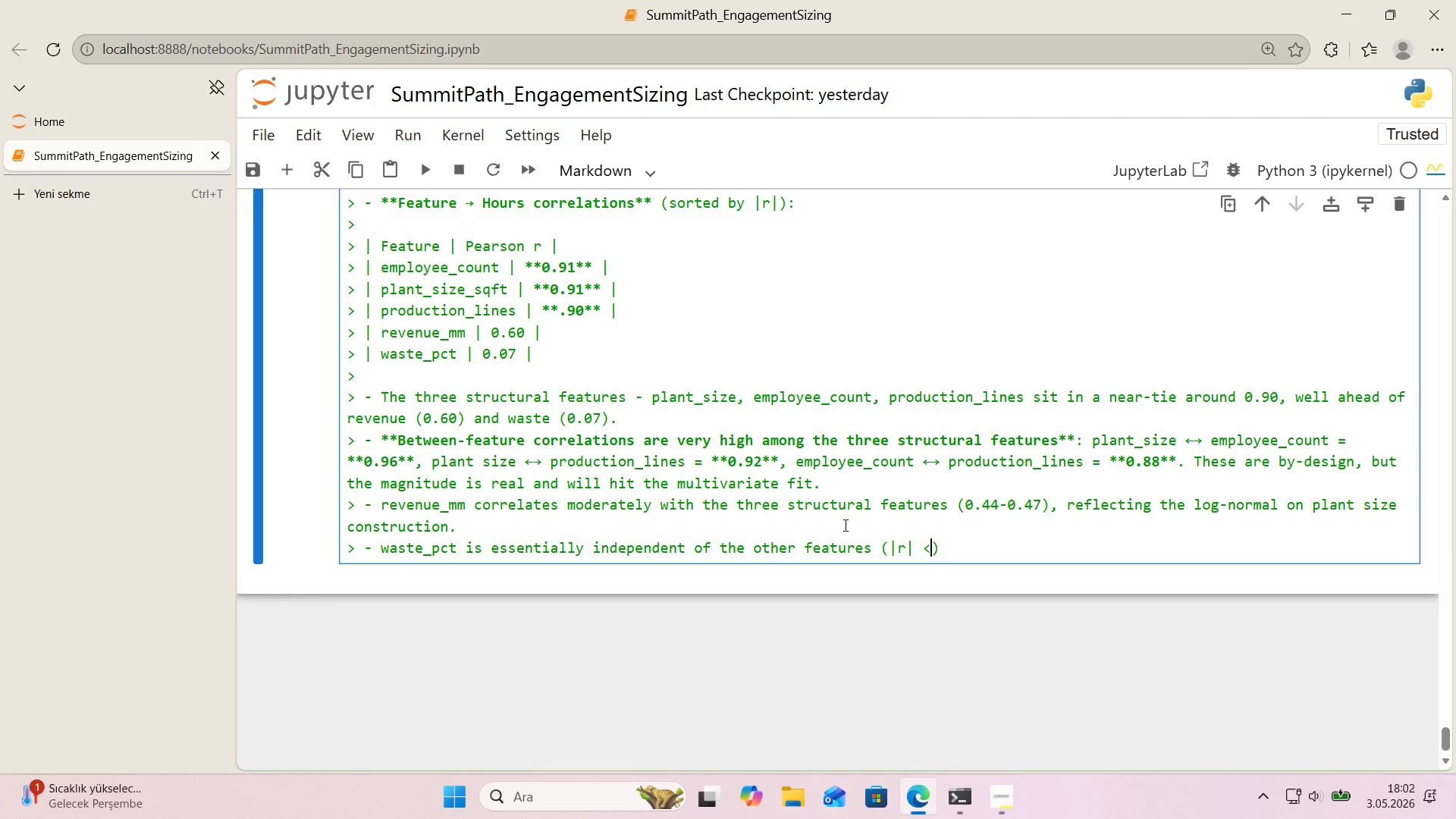 
key(Shift+0)
 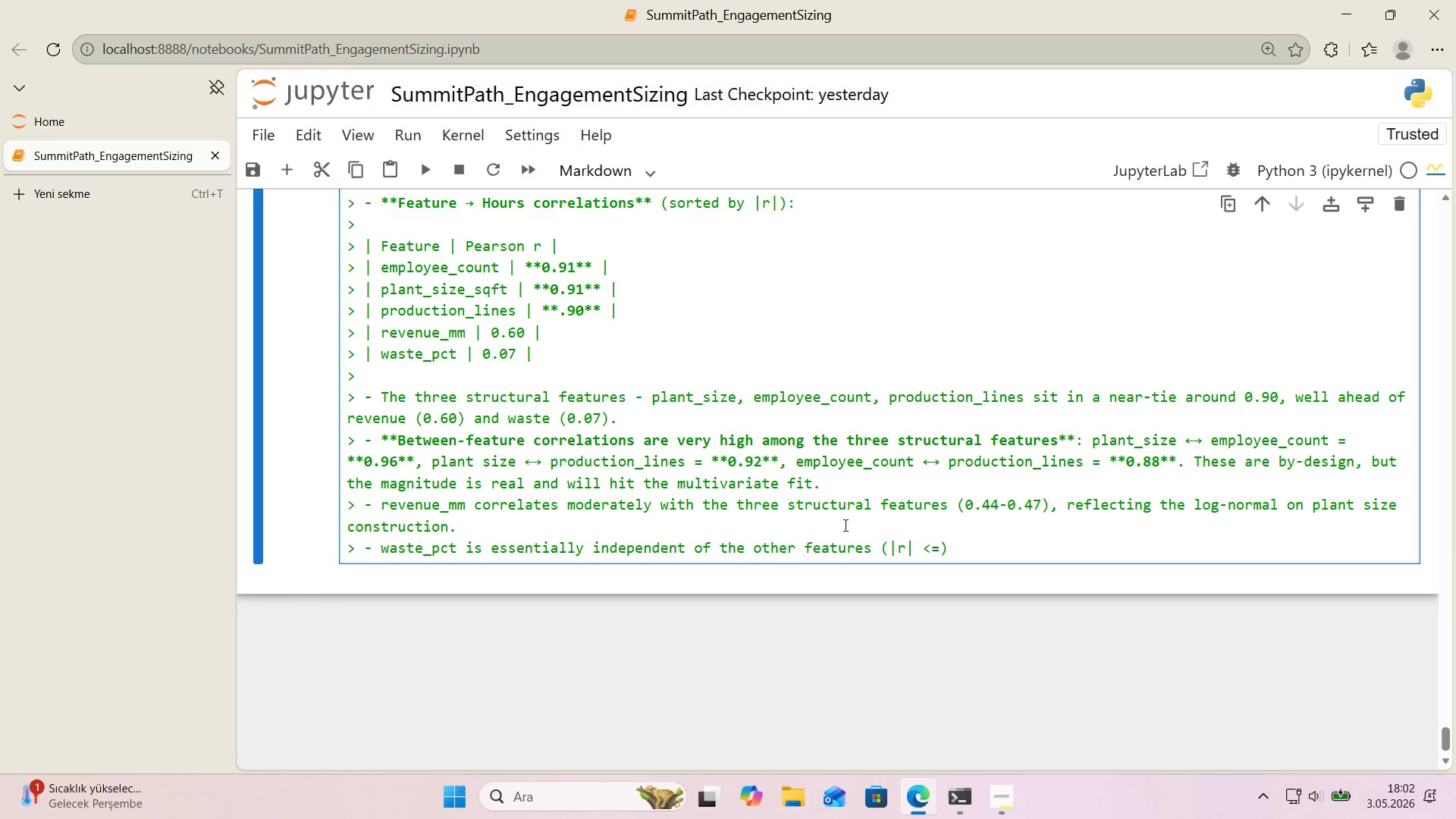 
key(Backspace)
 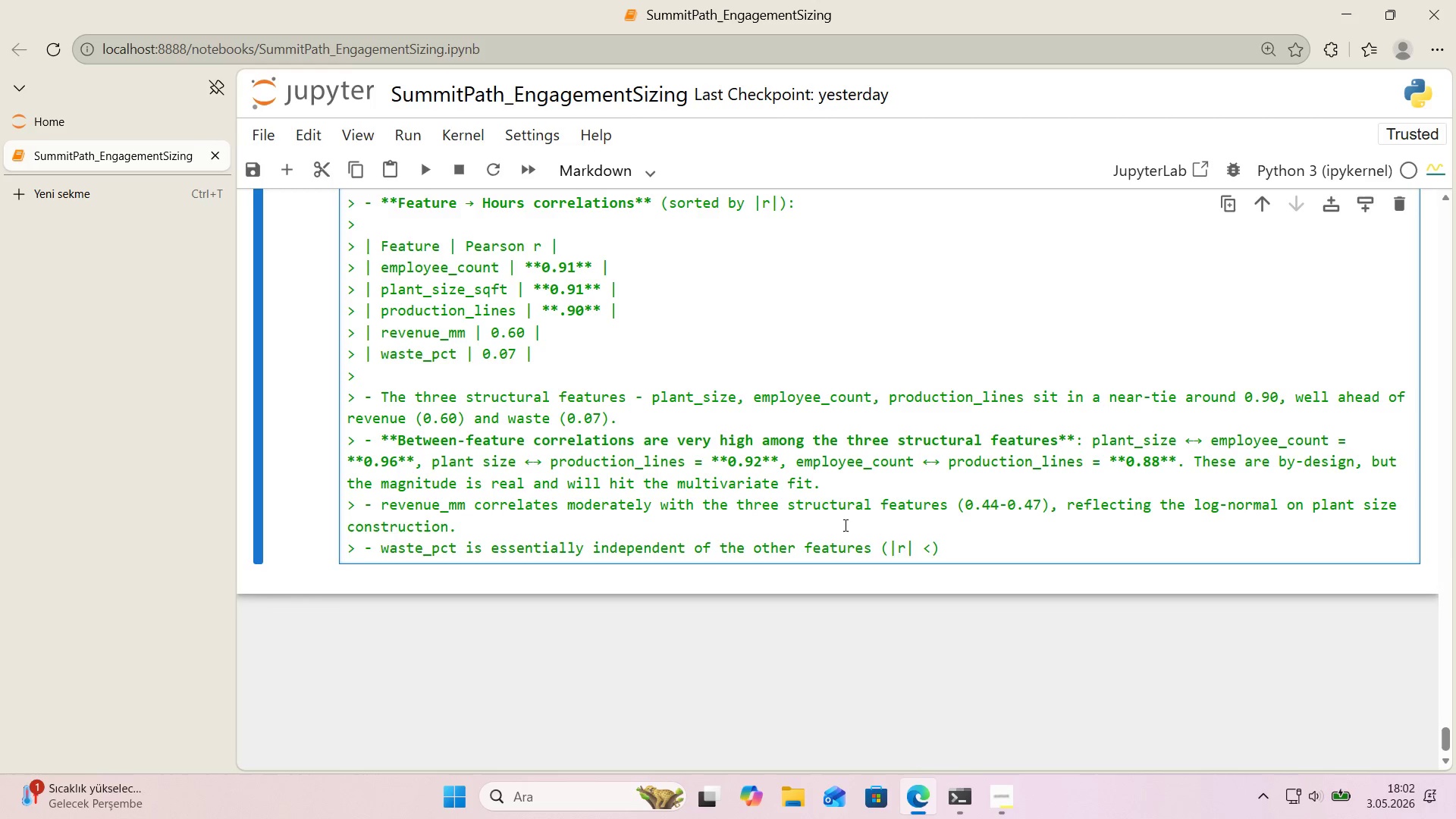 
key(ArrowLeft)
 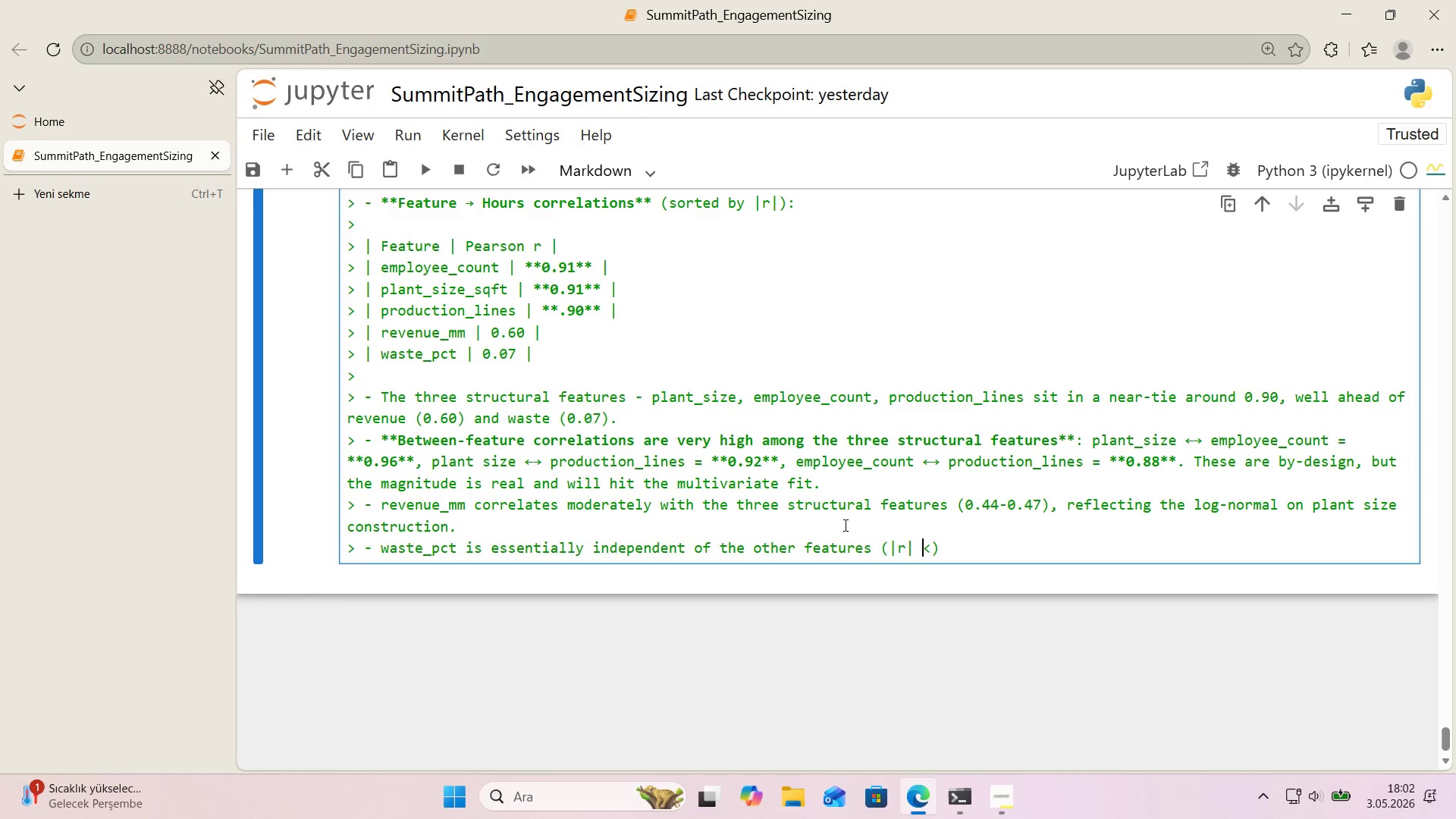 
key(Shift+0)
 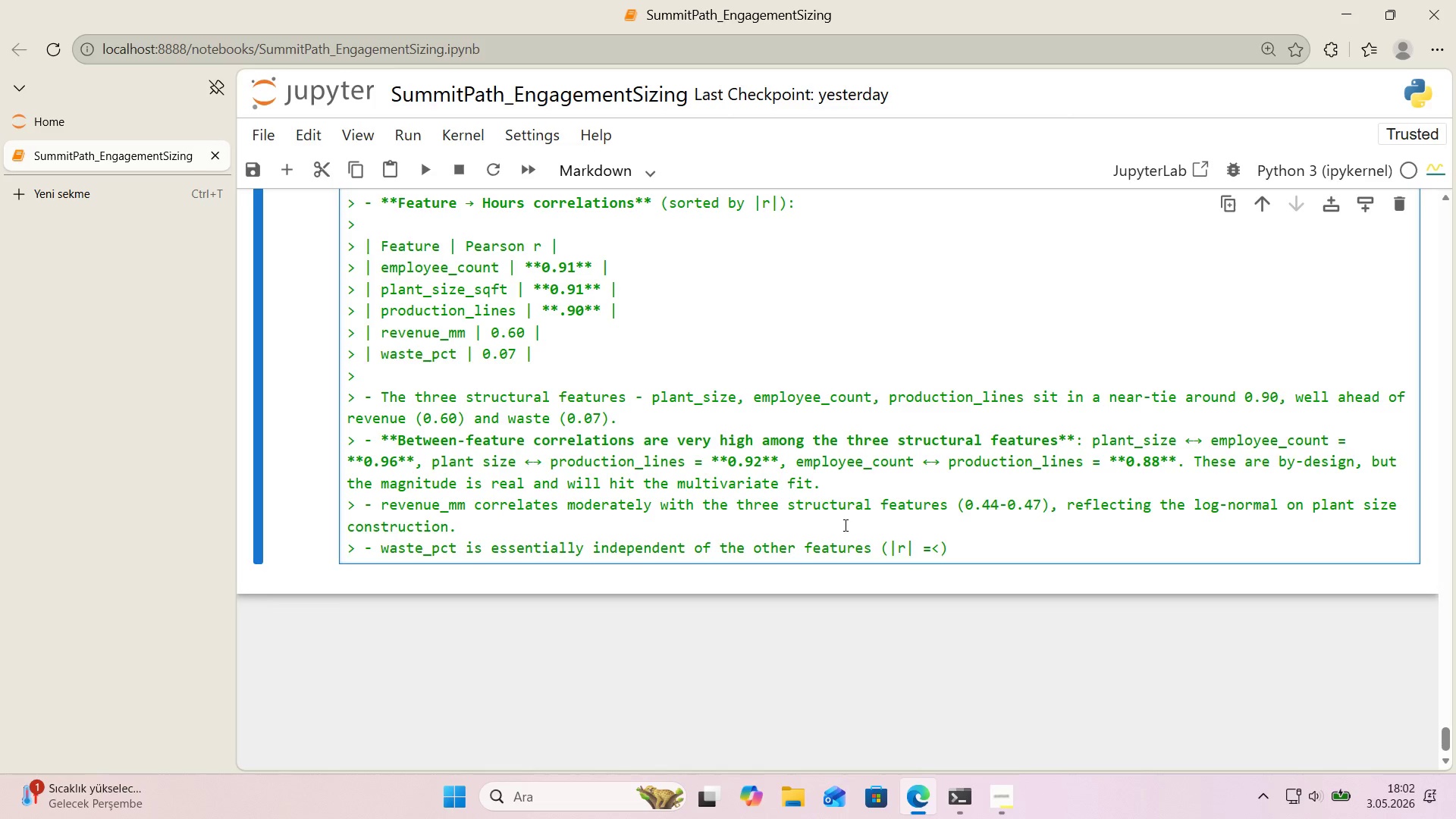 
key(ArrowRight)
 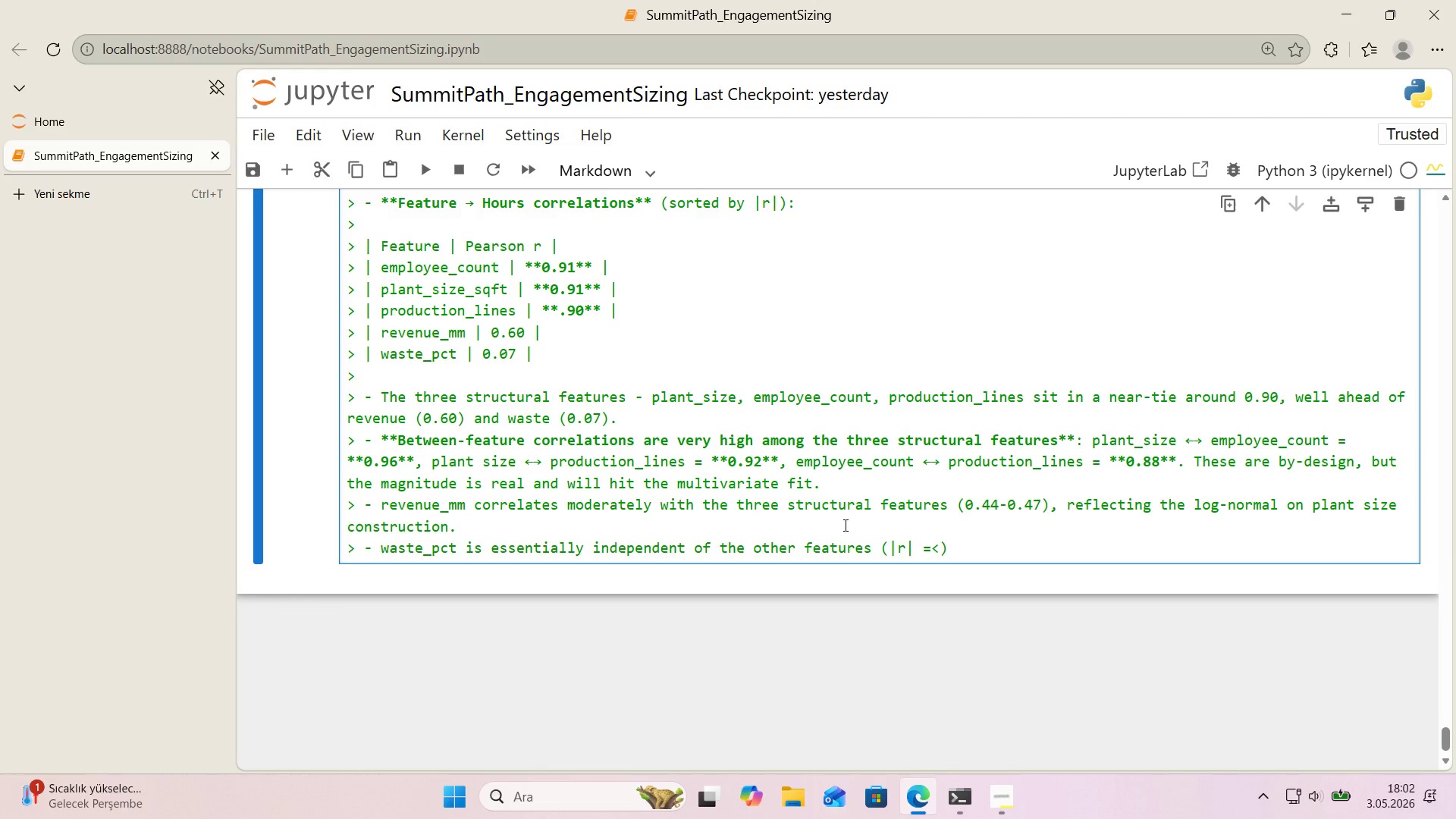 
key(ArrowLeft)
 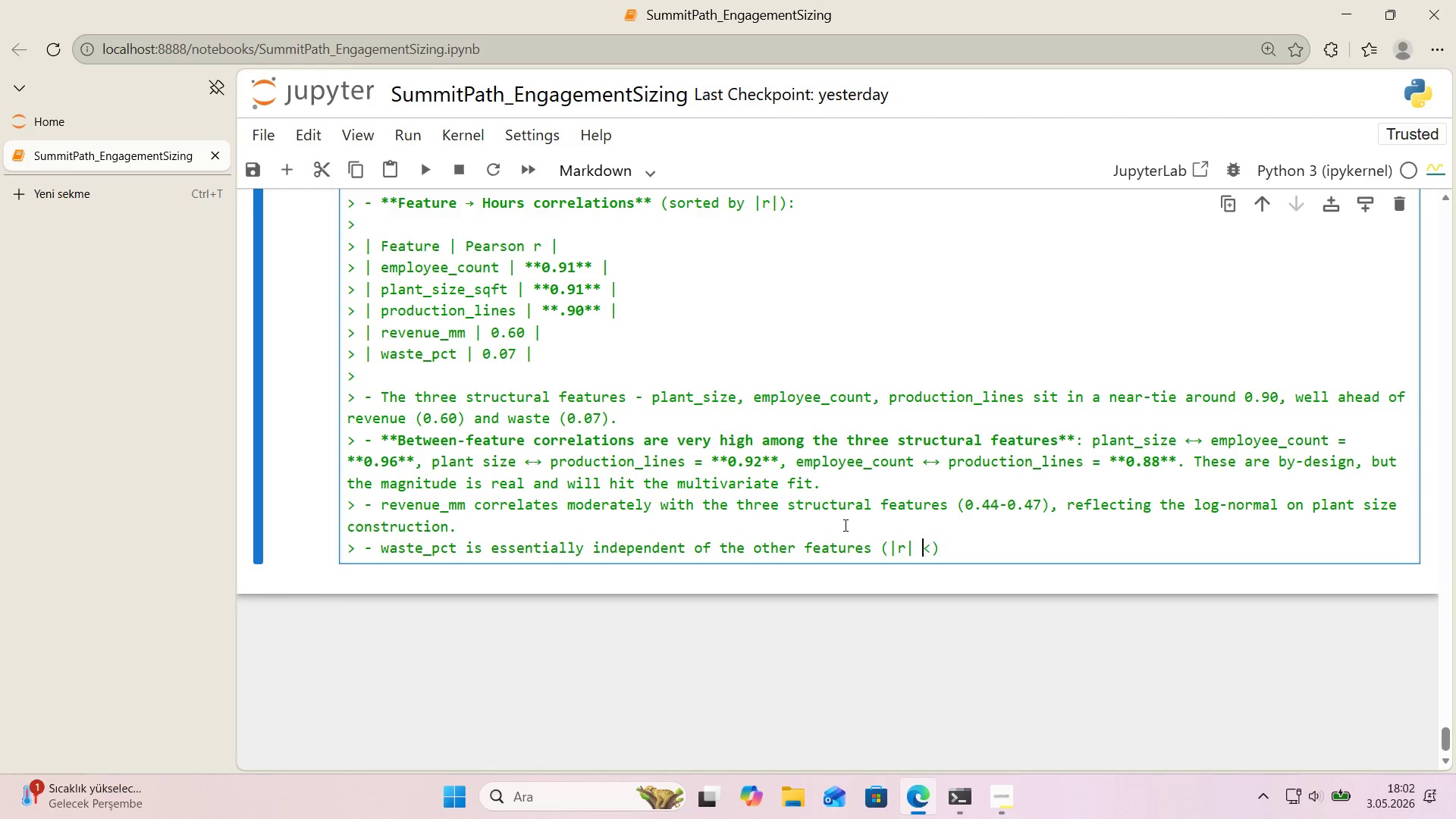 
key(Backspace)
 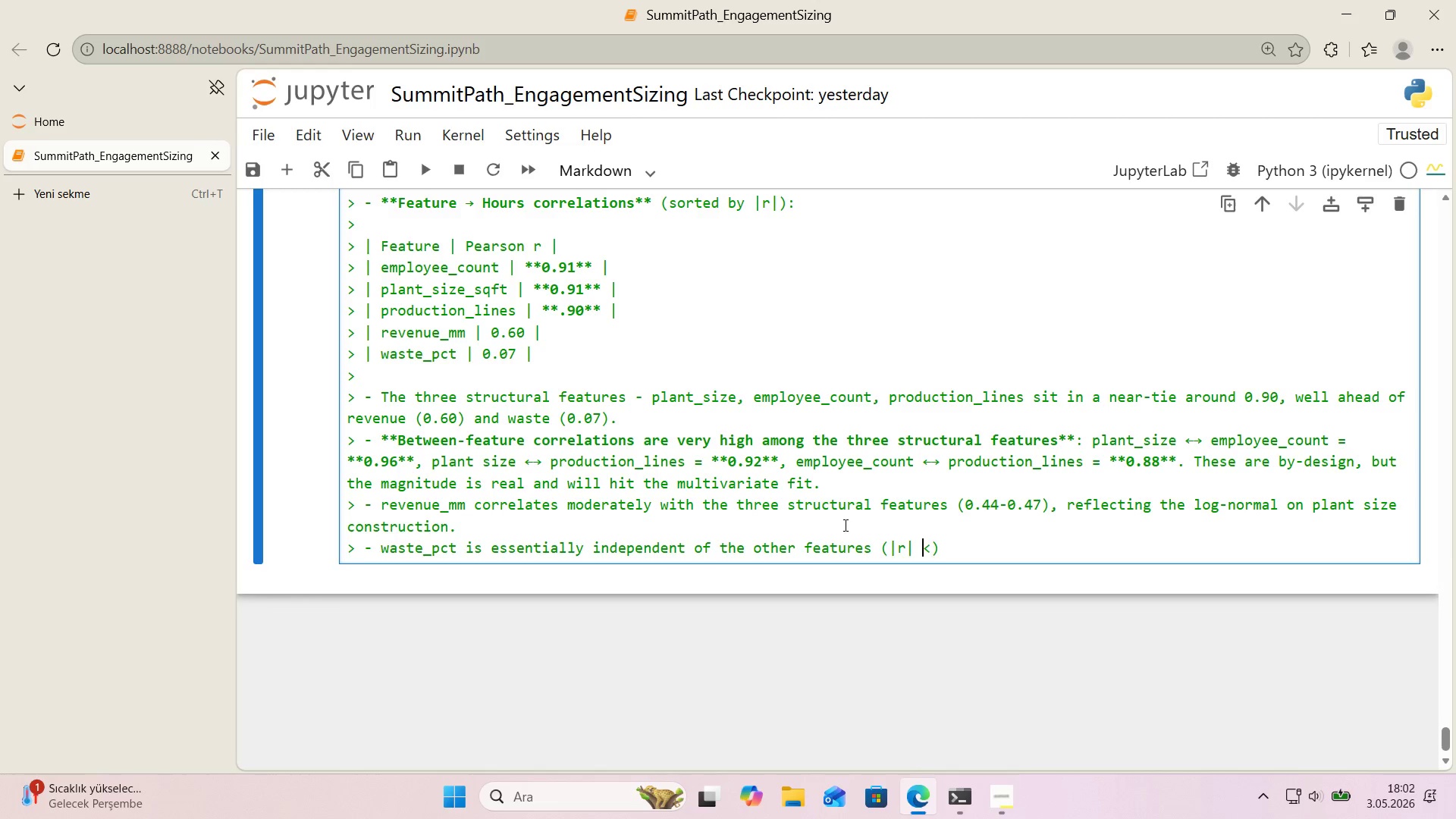 
key(ArrowRight)
 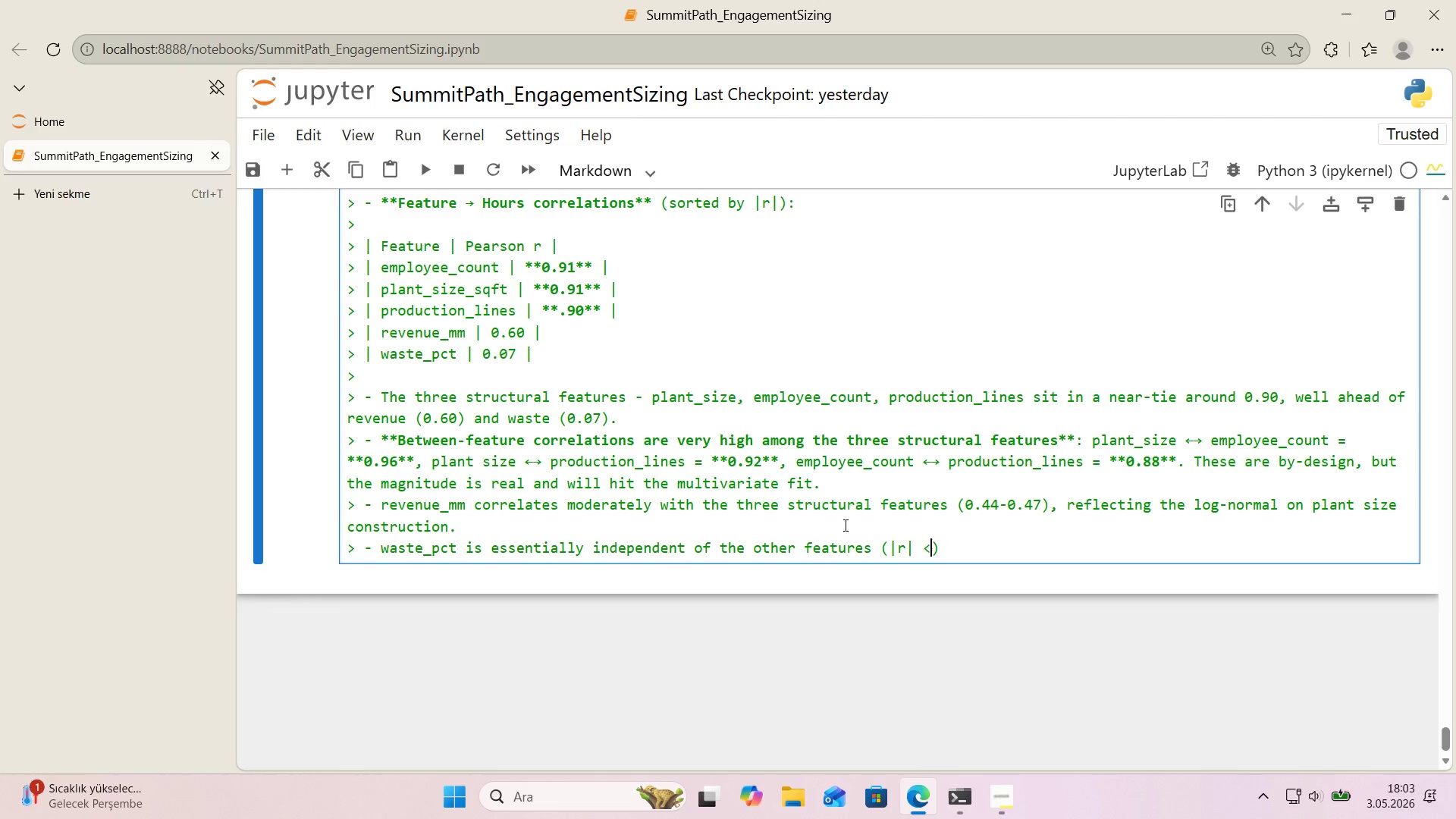 
key(Shift+0)
 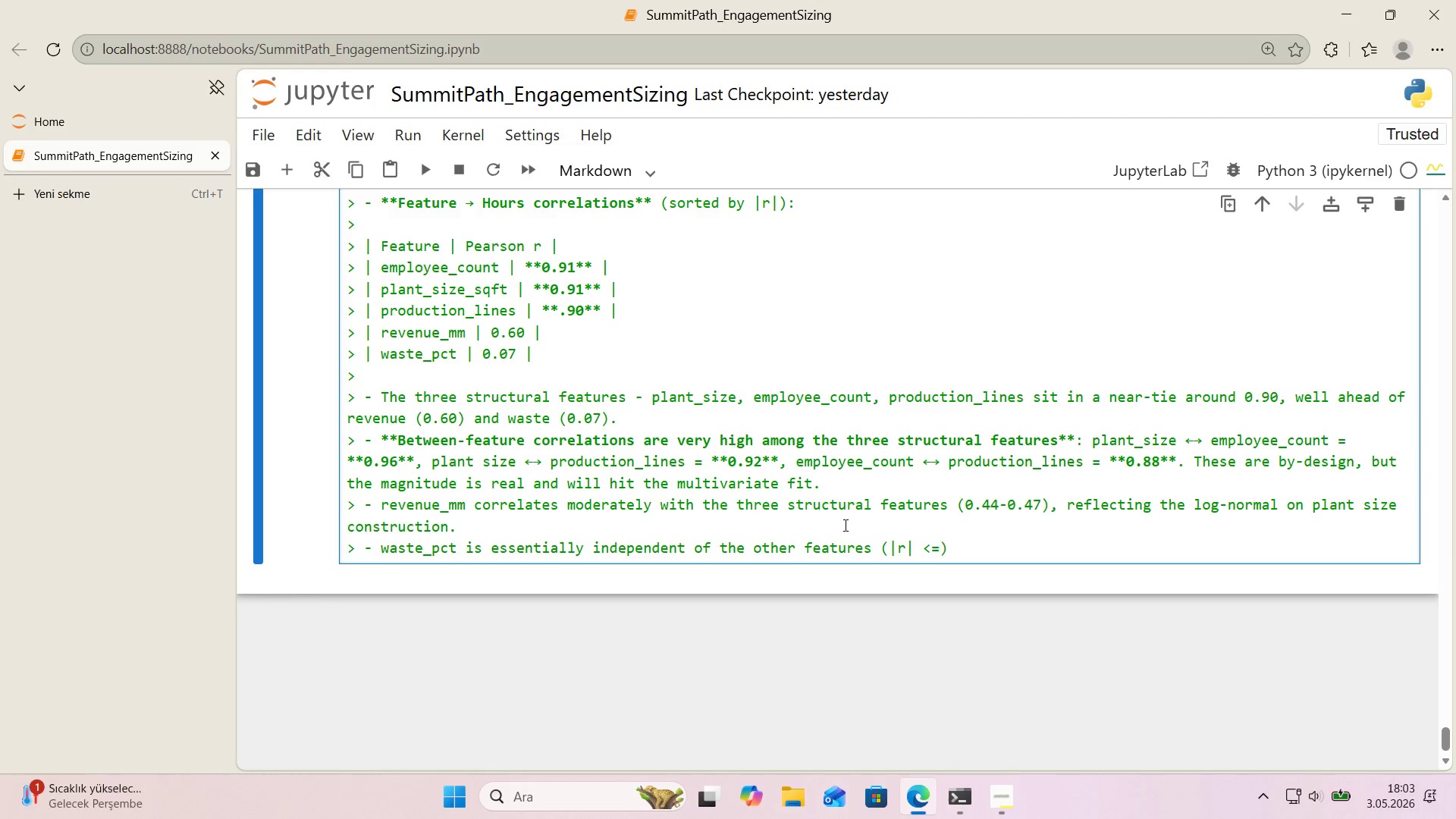 
key(Space)
 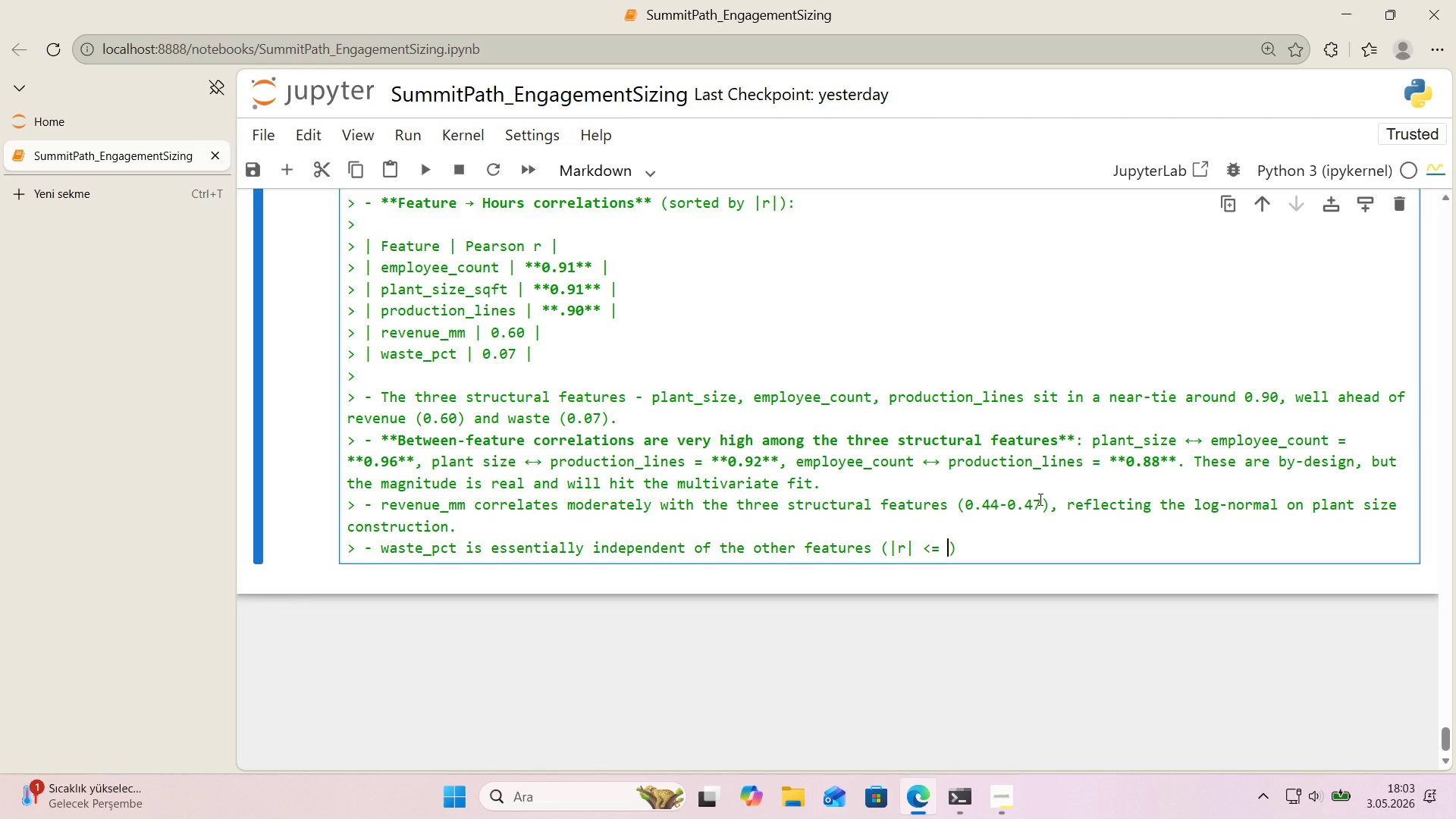 
type(0.02)
 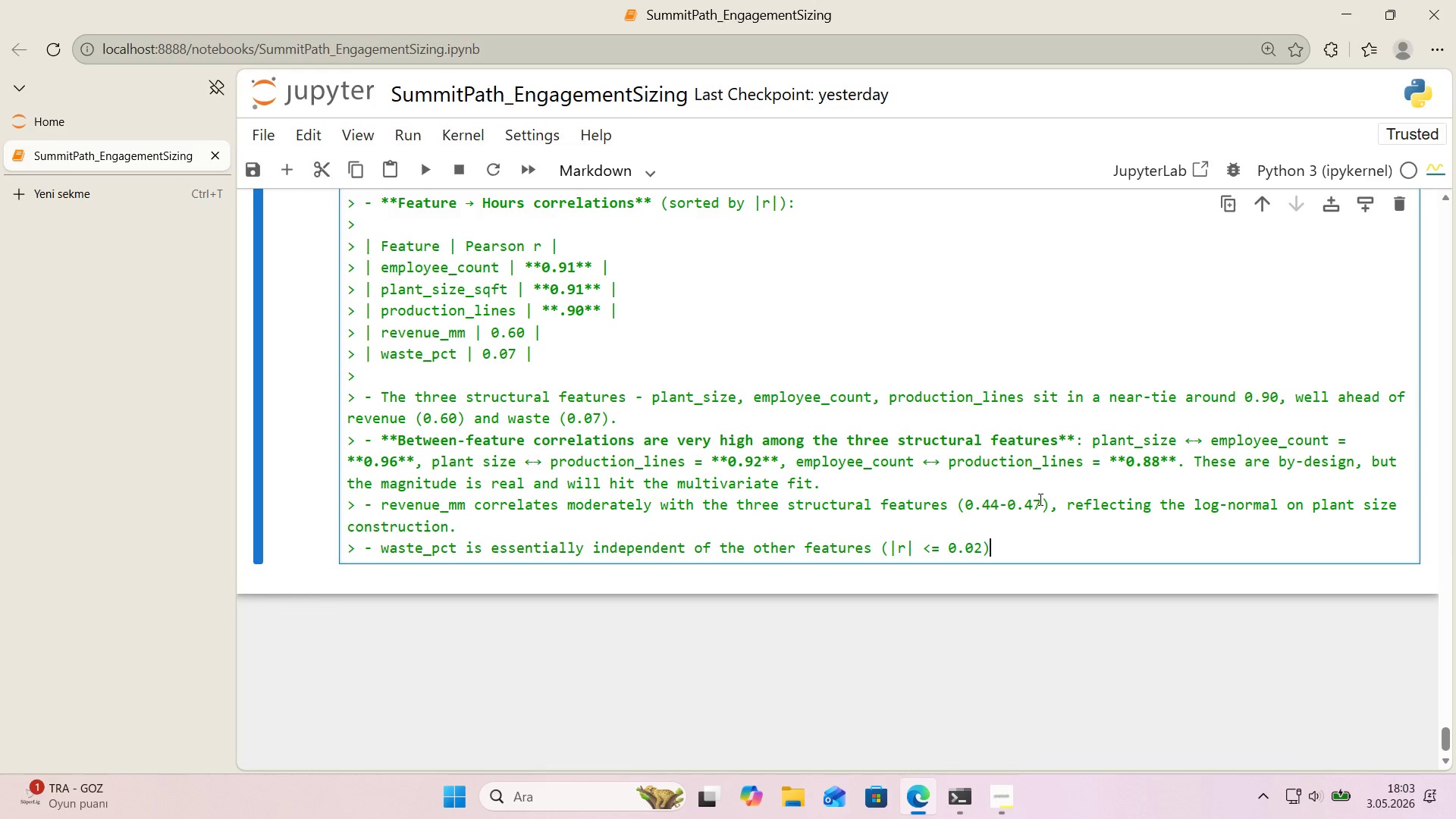 
key(ArrowRight)
 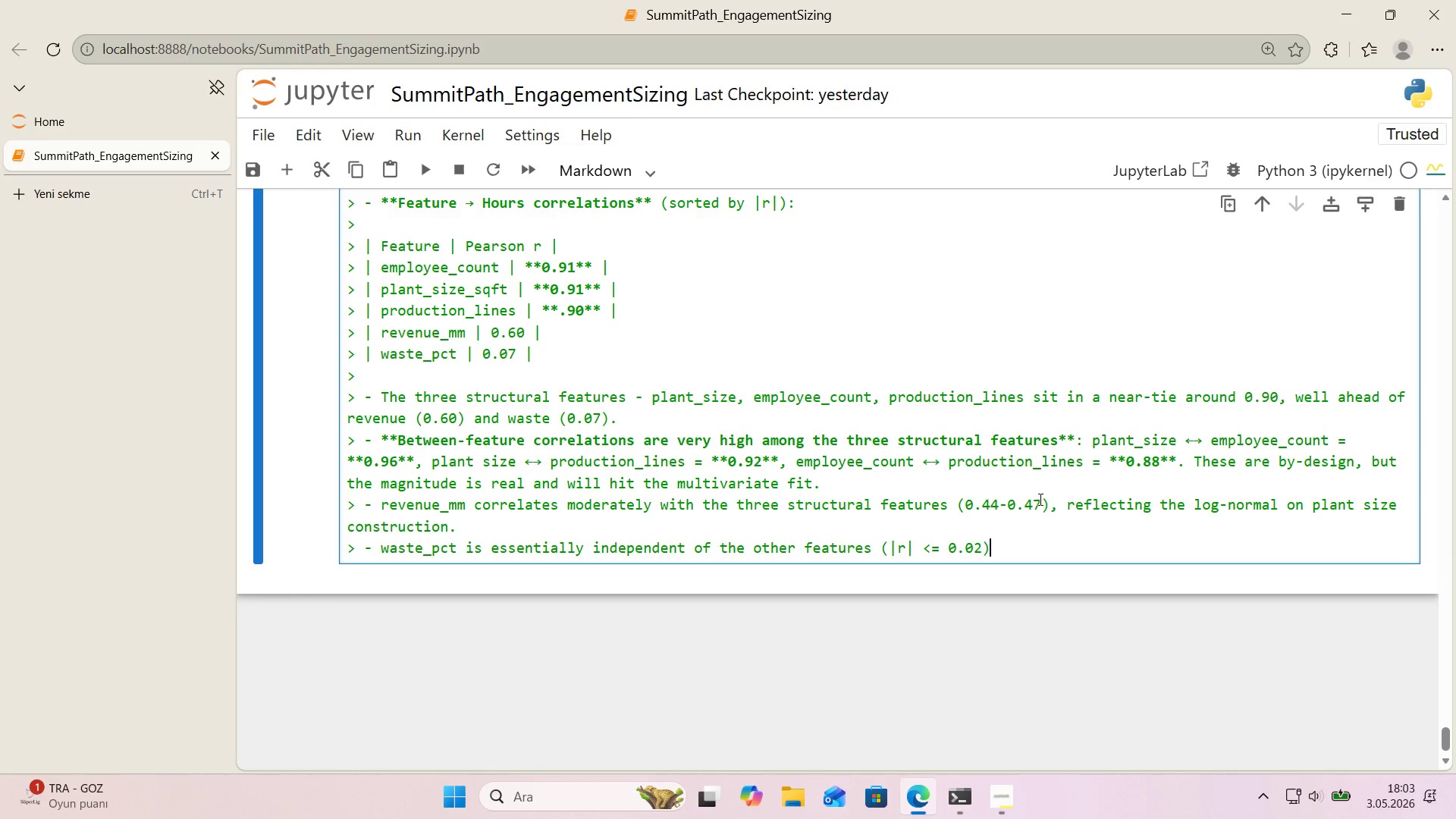 
type(, wh'ch also)
key(Backspace)
key(Backspace)
key(Backspace)
key(Backspace)
key(Backspace)
type( 's alo)
key(Backspace)
type(so bt)
key(Backspace)
type(y[IntlYen]de)
key(Backspace)
key(Backspace)
key(Backspace)
type(-dde)
key(Backspace)
key(Backspace)
type(es'gn )
 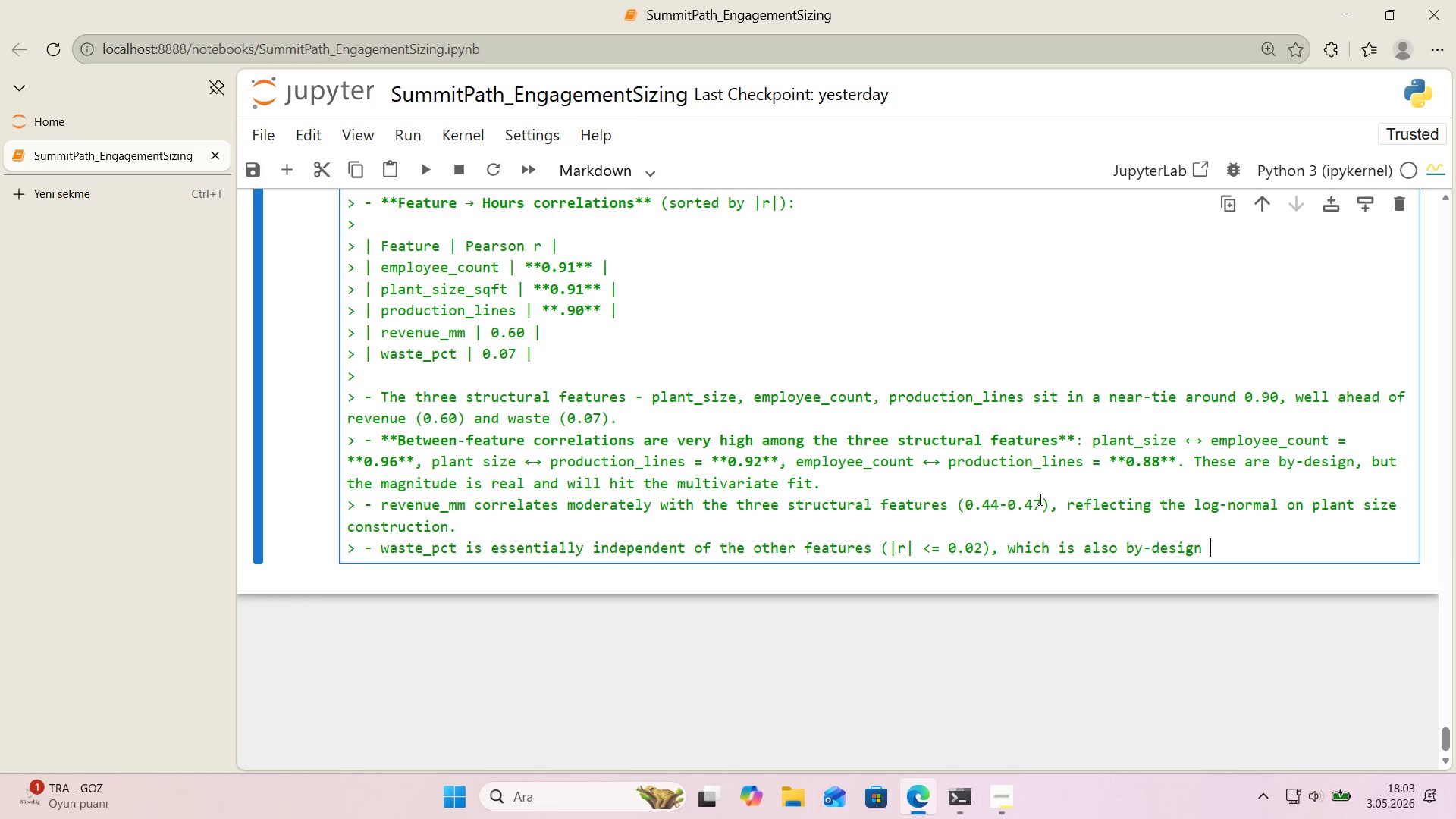 
type('t@s drwan)
key(Backspace)
key(Backspace)
key(Backspace)
type(awn from an 'dependent Beta d'str'but'on.)
 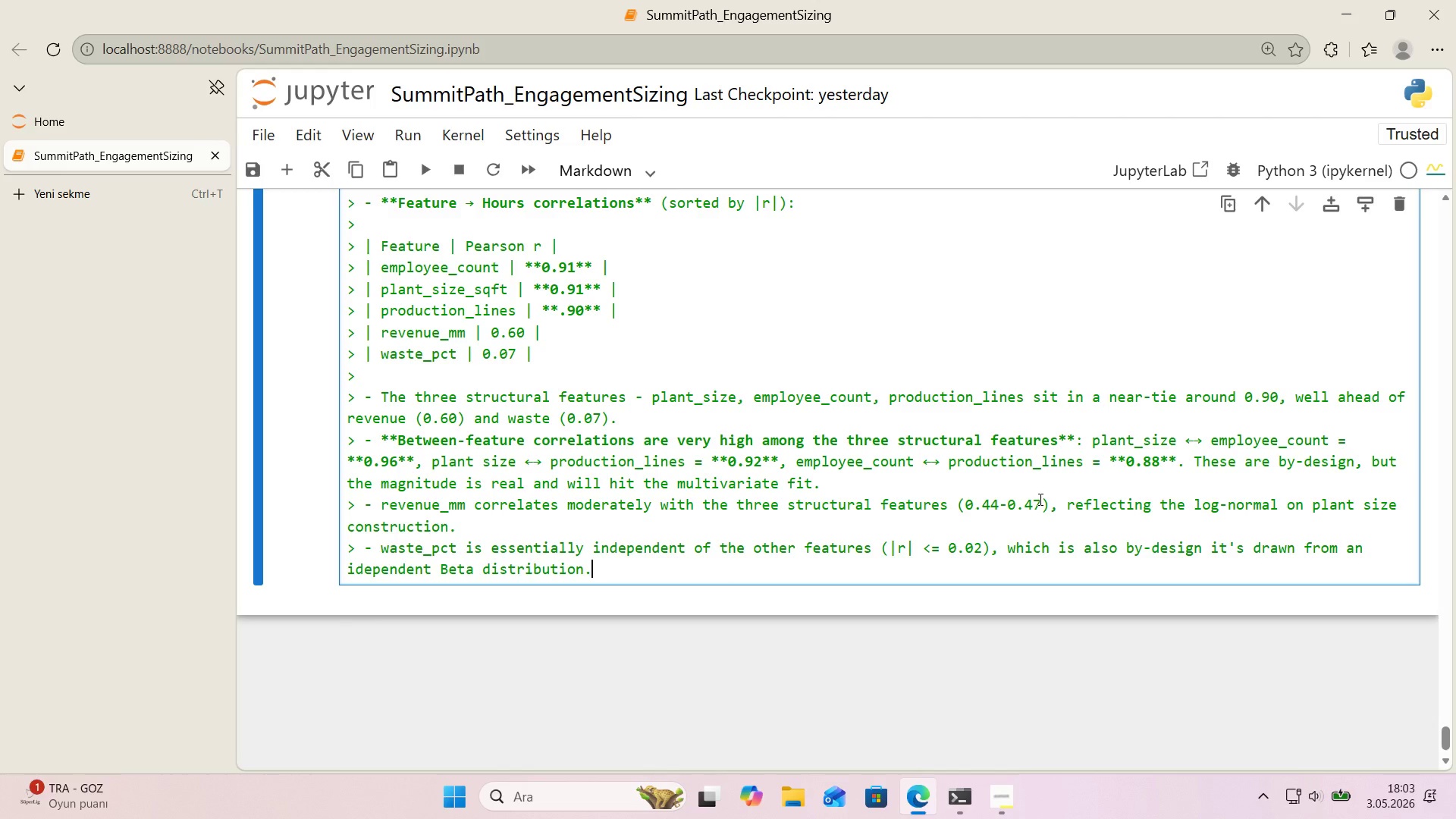 
key(Enter)
 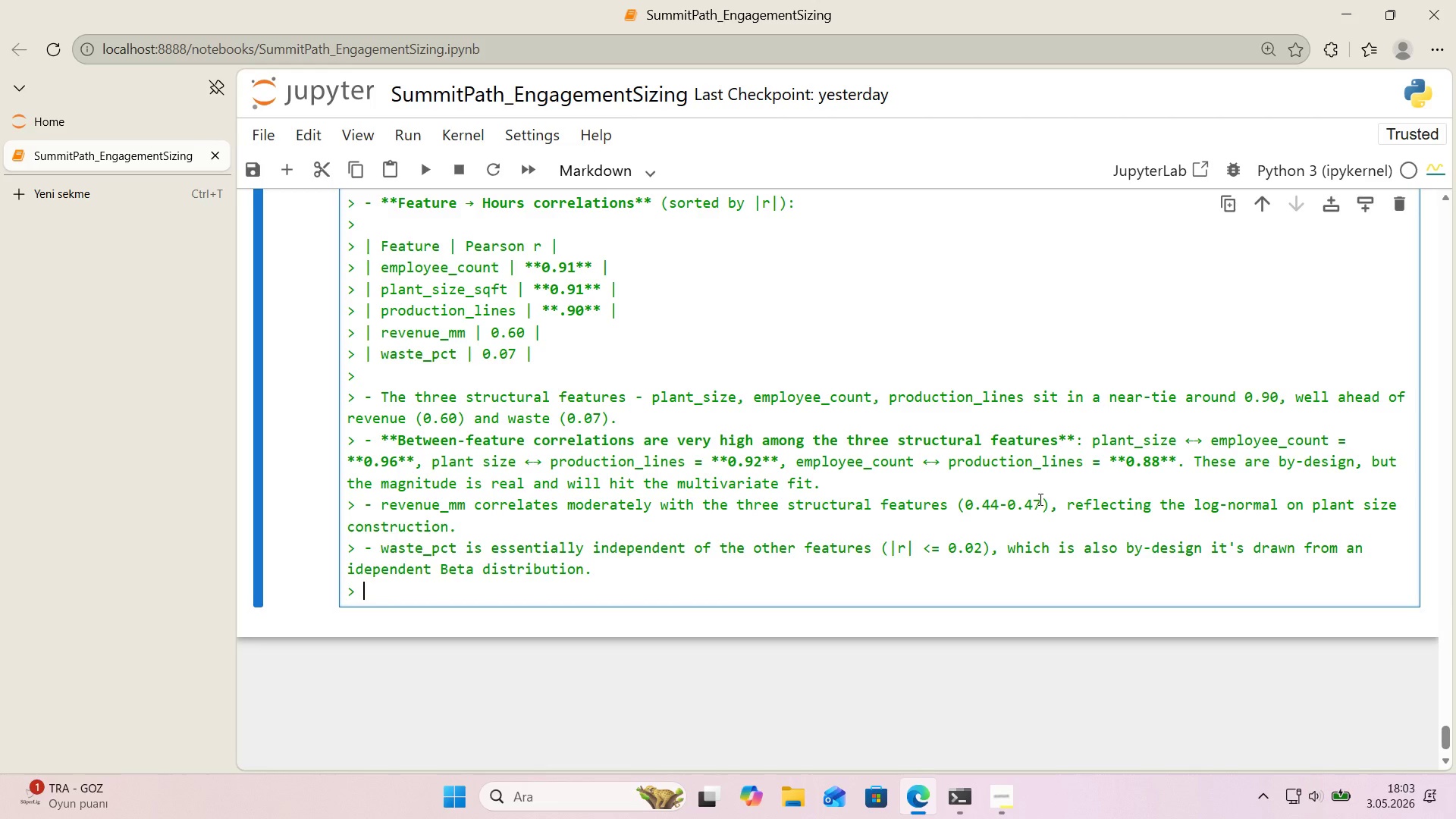 
key(Enter)
 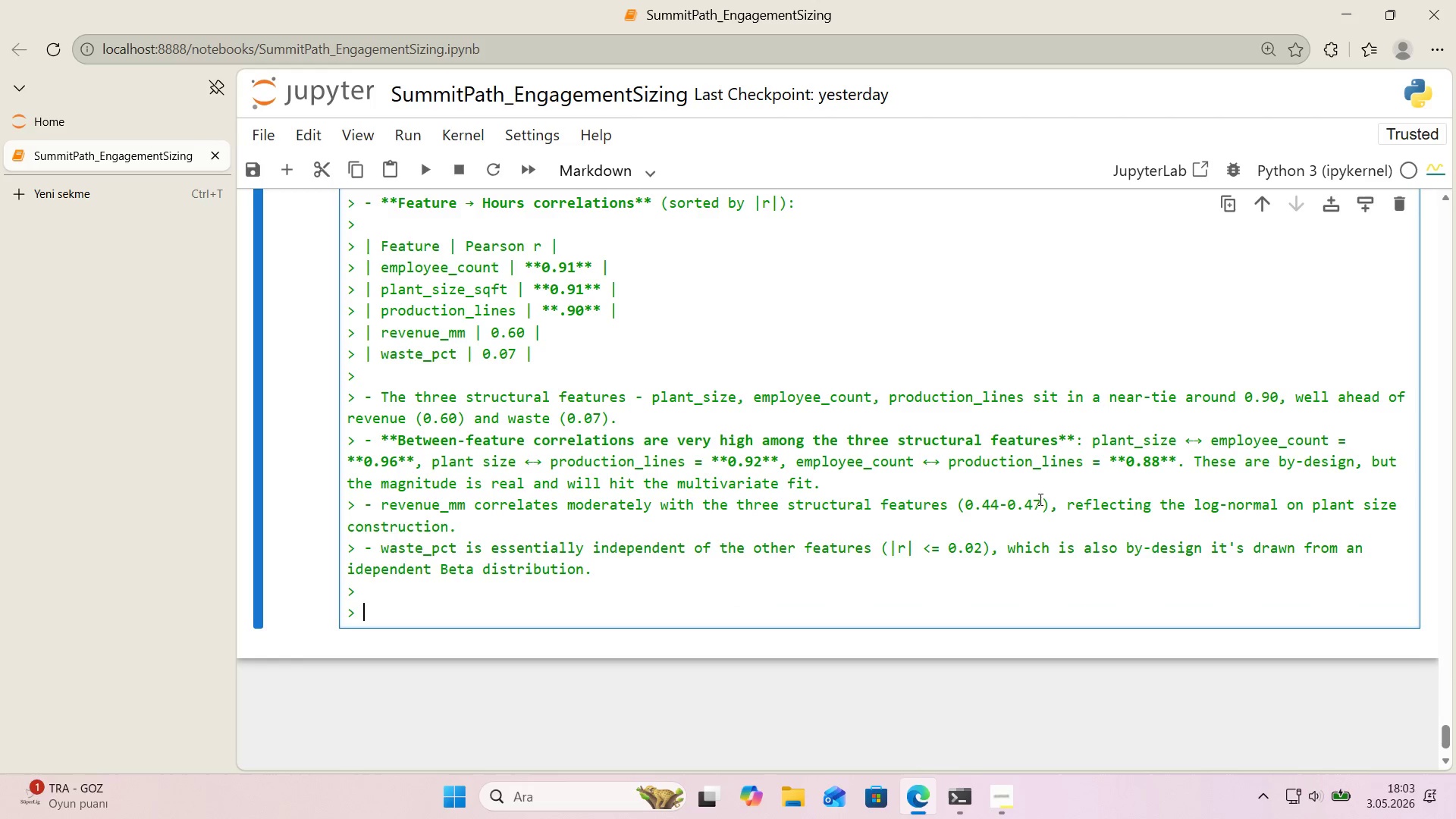 
key(Enter)
 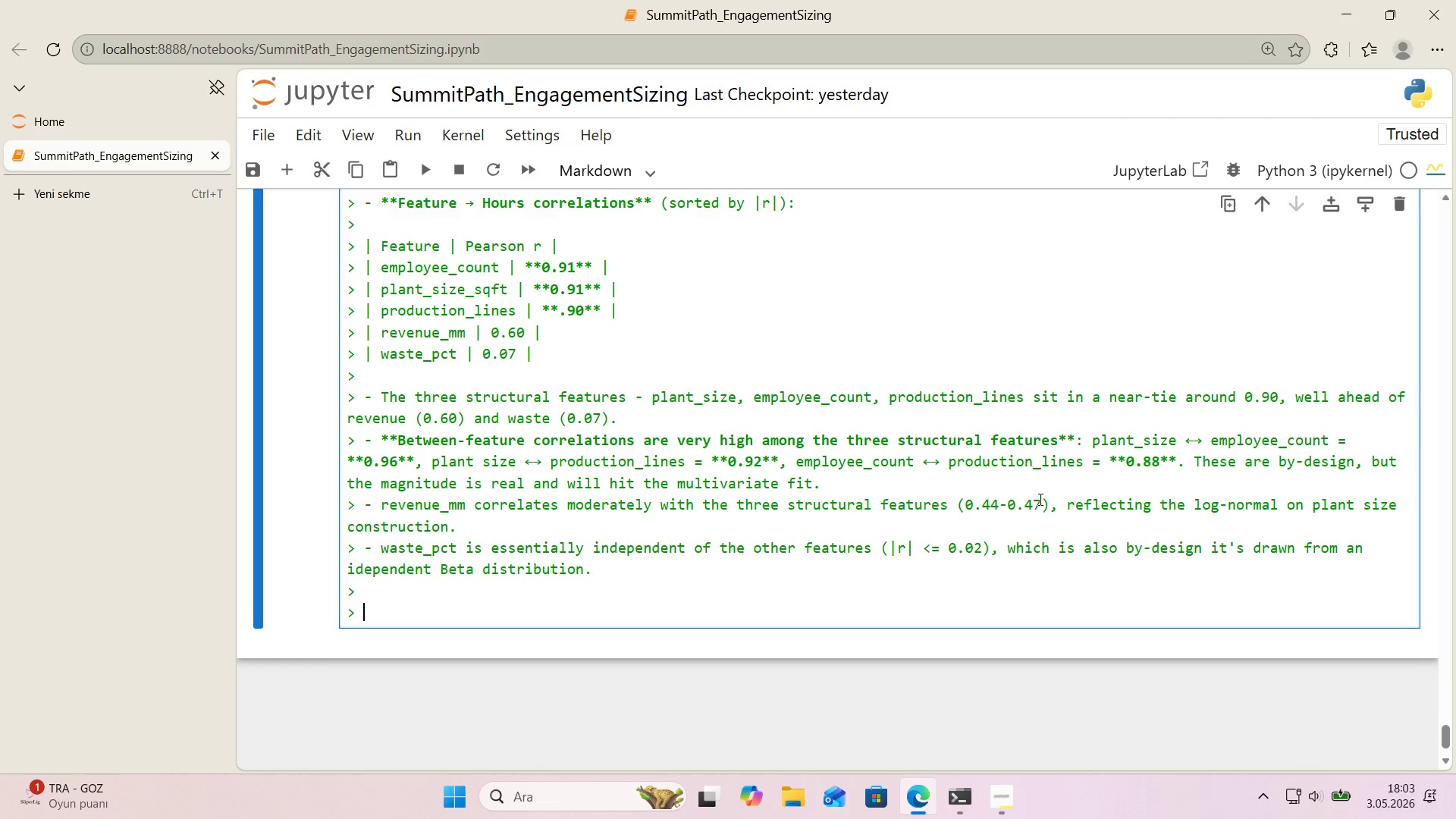 
type(S)
key(Backspace)
type(**So What[IntlYen]** Two takeaways\)
key(Backspace)
type(. ***()
 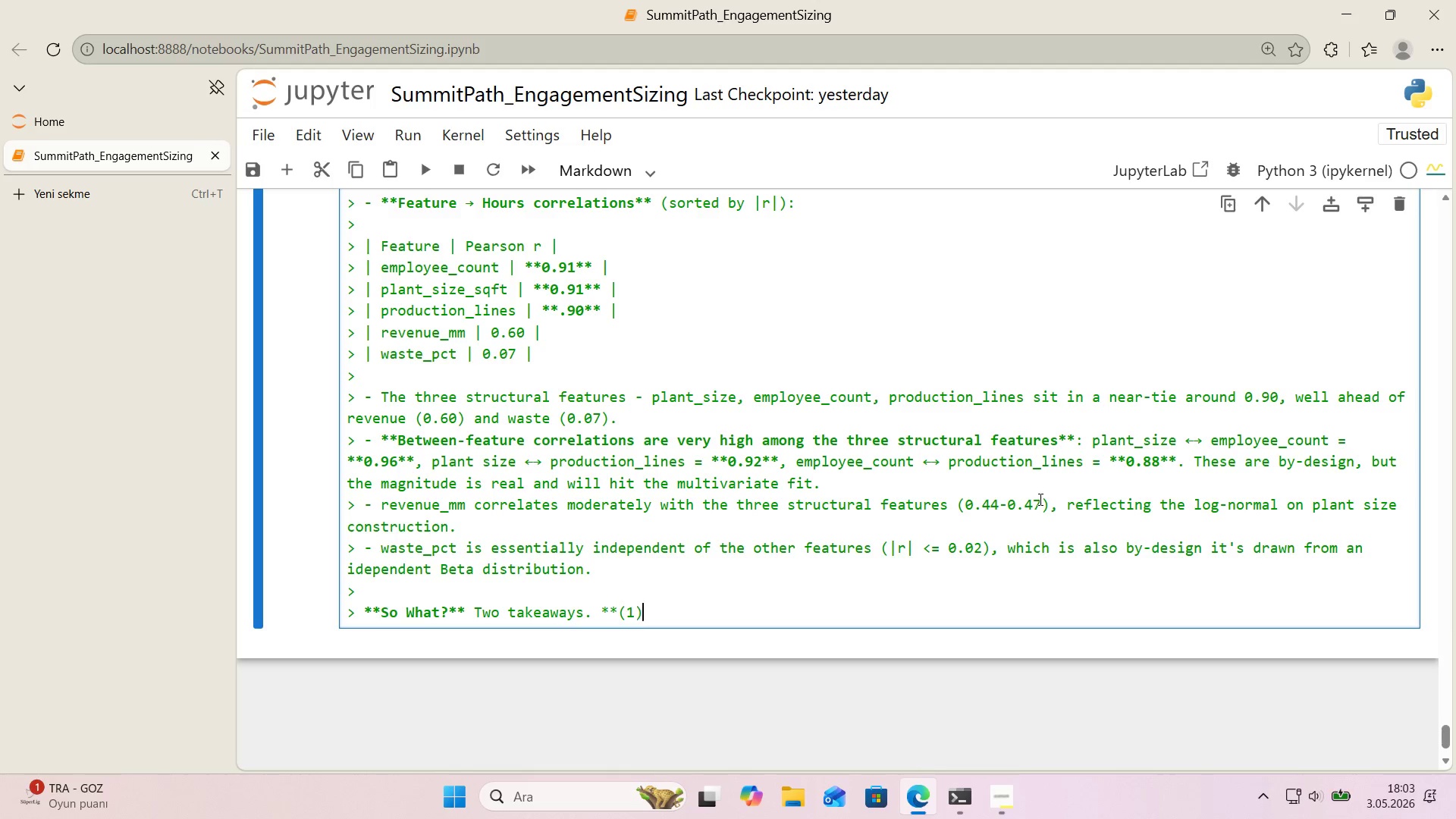 
 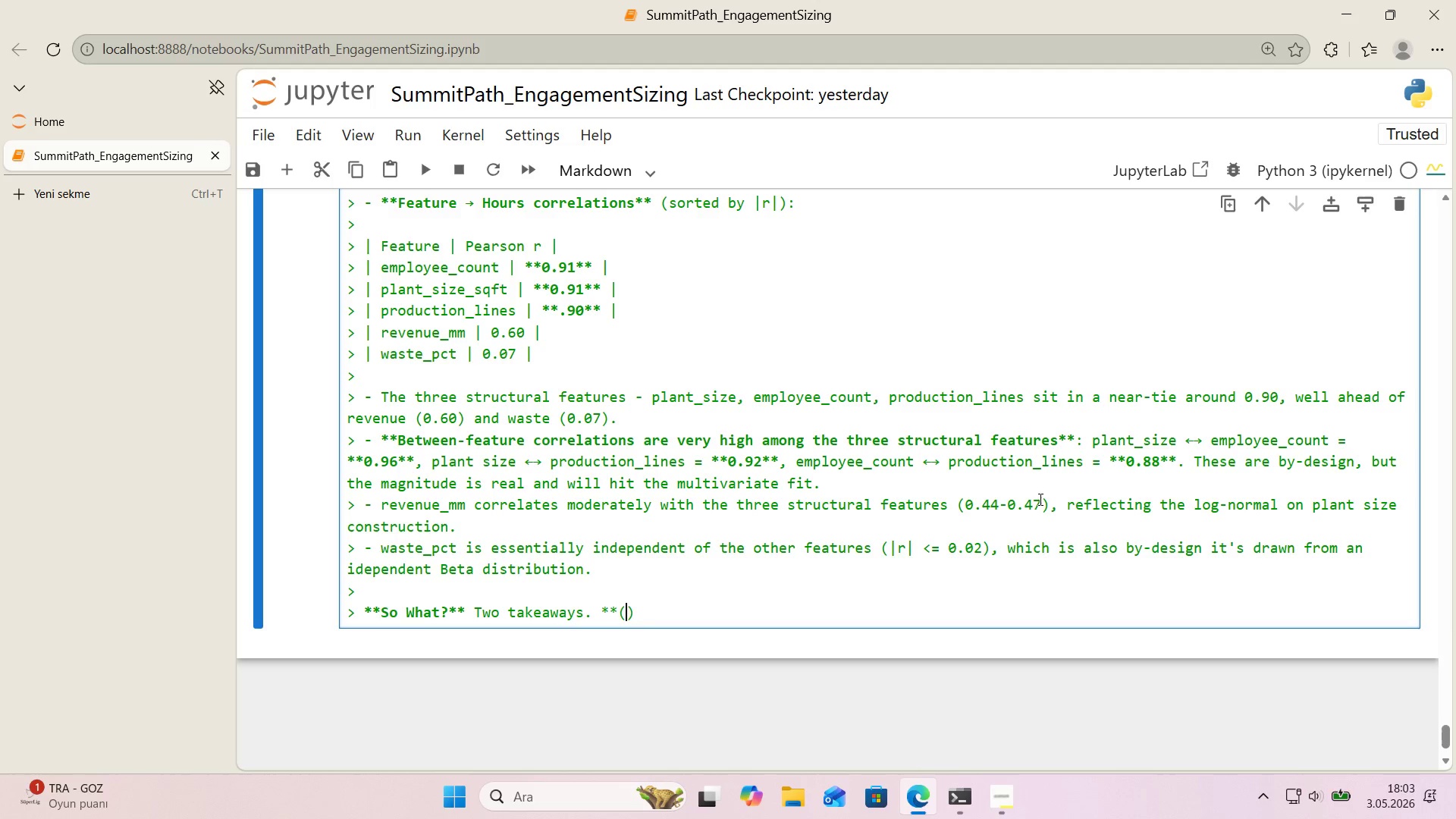 
key(ArrowLeft)
 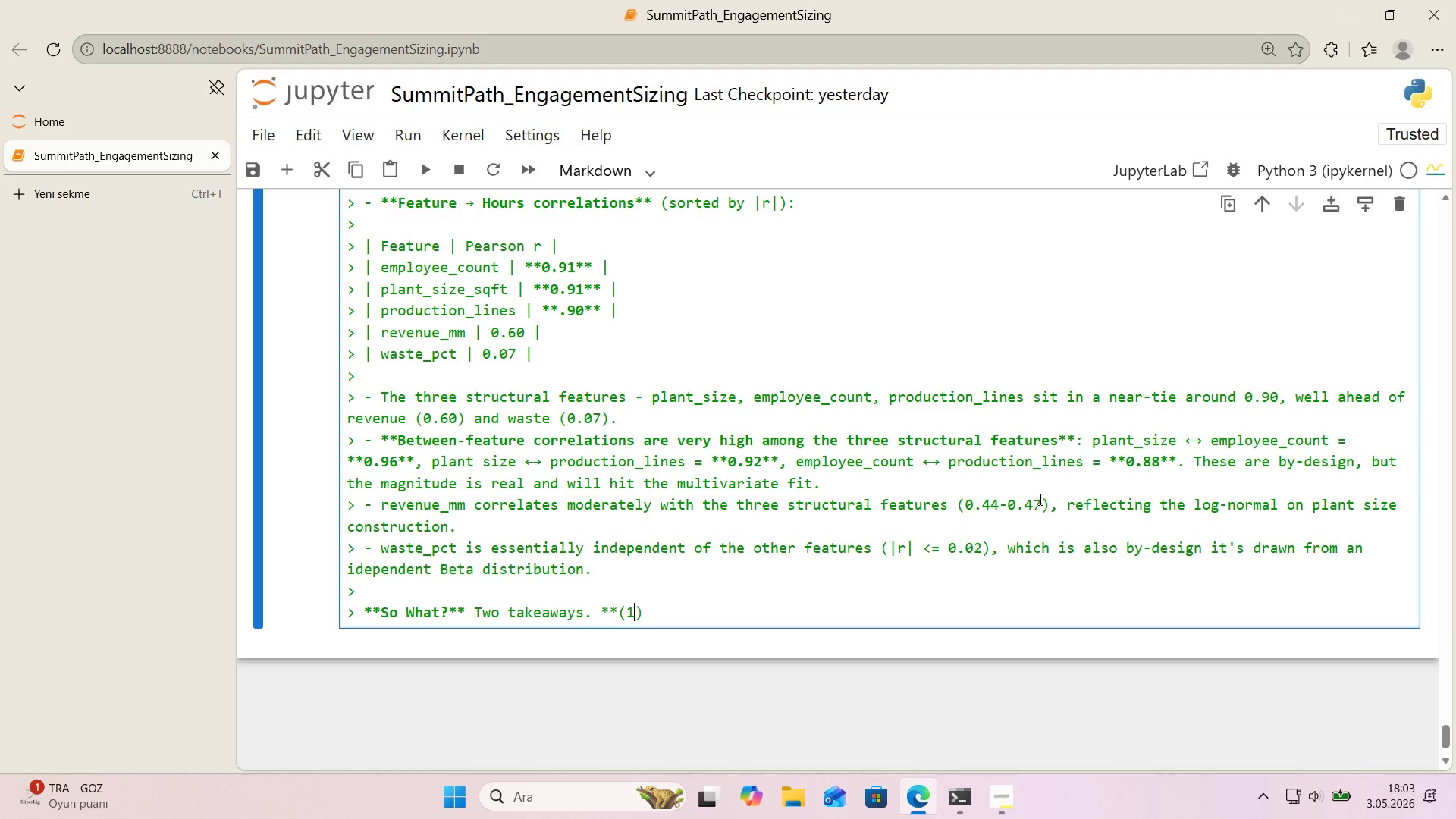 
key(1)
 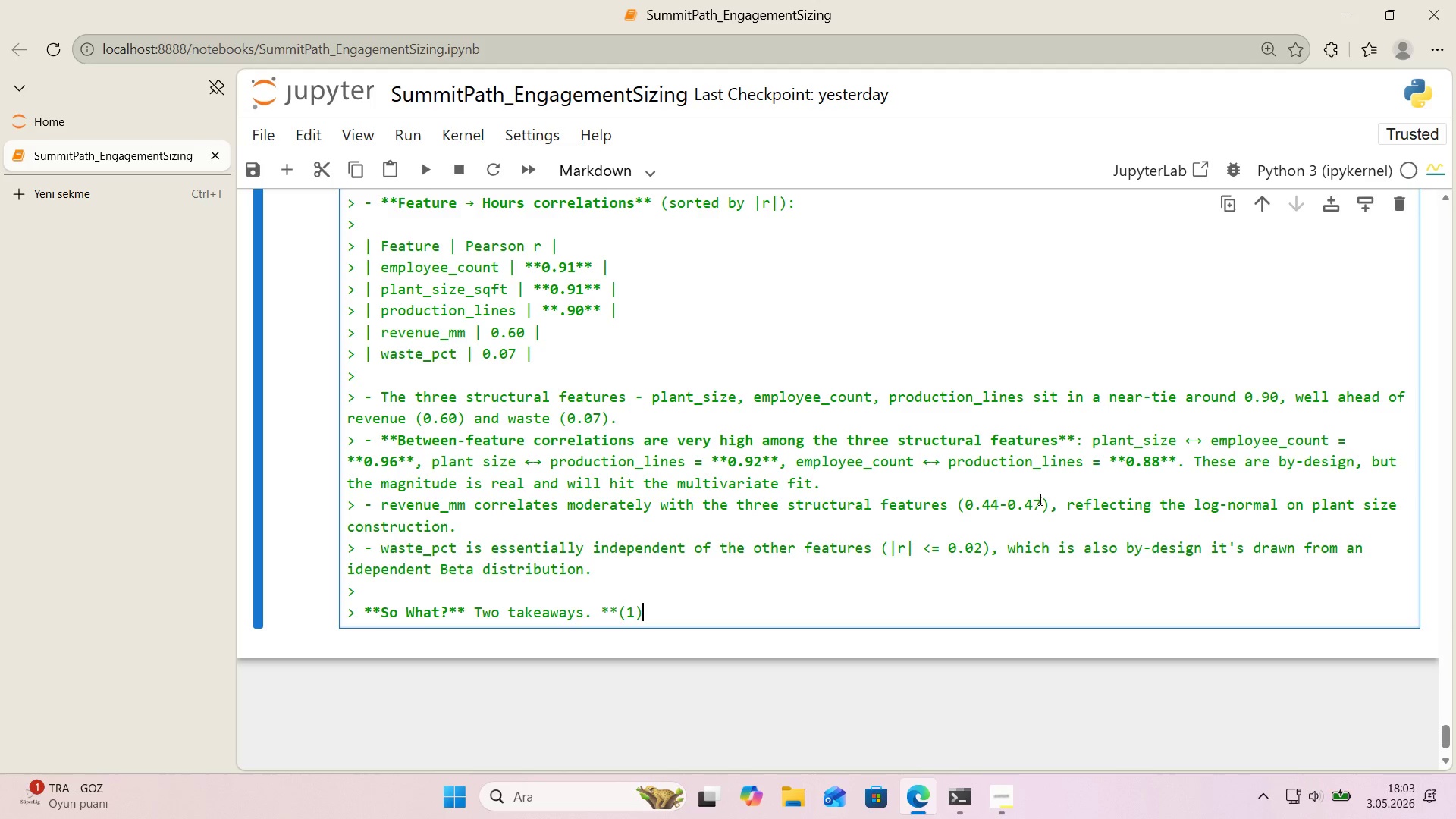 
key(ArrowRight)
 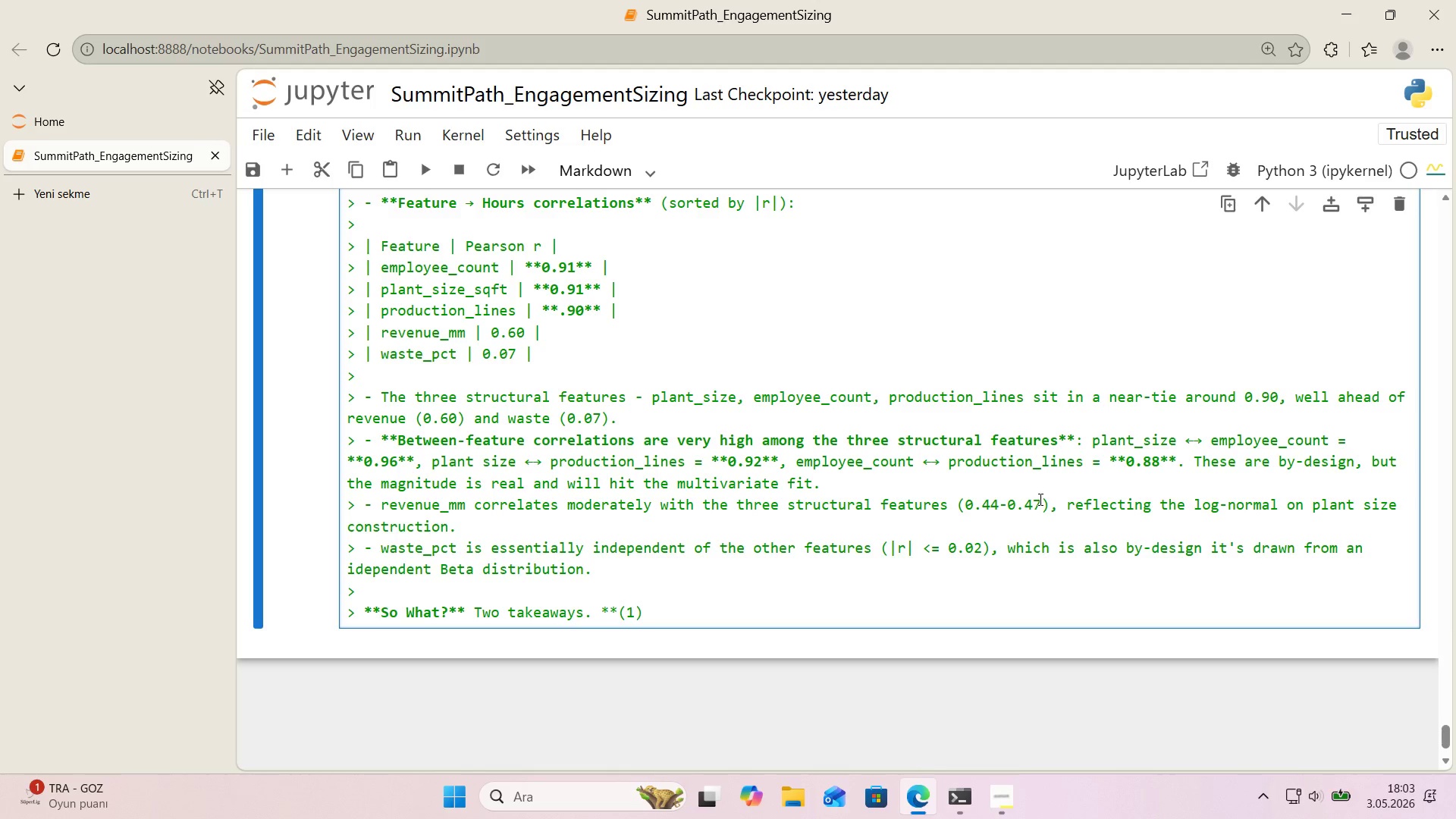 
type( The log'cal-correlat'on expectat'on holds** every feature loads pos't'vely on hours')
key(Backspace)
type(, )
 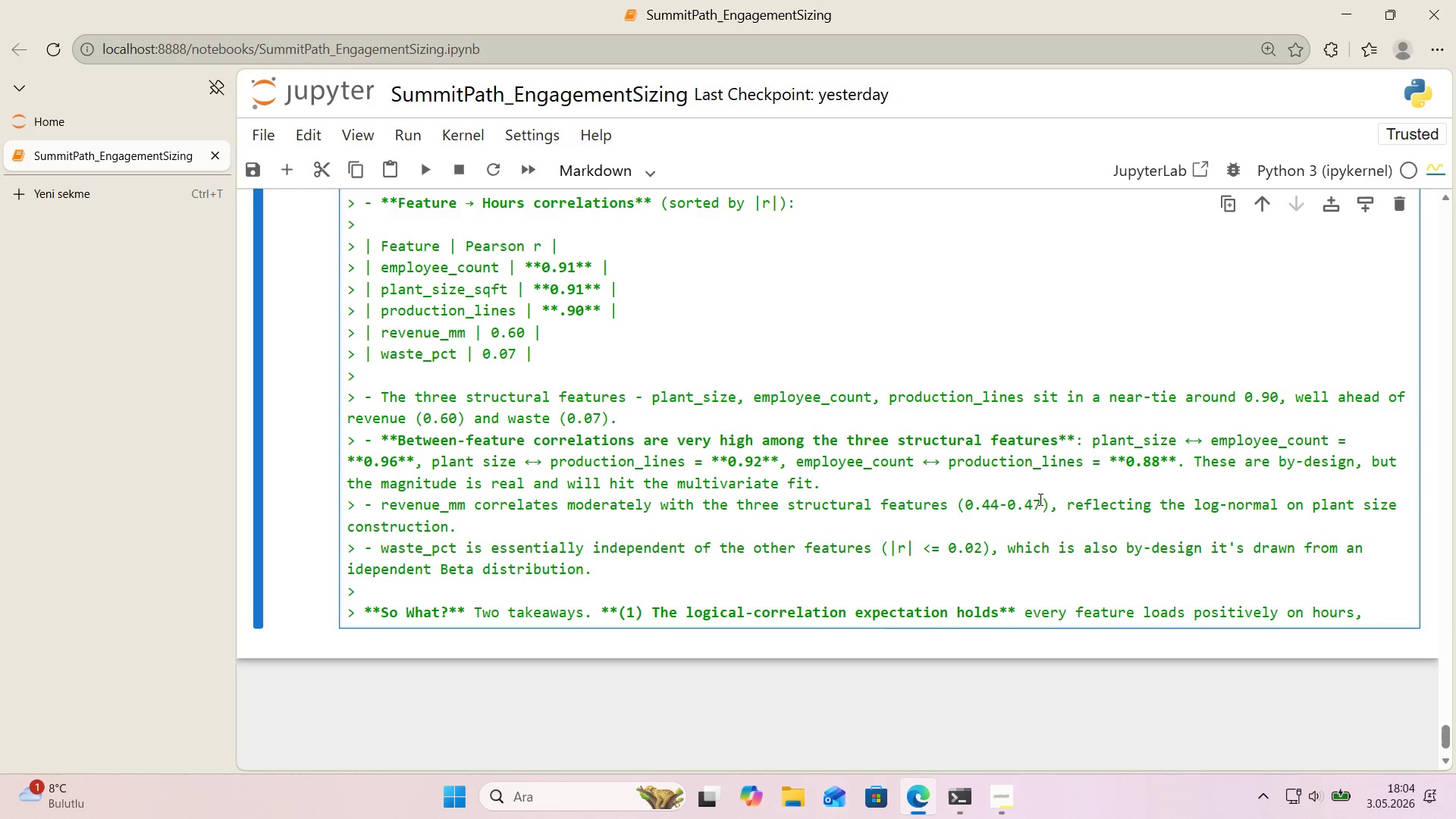 
type(and the three ``)
 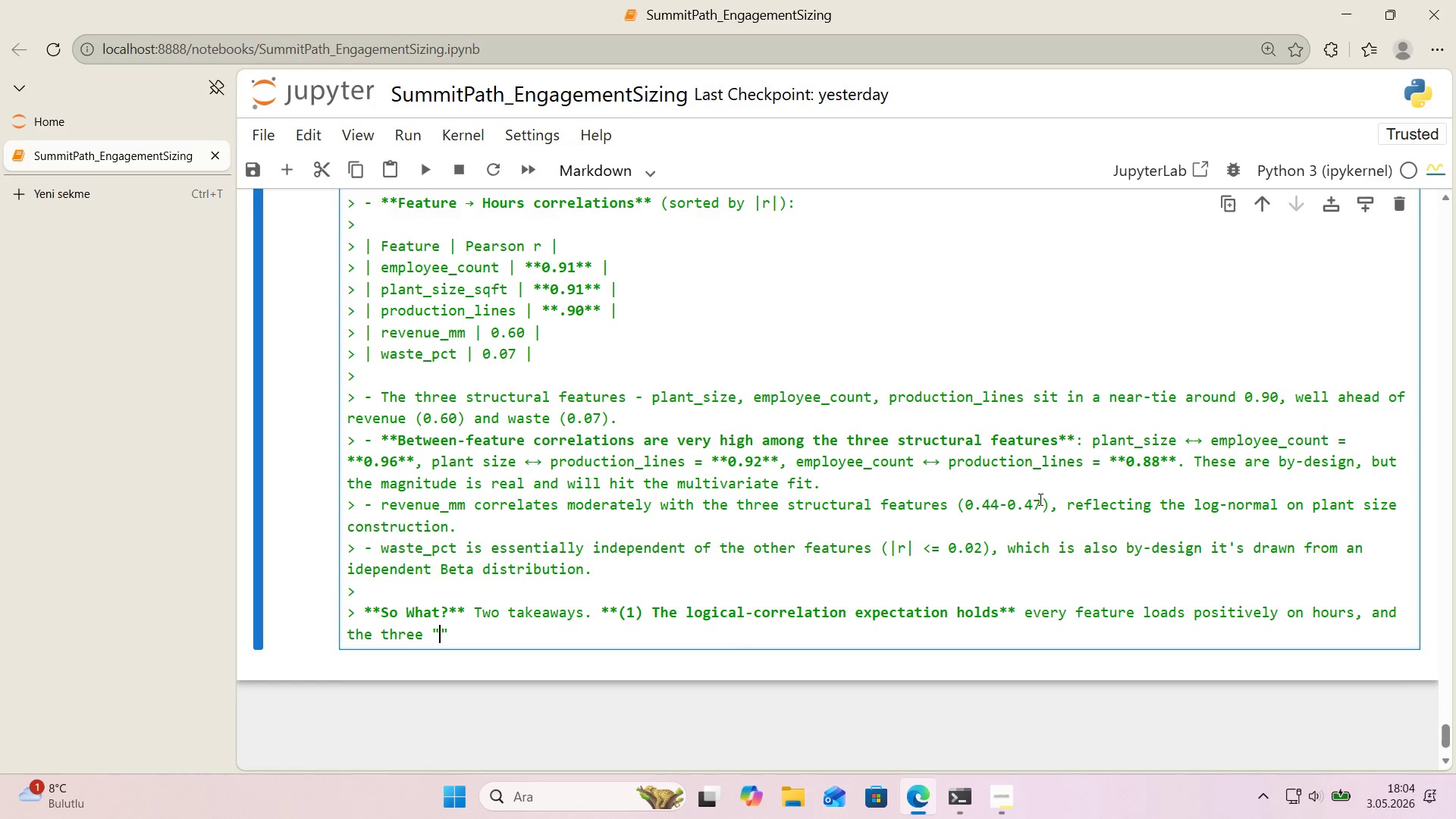 
key(ArrowLeft)
 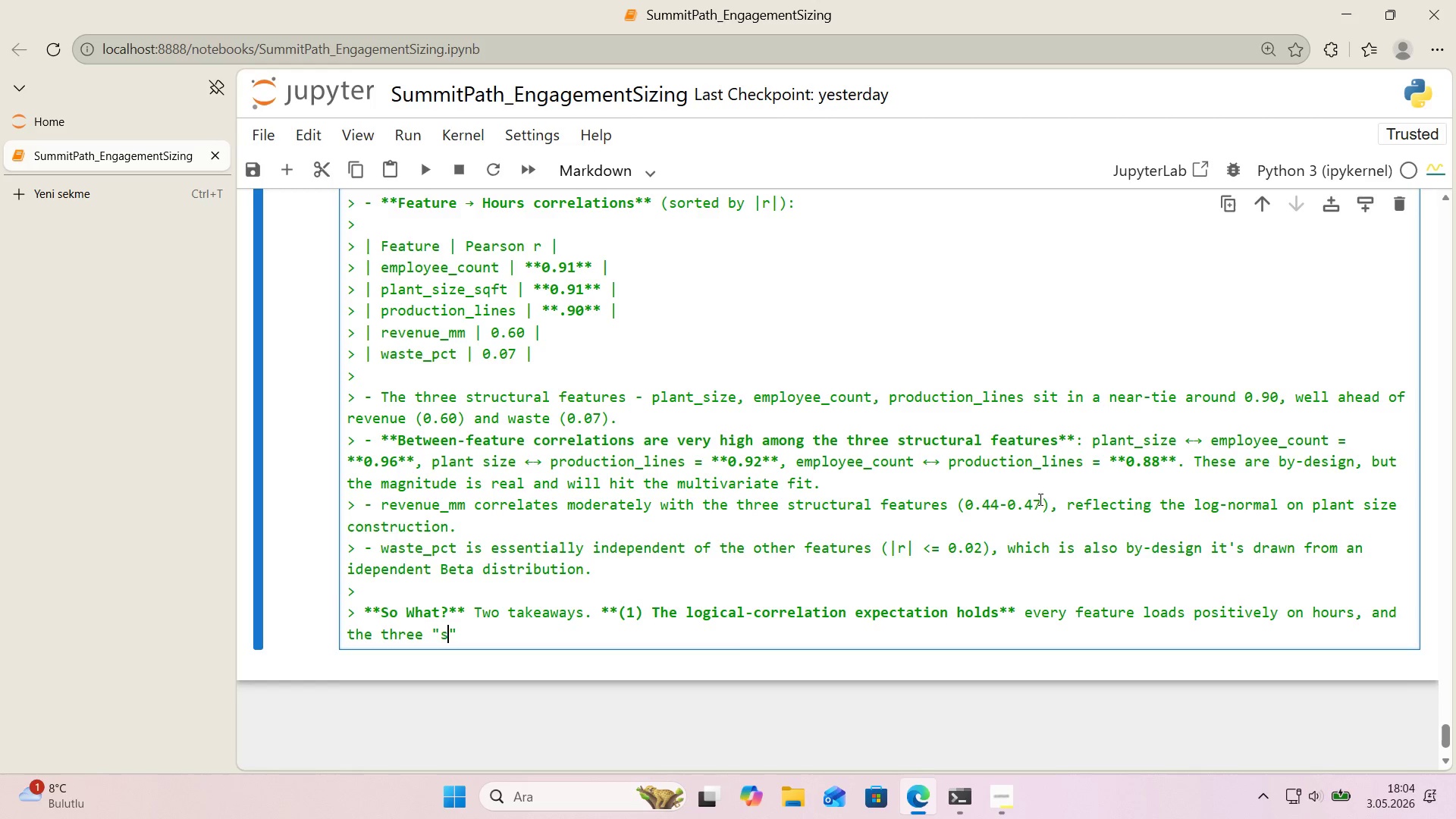 
type(s'ze)
 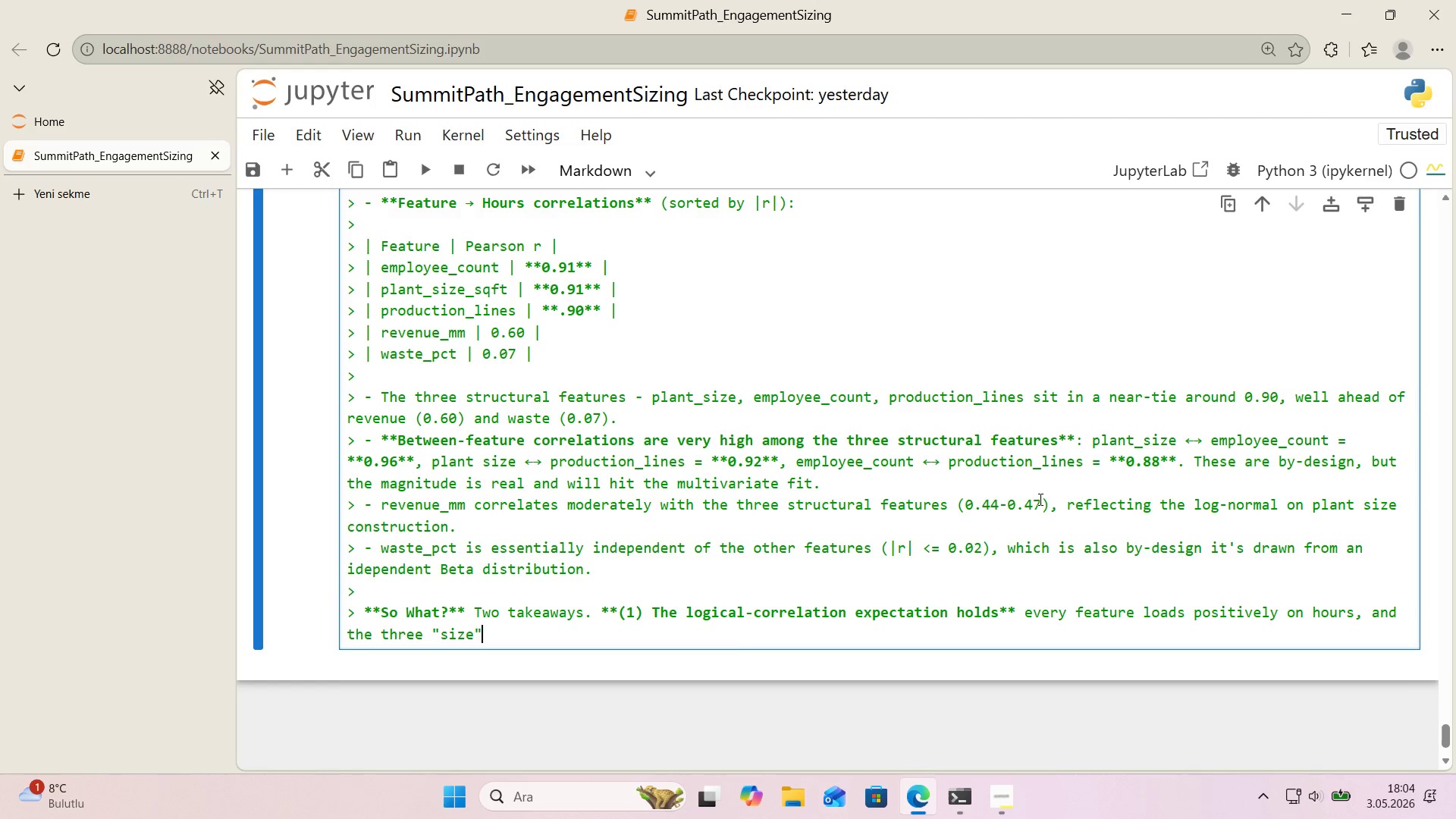 
key(ArrowRight)
 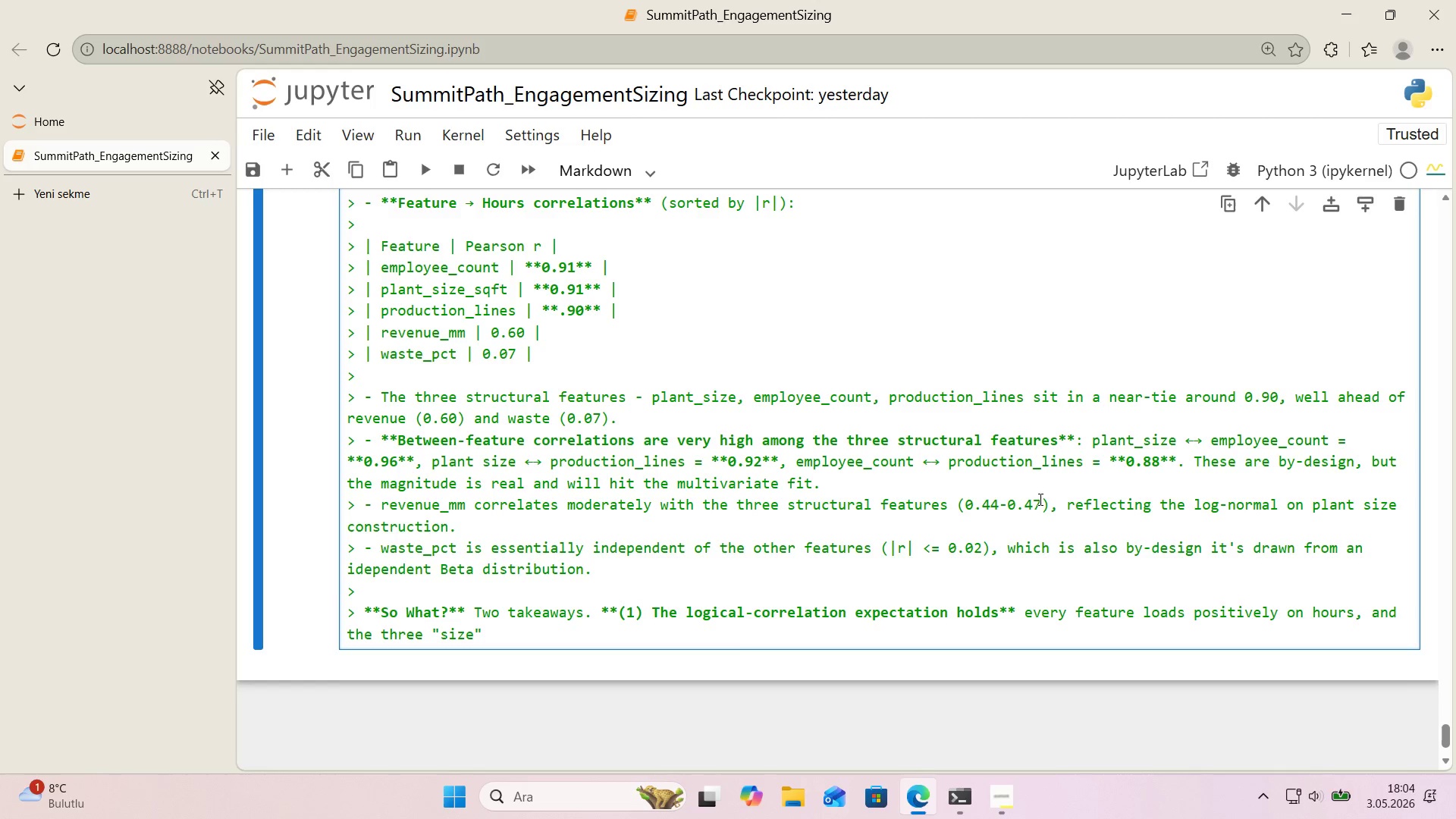 
type( features carry the bulk of the s'gnal. ***()
 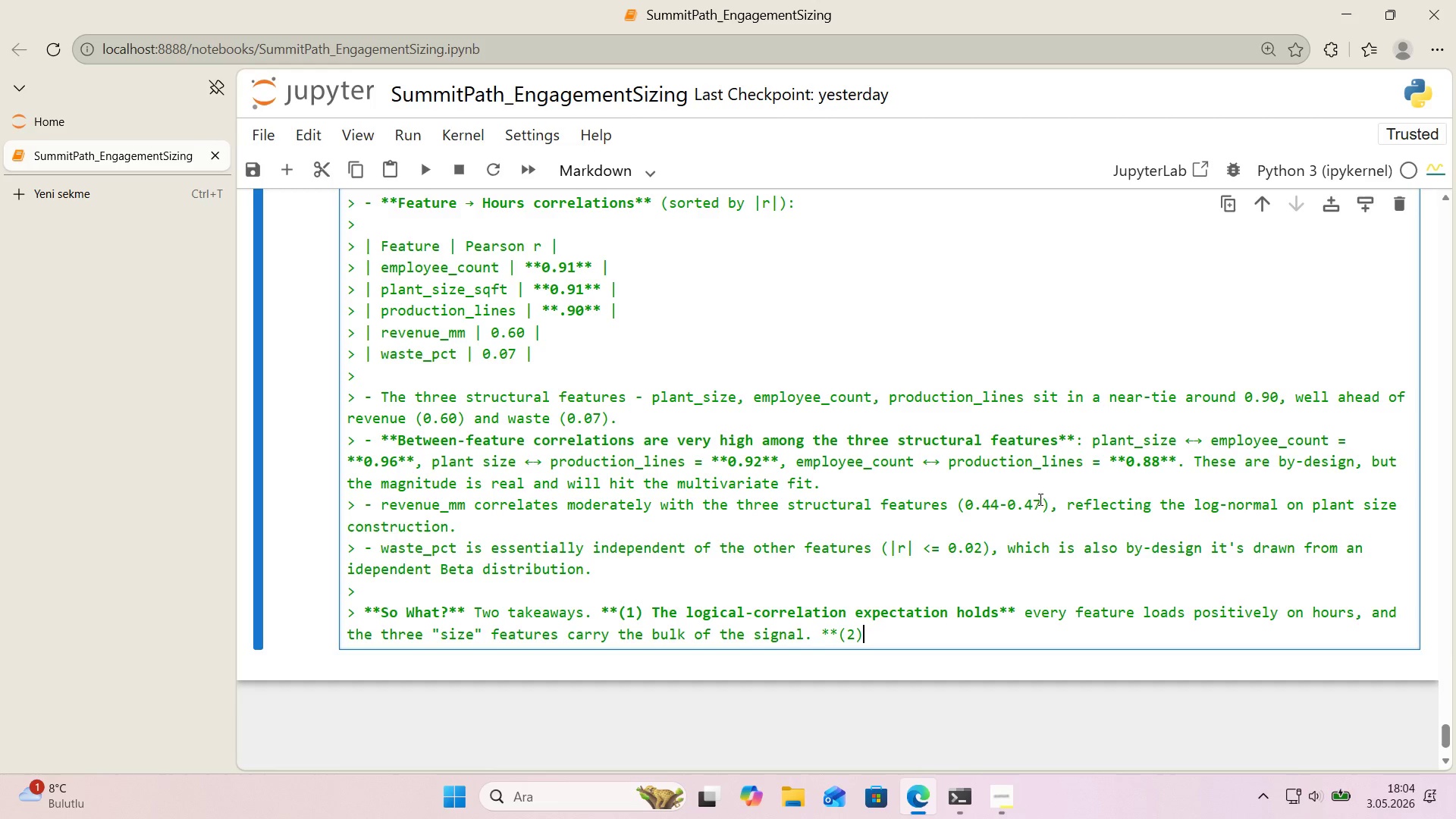 
 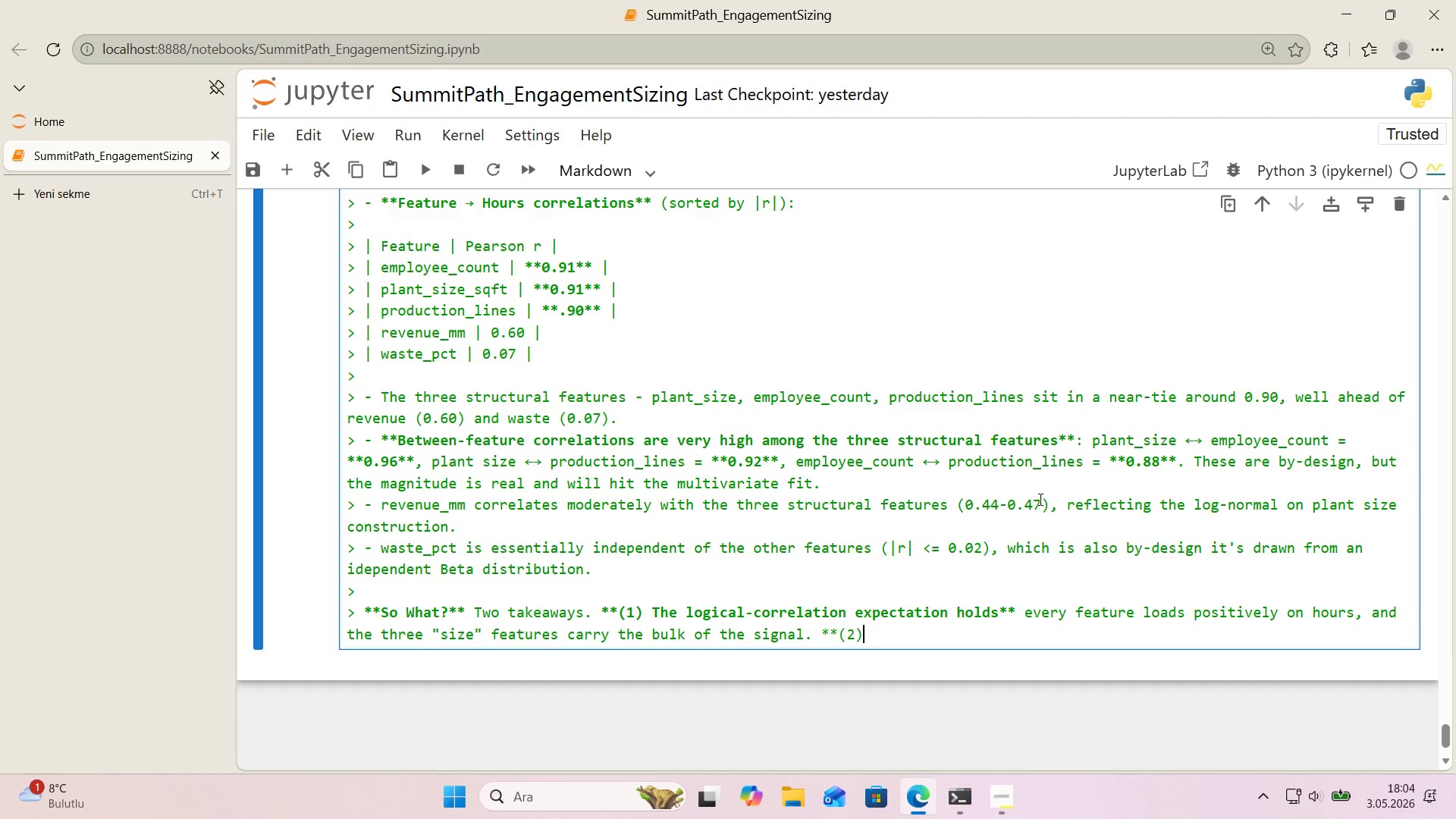 
key(ArrowLeft)
 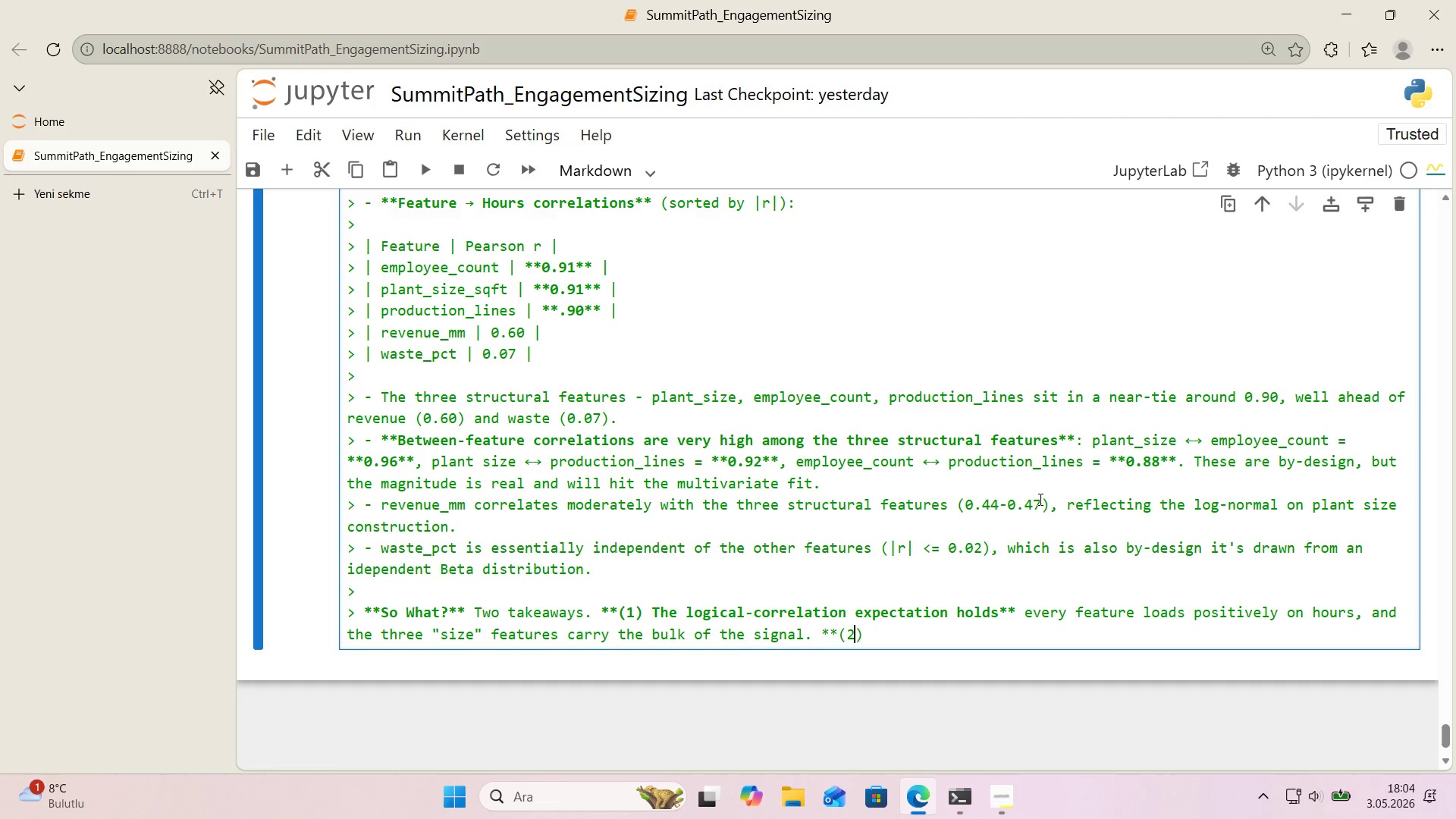 
key(2)
 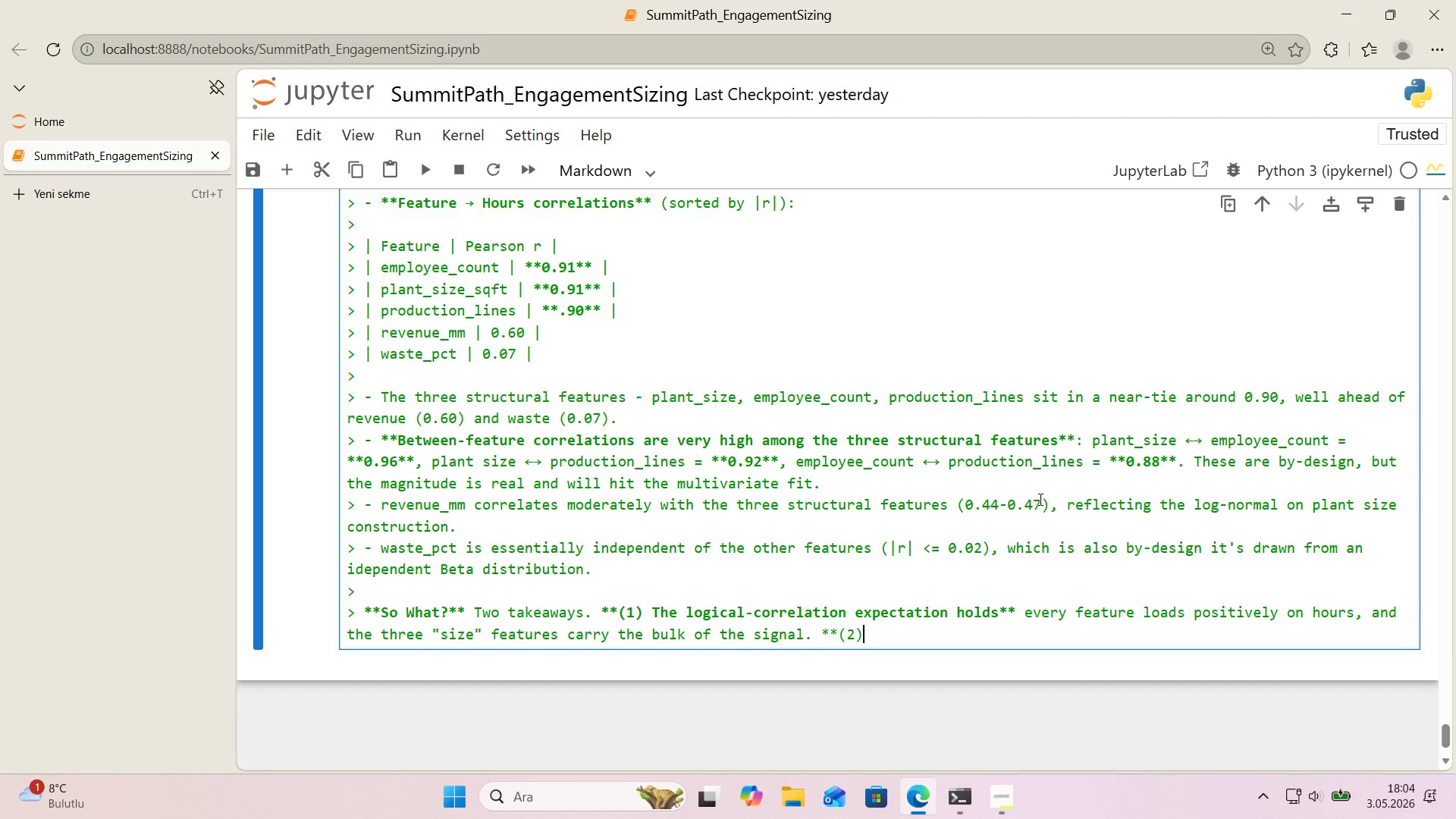 
key(ArrowRight)
 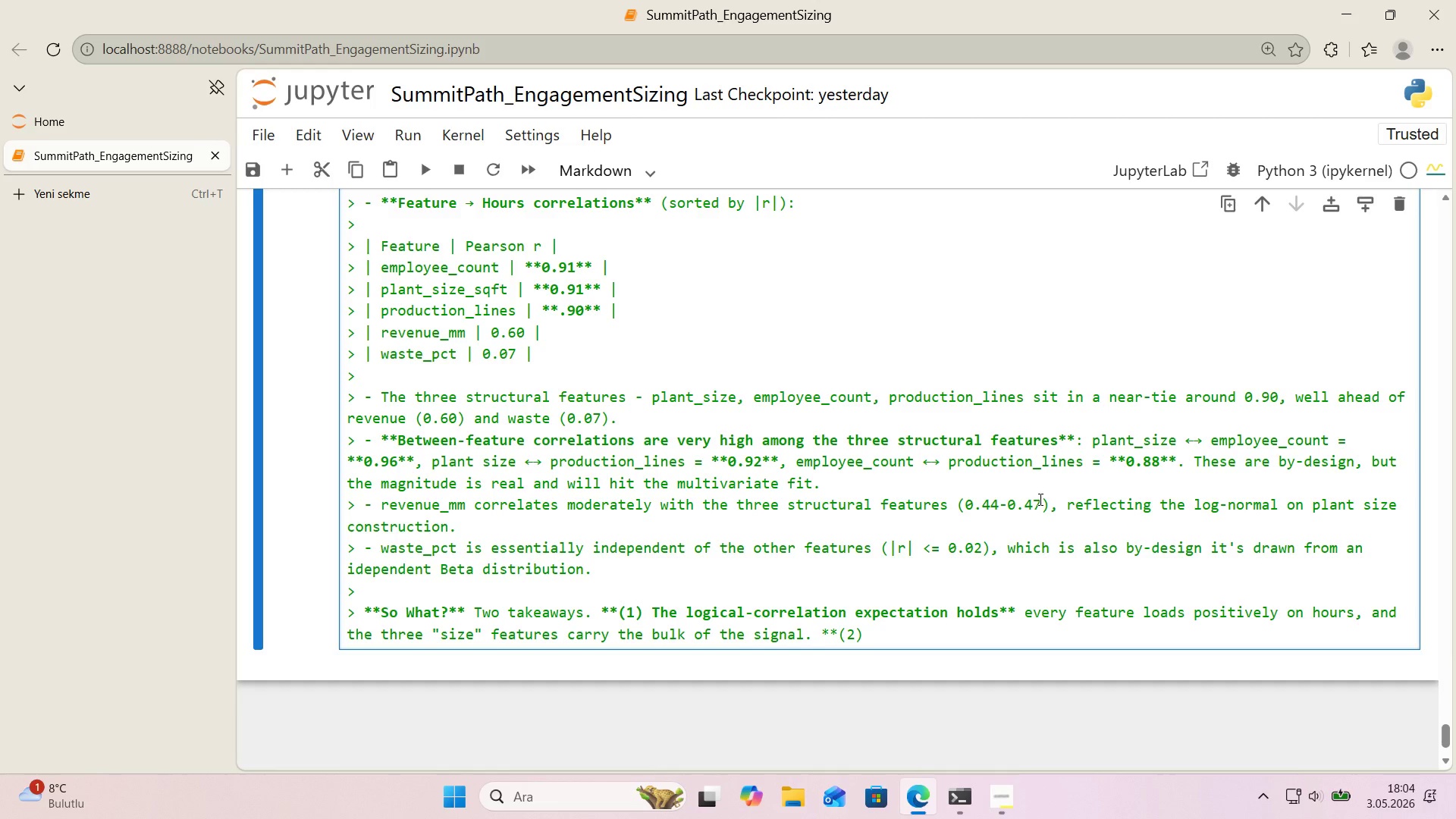 
type( Mult')
 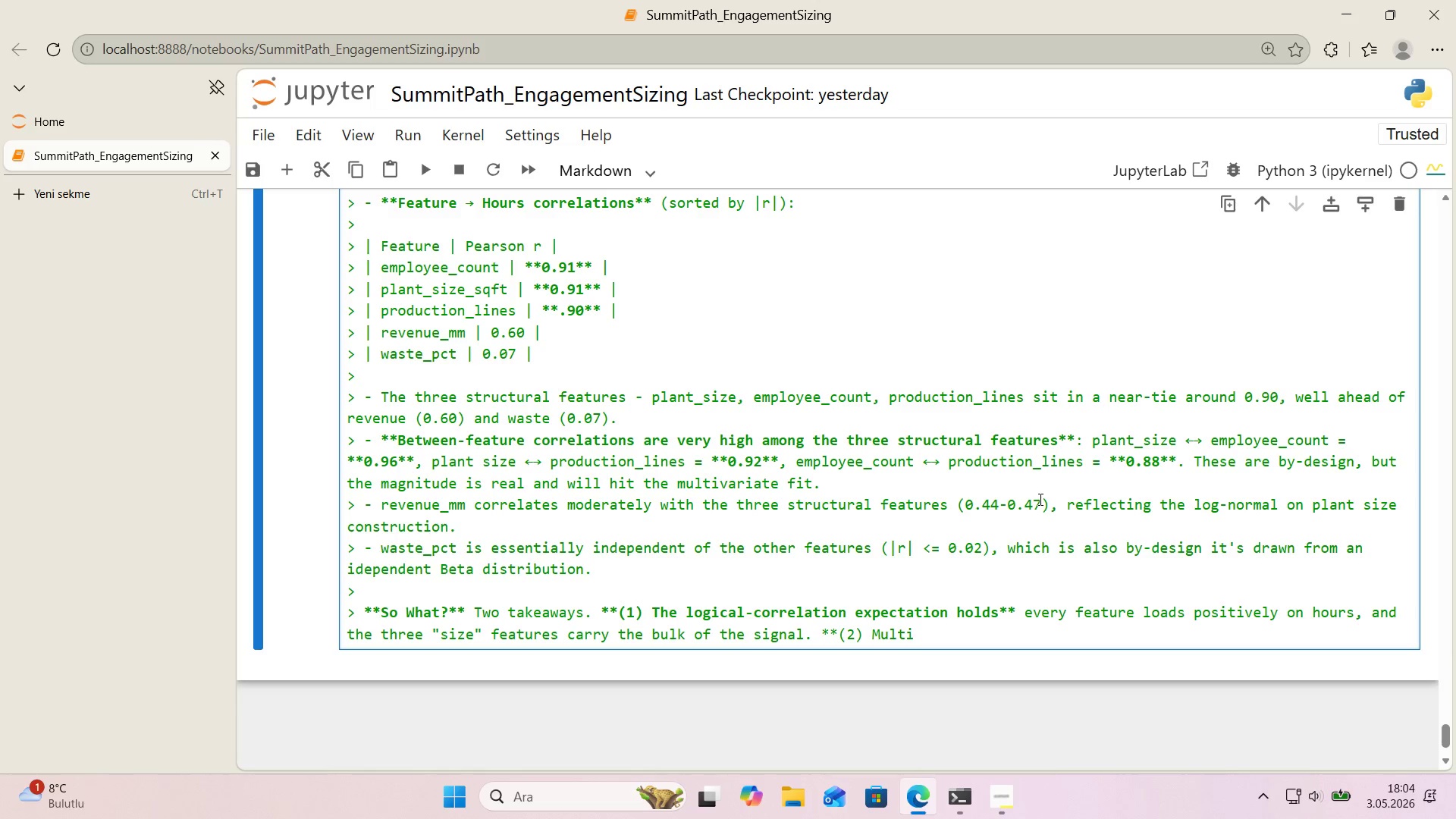 
type(ol)
key(Backspace)
key(Backspace)
type(coll'near'ty among plant)
key(Backspace)
type(t_s'ze, employee_count, and product'on_l'nes 's severe** pa'rw'se r [Break]) 0.88 across all three.T)
key(Backspace)
type( Th's w'll affet)
key(Backspace)
type(ct the *'nterpretat'on* of mult'var'ate coeff'c'ent )
key(Backspace)
type(s but not the *pred'ct'on* qua'l)
key(Backspace)
key(Backspace)
type(l'ty. spec)
key(Backspace)
key(Backspace)
key(Backspace)
key(Backspace)
type(Spec'f'cally, when the three structural features t'ght)
key(Backspace)
key(Backspace)
key(Backspace)
key(Backspace)
key(Backspace)
key(Backspace)
type( f'ght for attr'but'on 'n a s'ngle regress'on, each 'nd'v'dual coeff'c'ent w'll be smaller than 'ts b'var'ate ffe)
key(Backspace)
key(Backspace)
key(Backspace)
key(Backspace)
type( effect, and the spl't between them w'll depend on subtle feaut)
key(Backspace)
key(Backspace)
type(tures of )
 